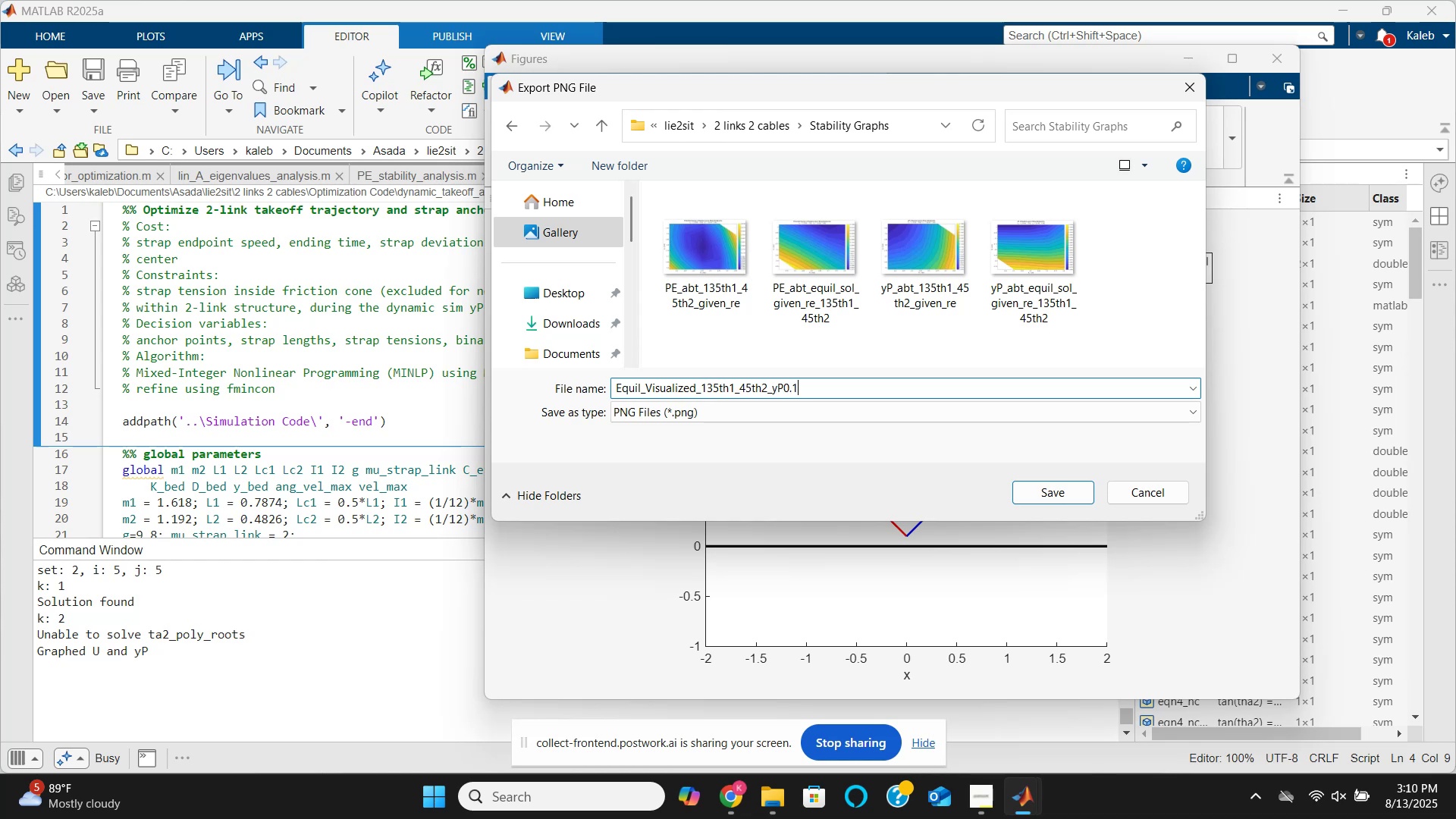 
wait(23.72)
 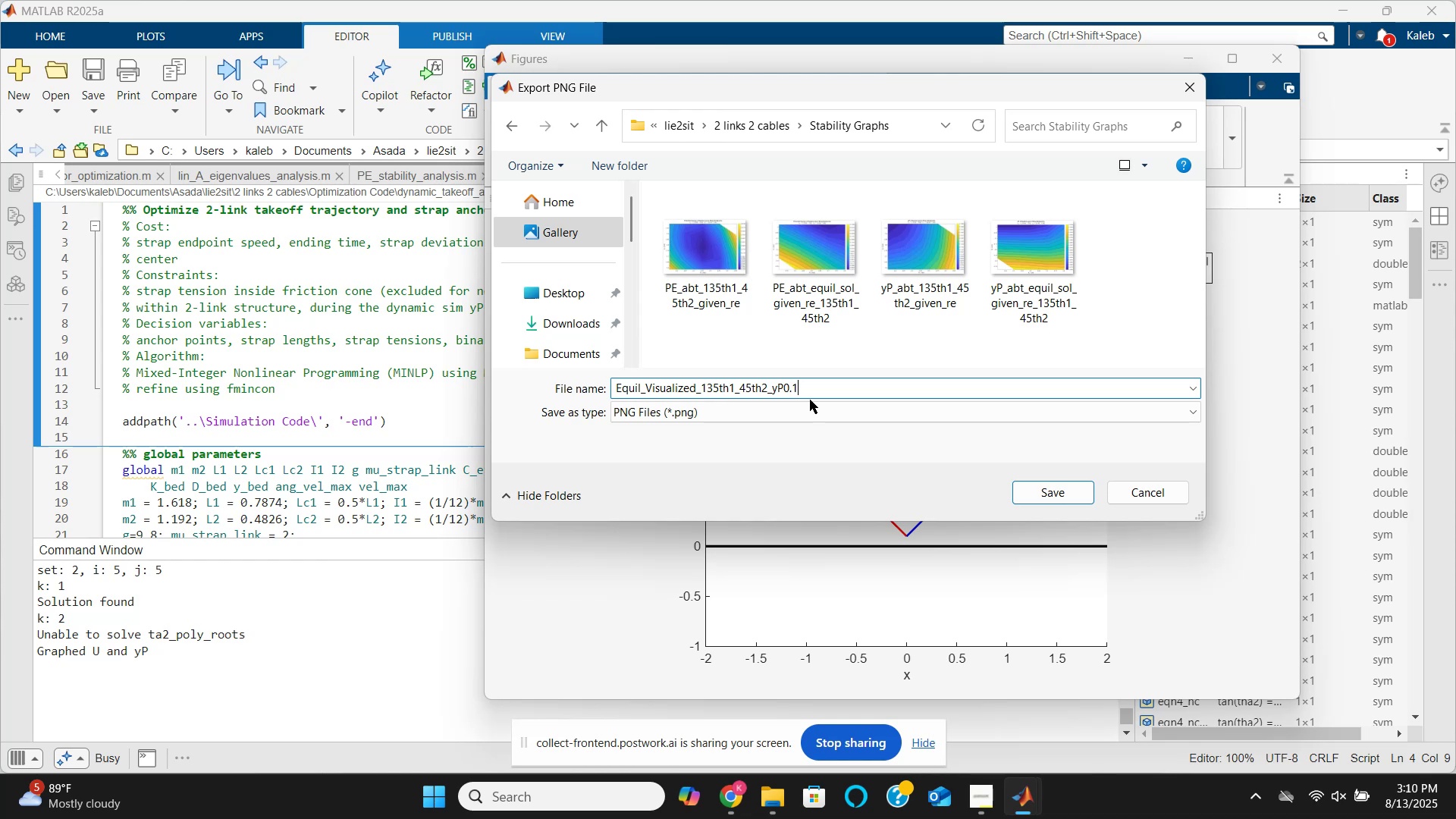 
hold_key(key=Enter, duration=0.34)
 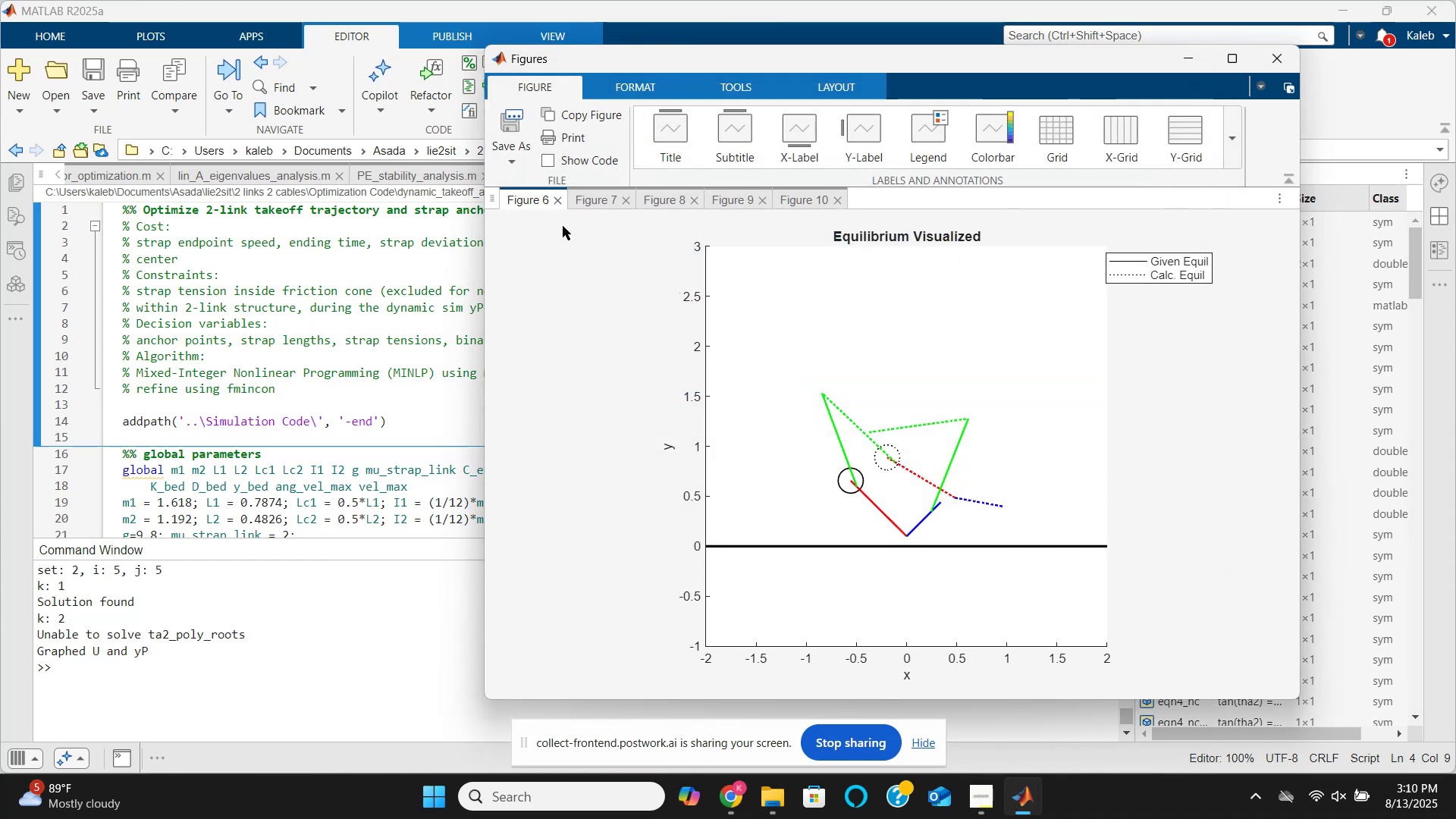 
left_click([600, 202])
 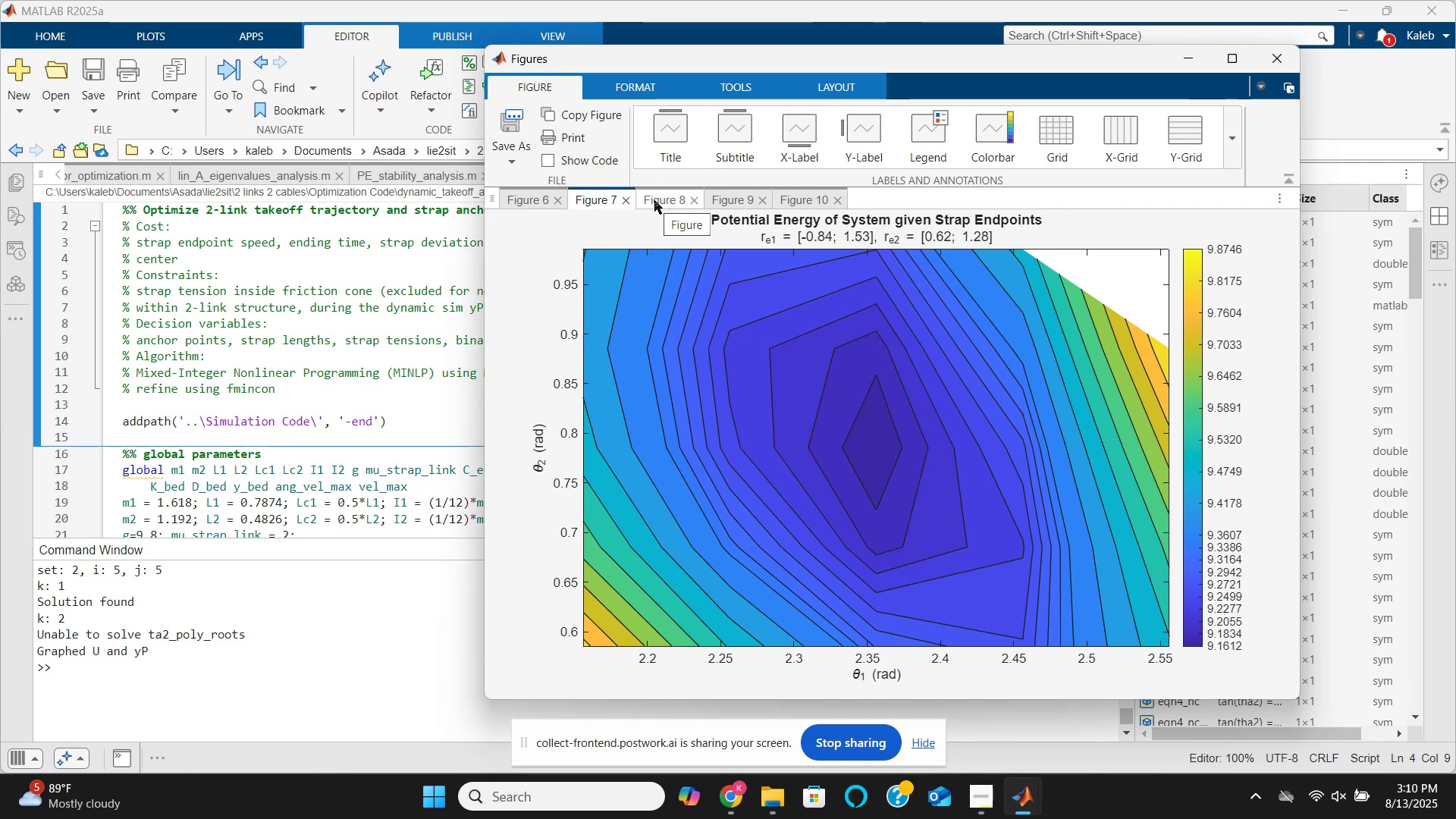 
left_click([654, 200])
 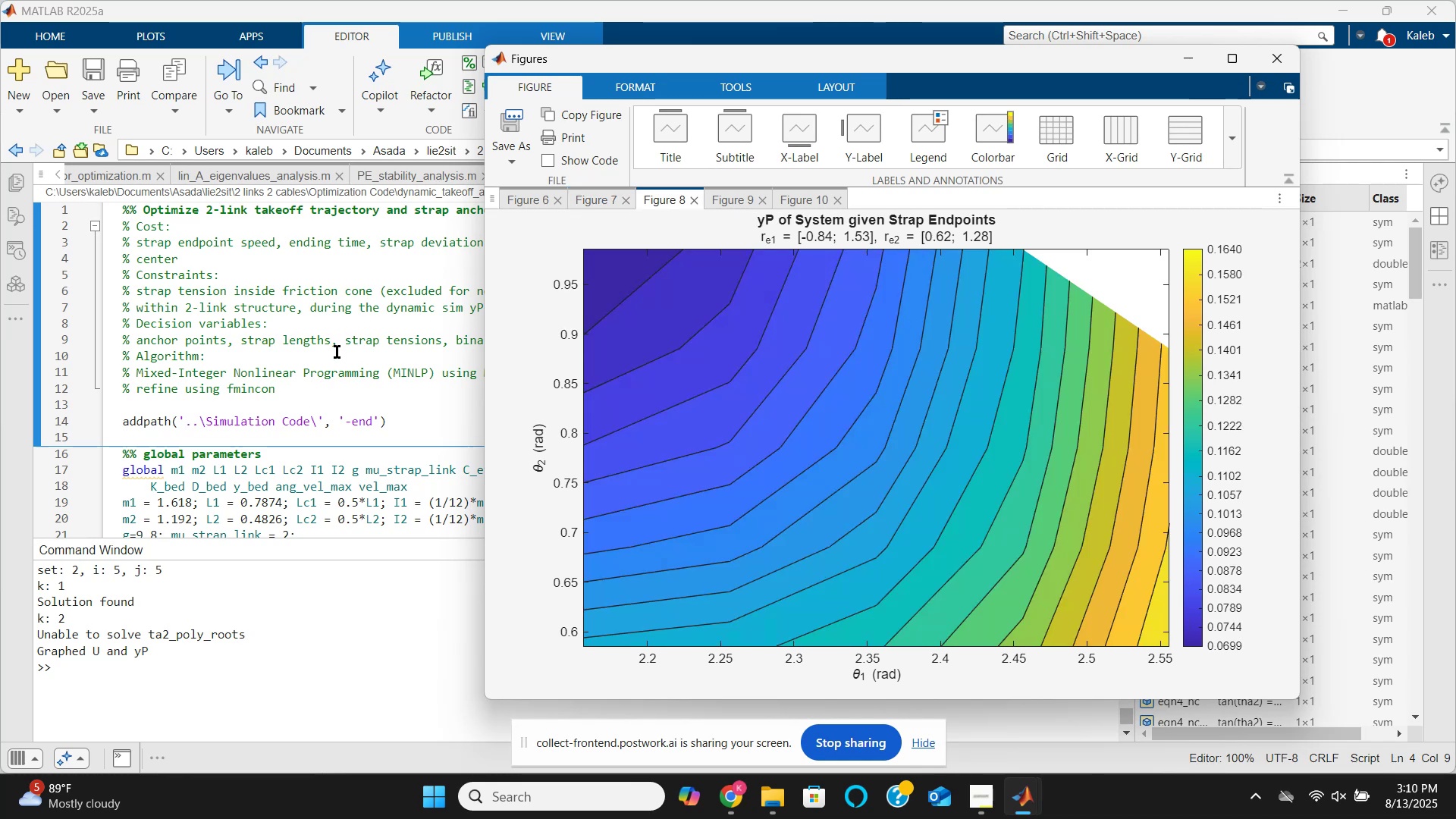 
left_click([348, 417])
 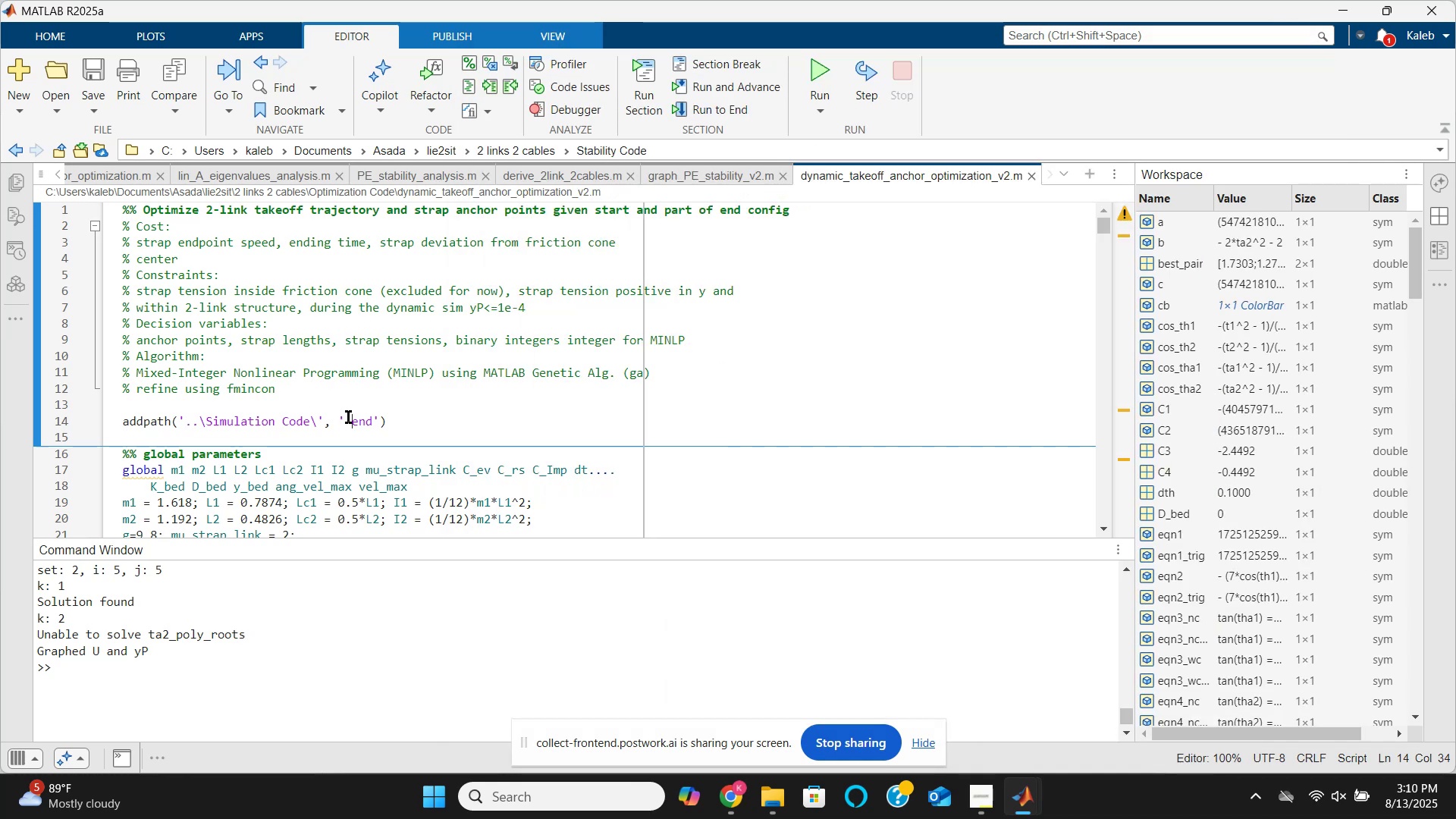 
scroll: coordinate [348, 417], scroll_direction: down, amount: 6.0
 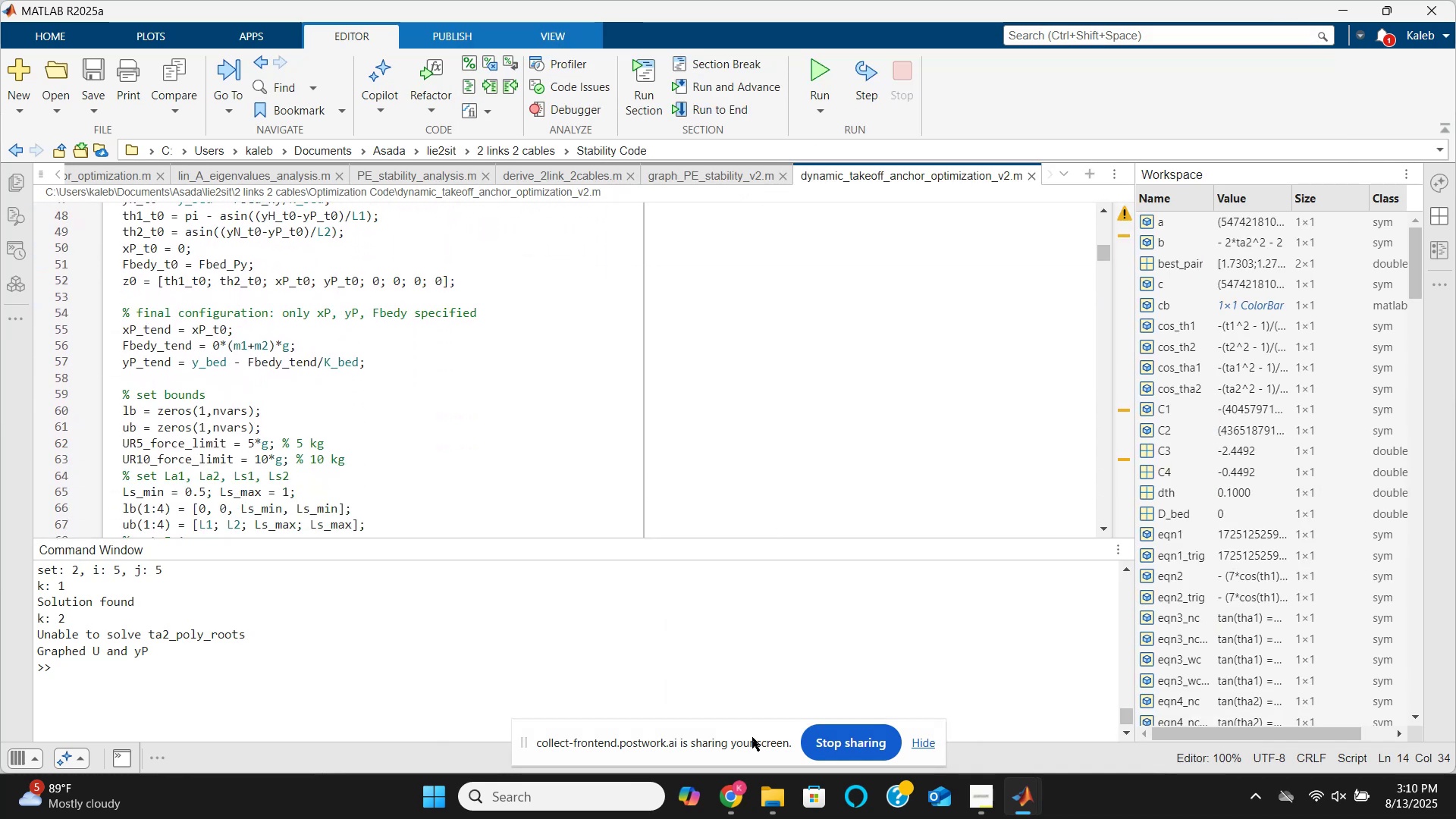 
left_click([773, 805])
 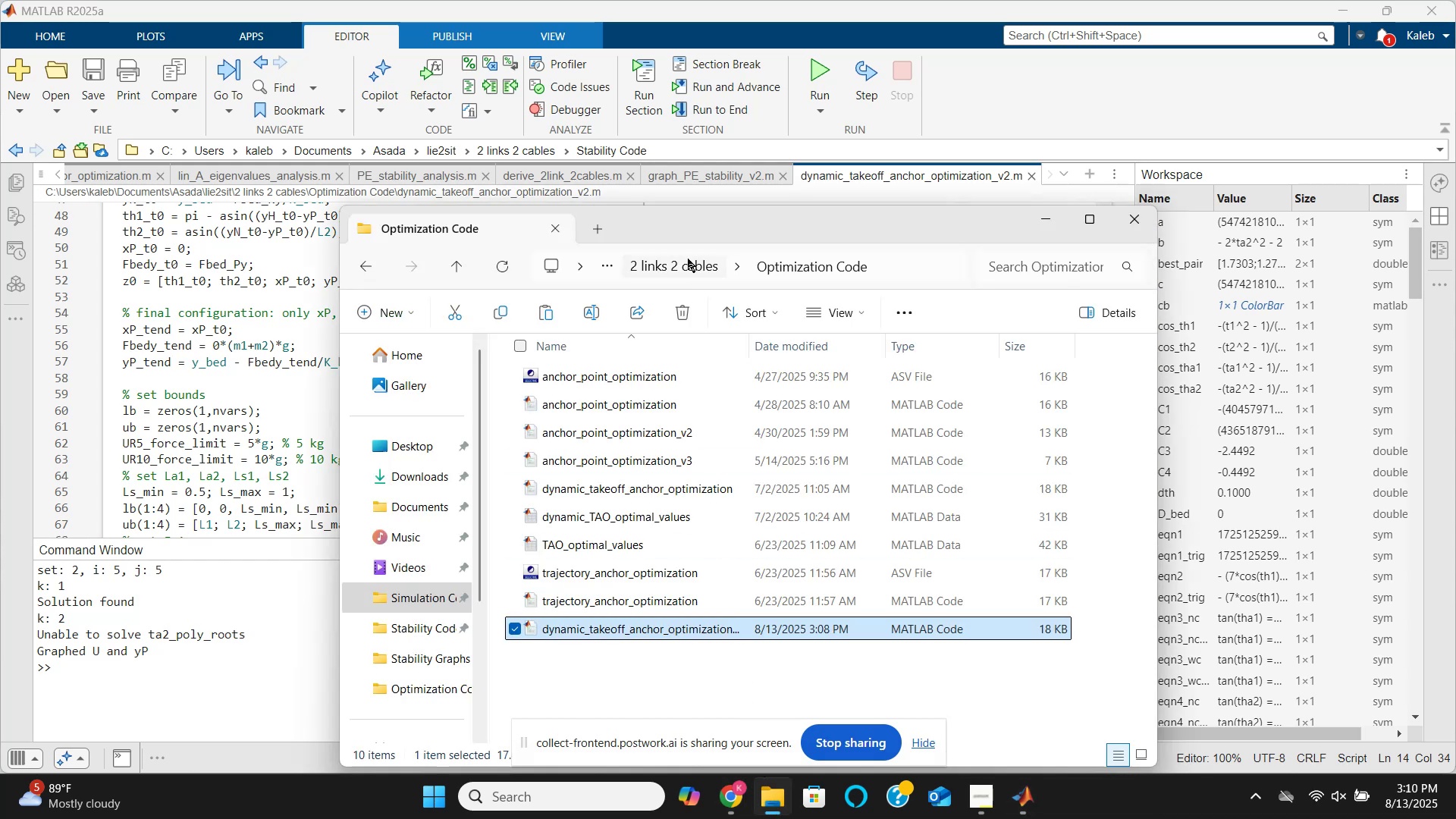 
left_click([673, 275])
 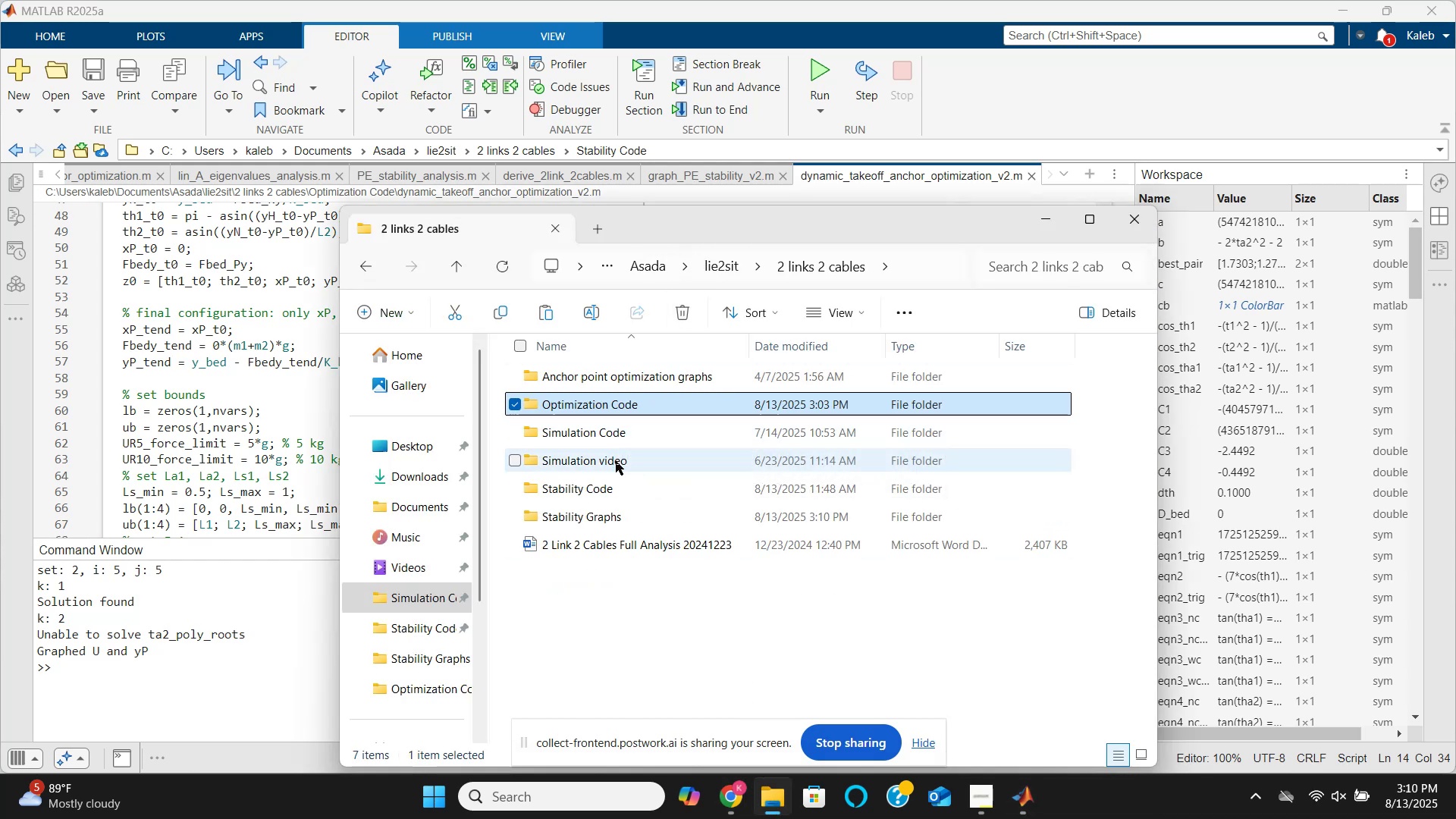 
double_click([620, 511])
 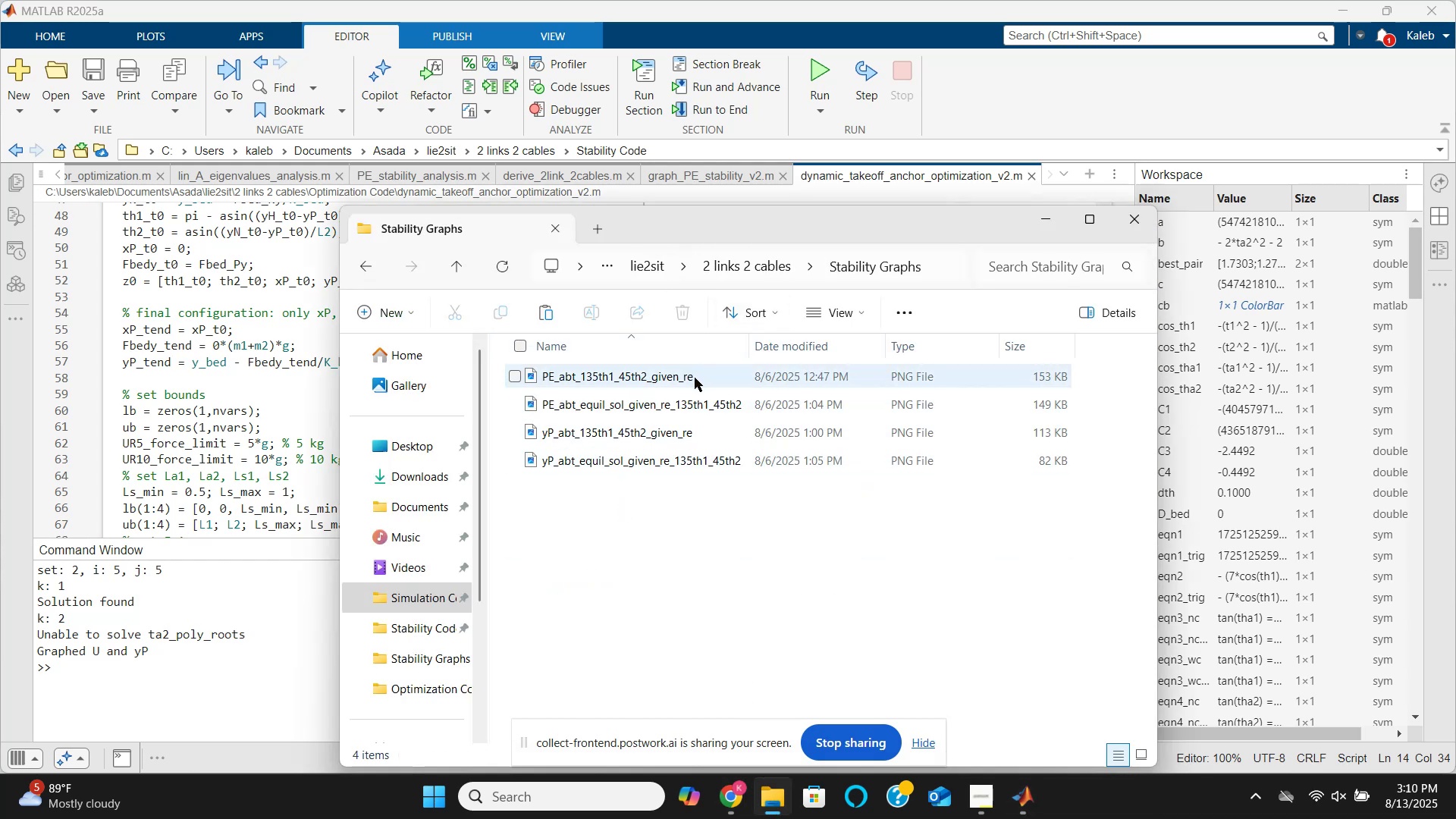 
wait(8.13)
 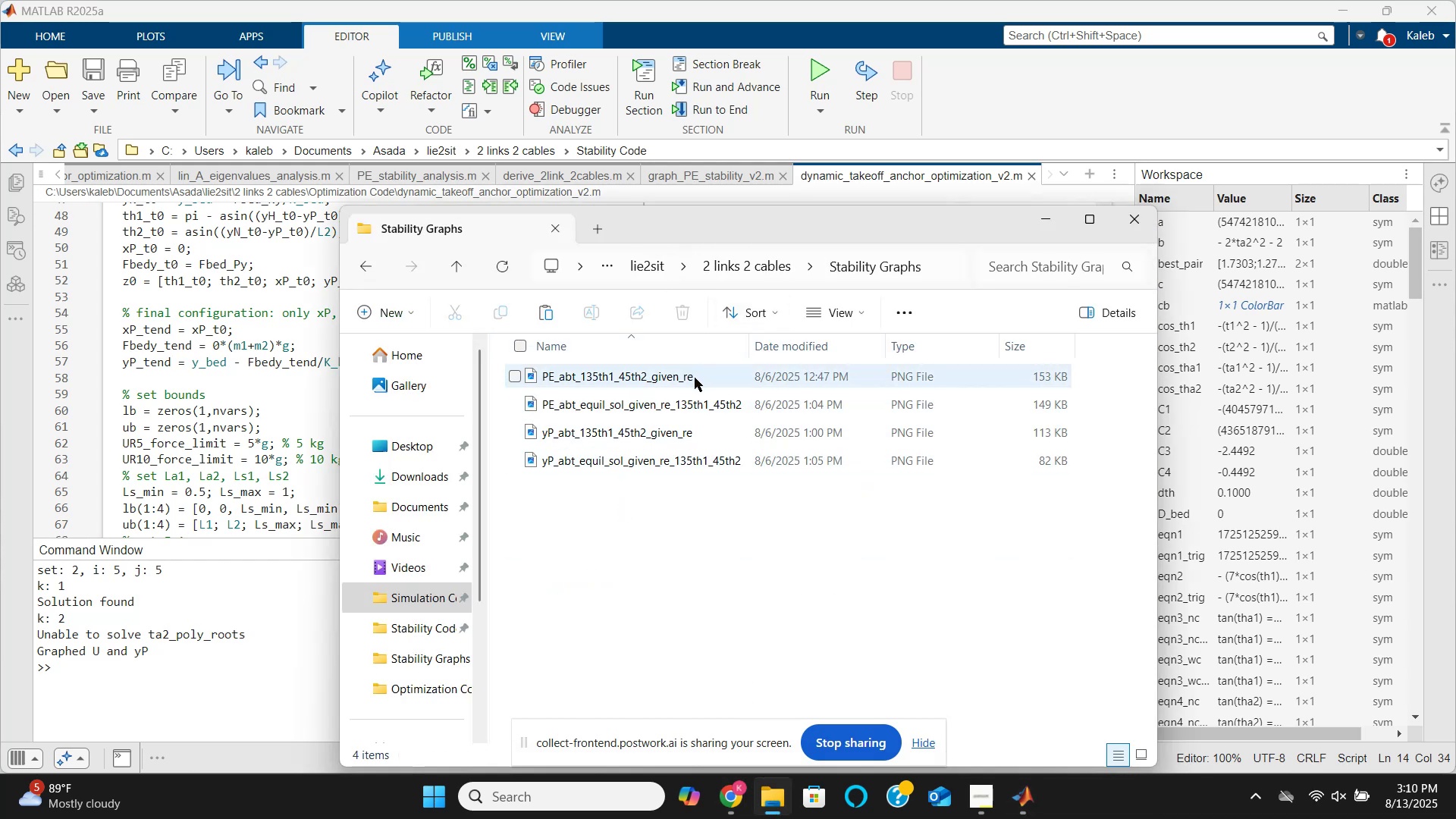 
mouse_move([640, 473])
 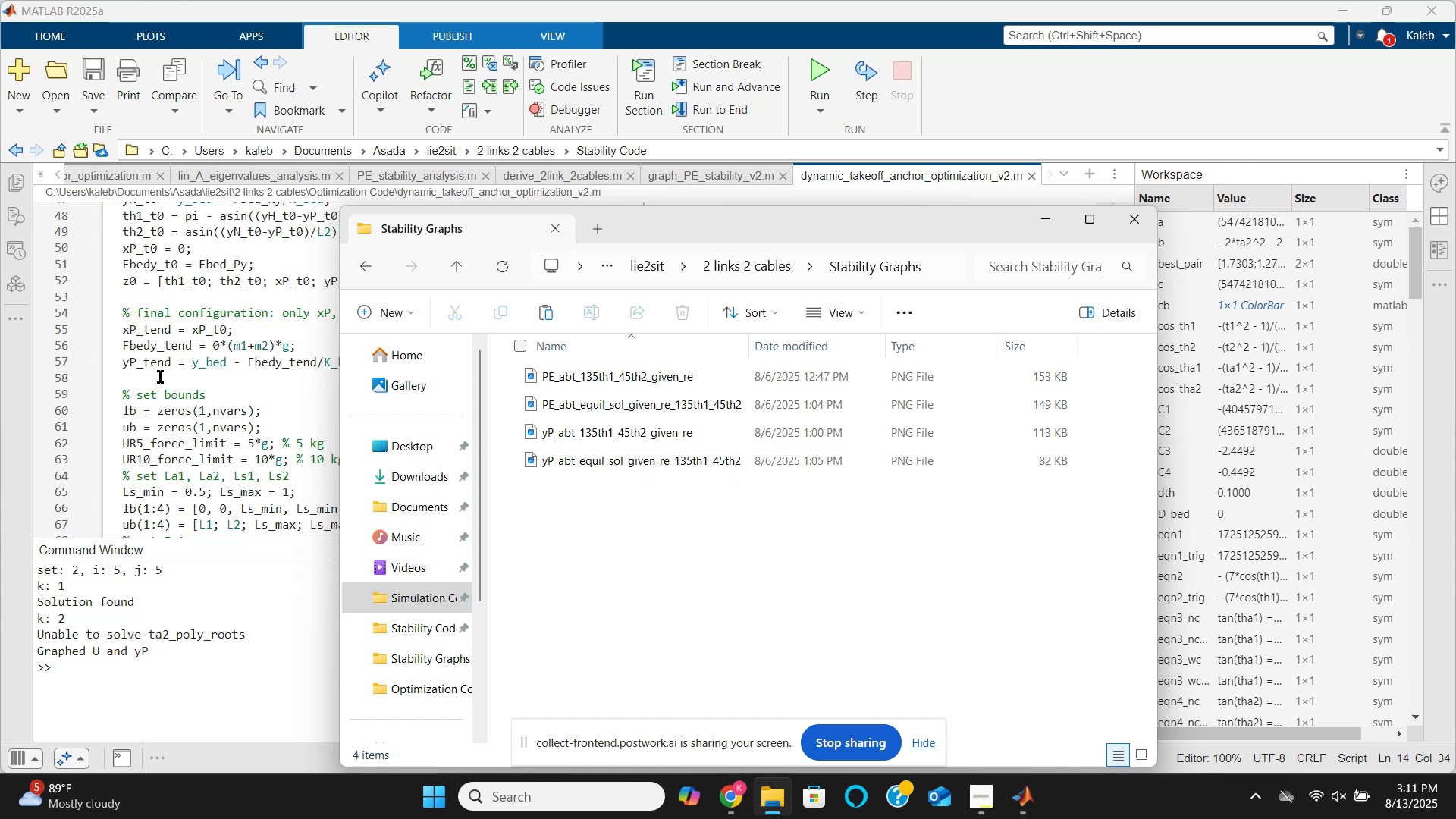 
wait(28.69)
 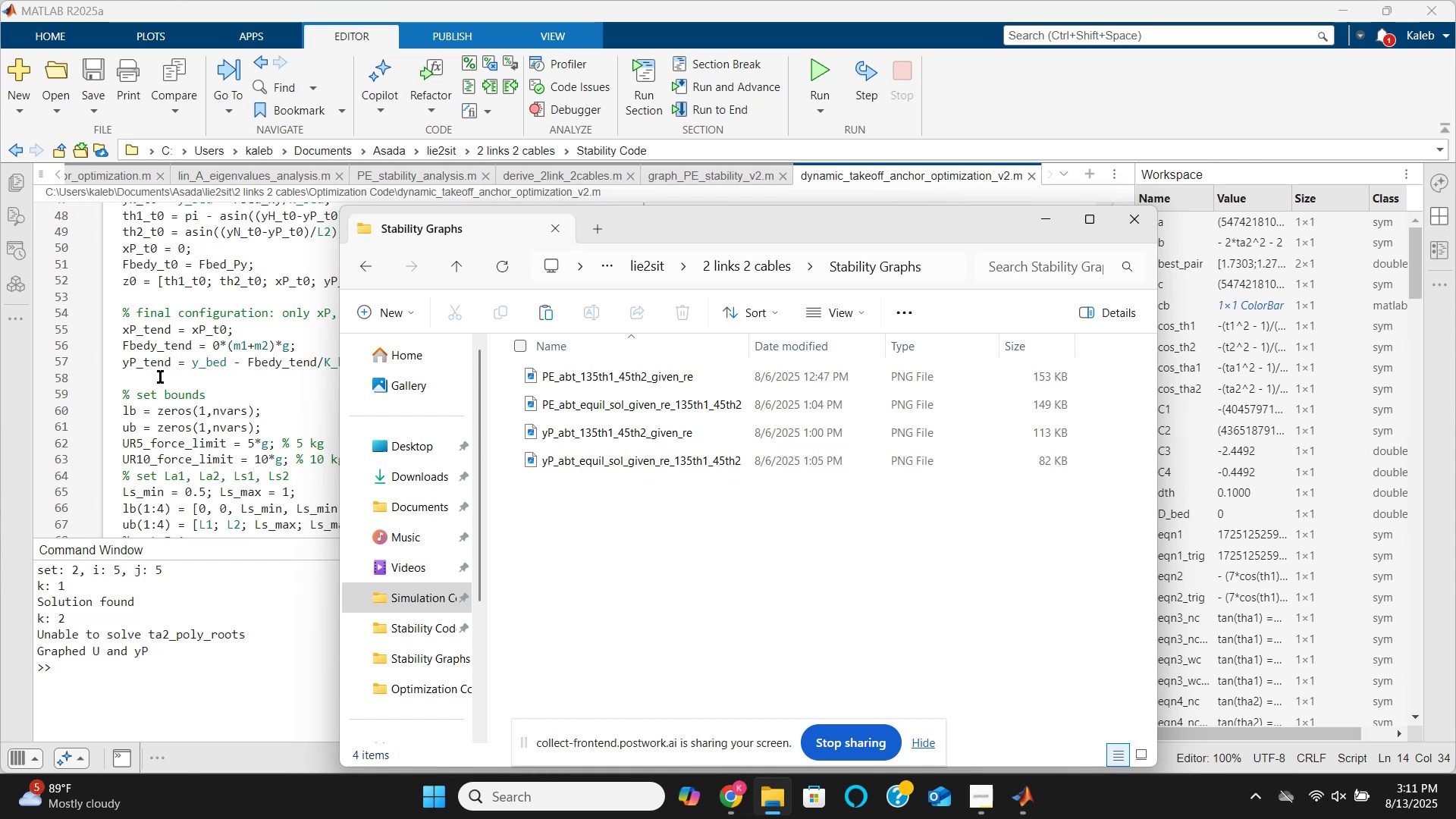 
left_click([234, 395])
 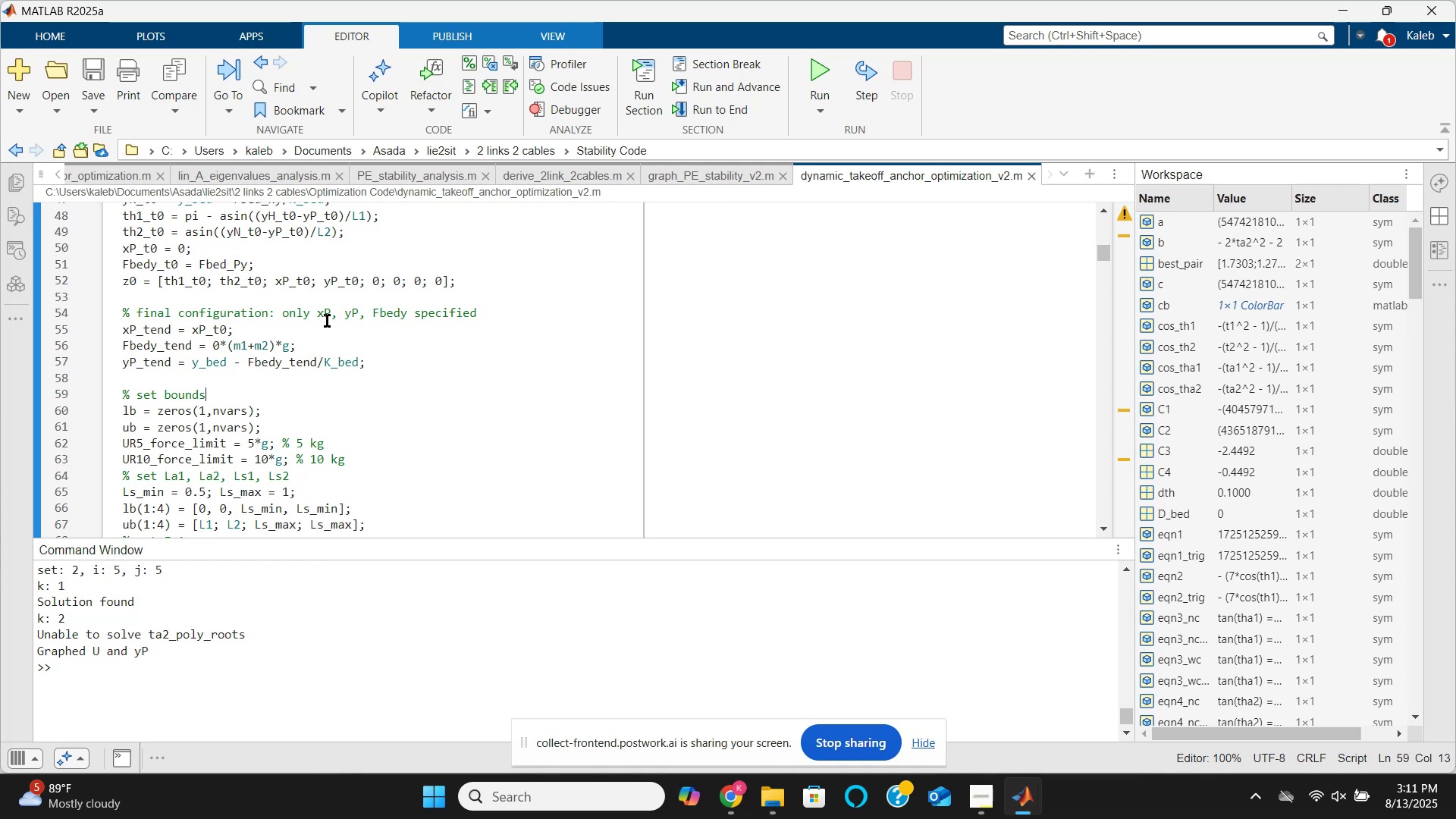 
wait(12.37)
 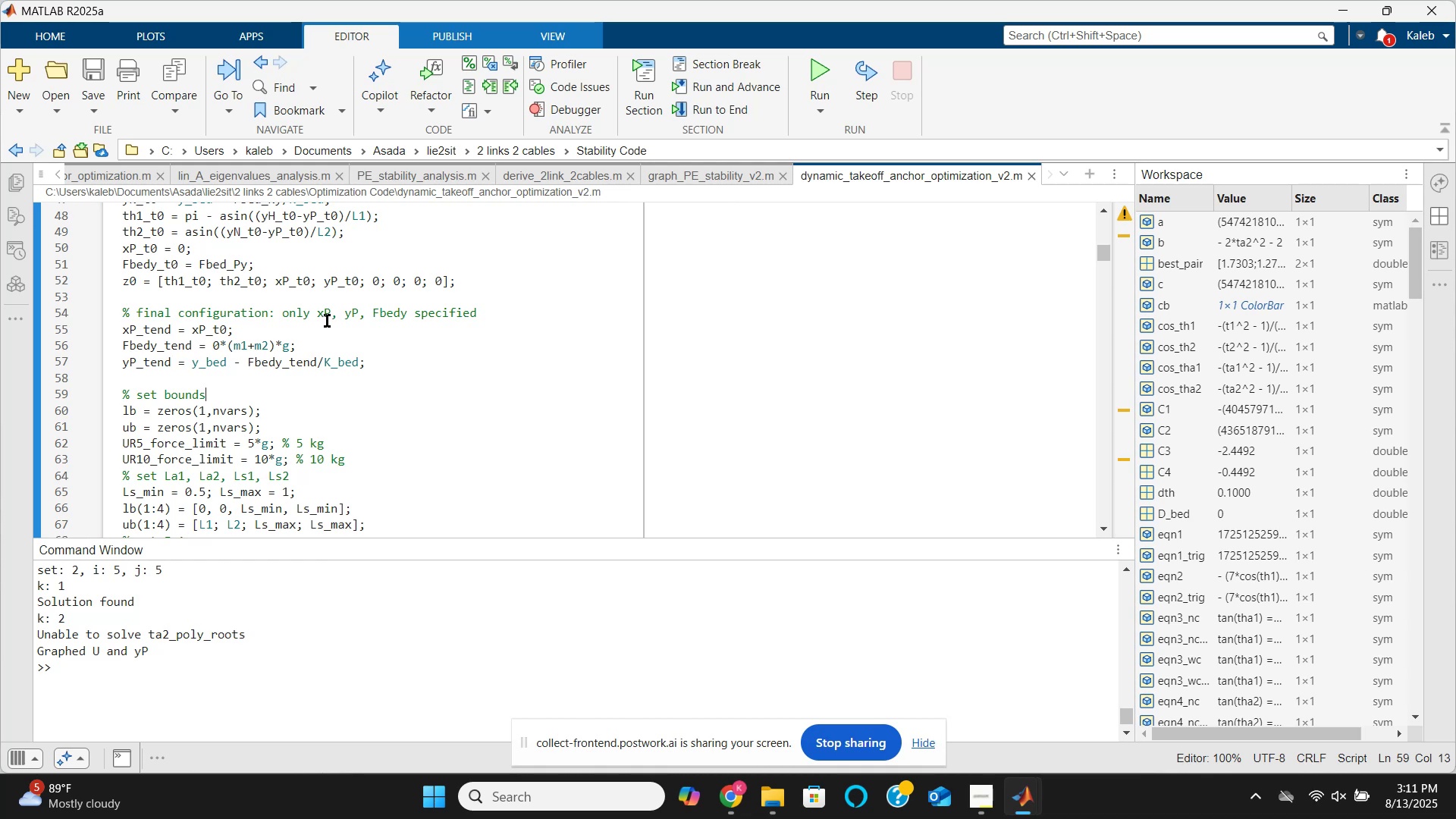 
left_click([676, 171])
 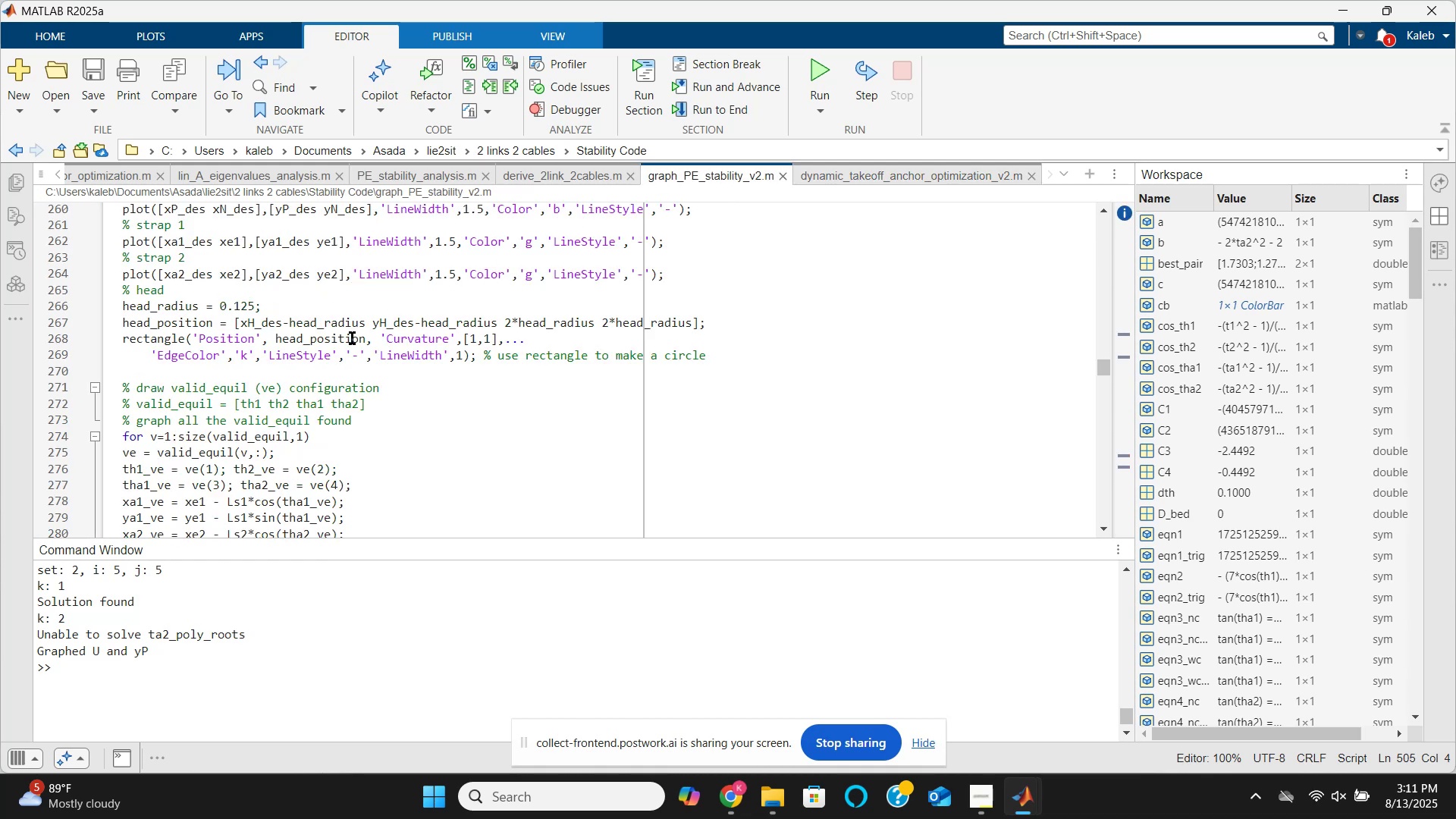 
scroll: coordinate [309, 333], scroll_direction: up, amount: 32.0
 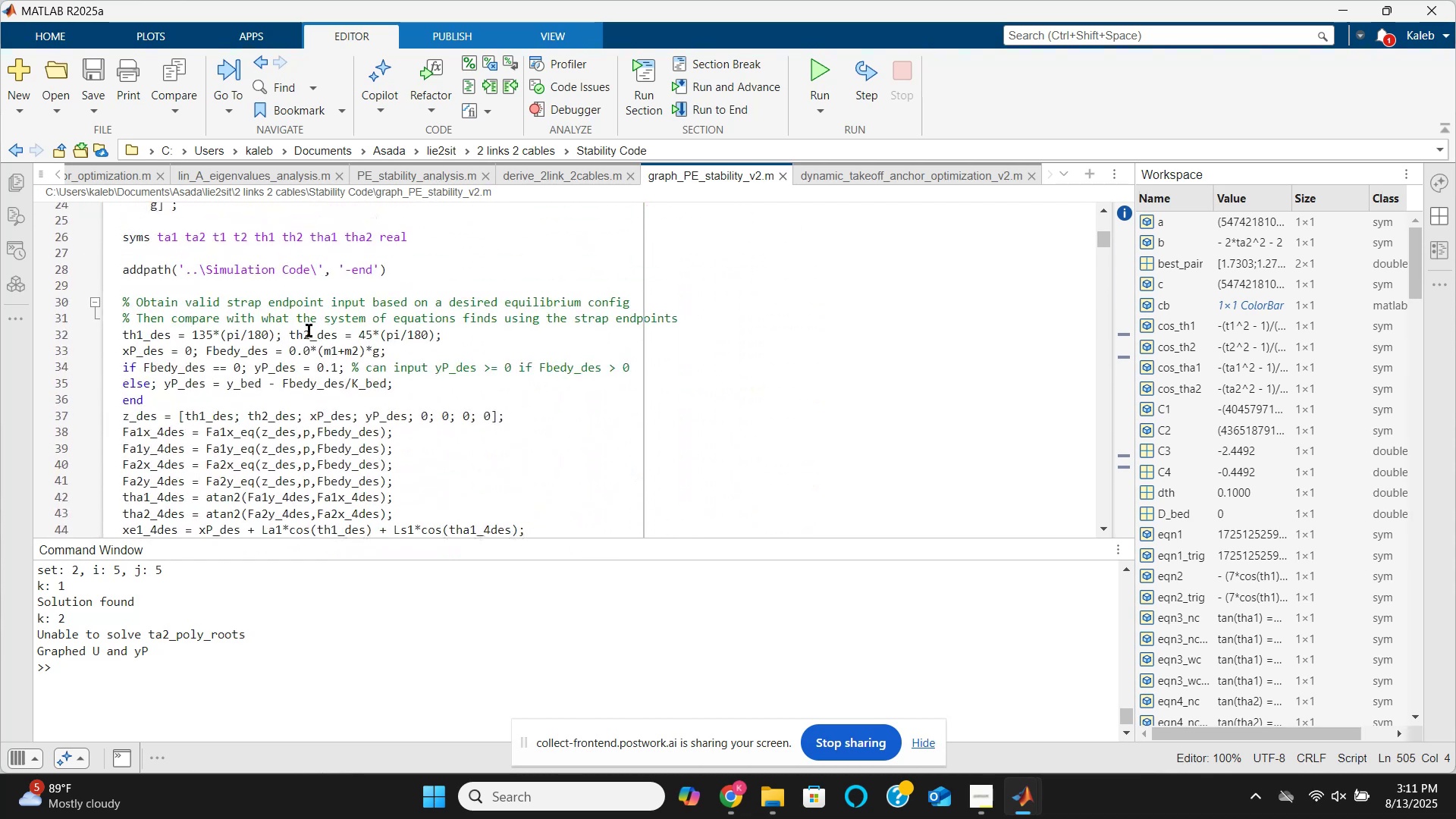 
scroll: coordinate [308, 330], scroll_direction: up, amount: 6.0
 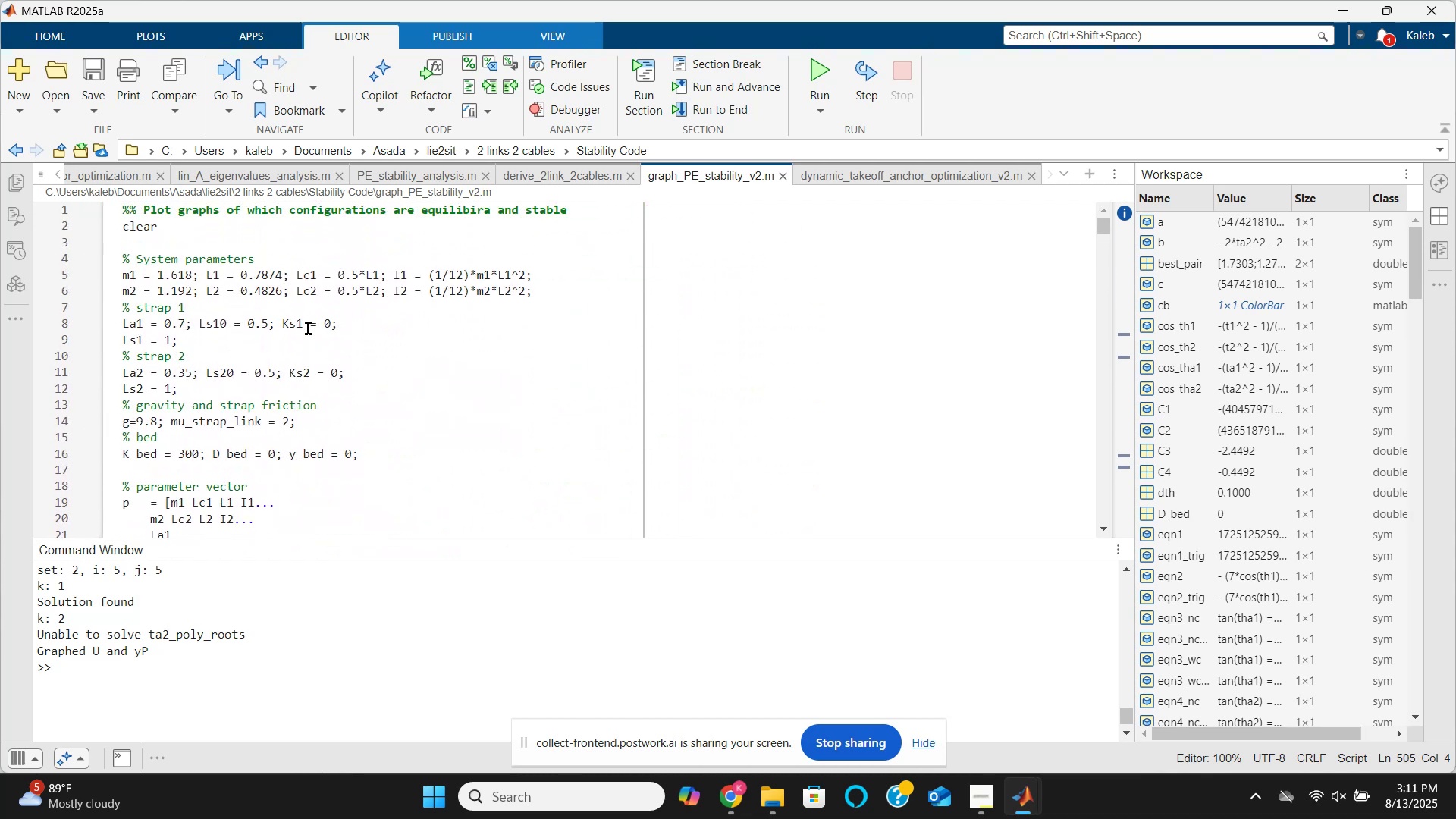 
scroll: coordinate [308, 328], scroll_direction: down, amount: 9.0
 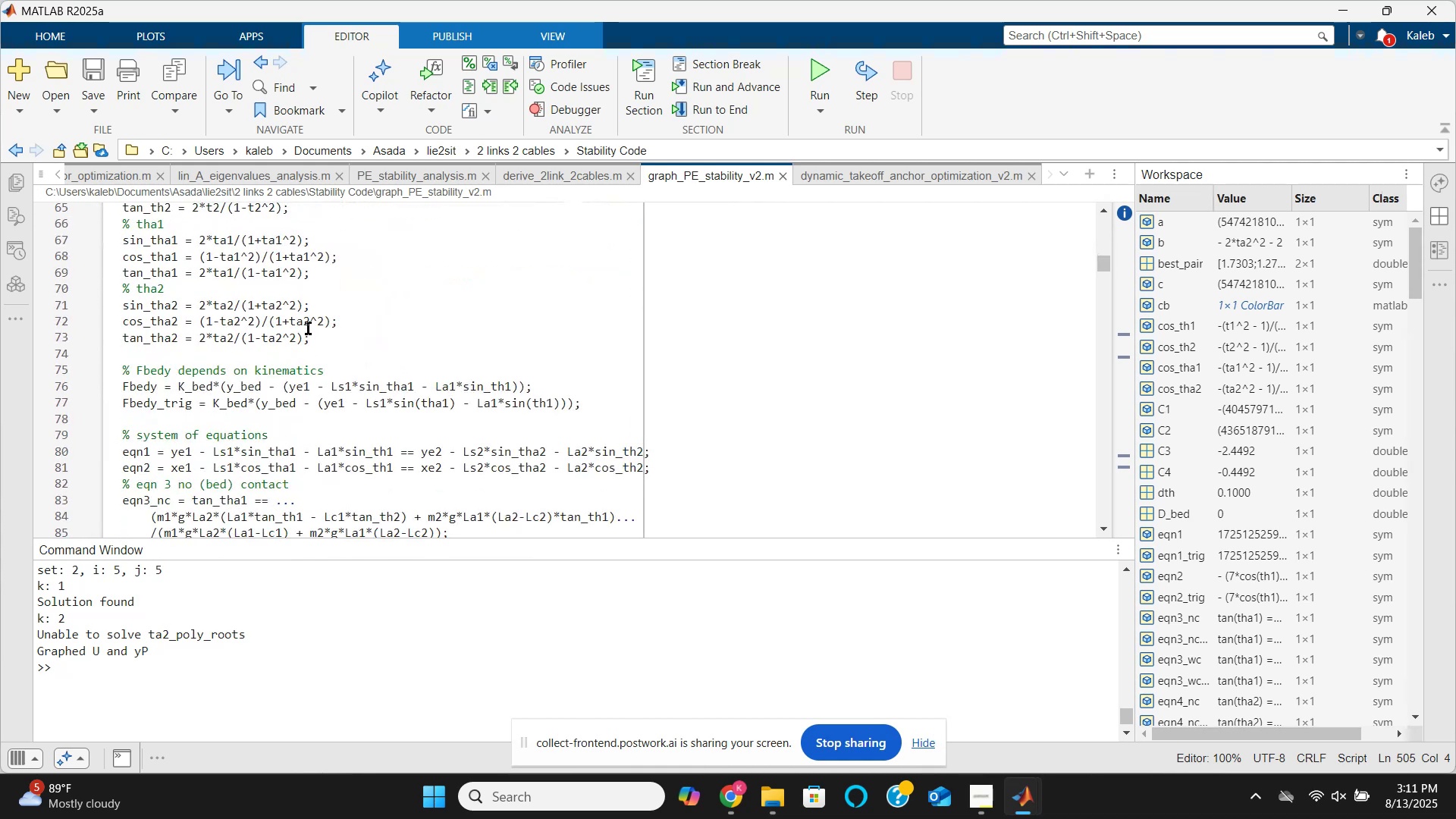 
scroll: coordinate [307, 328], scroll_direction: up, amount: 5.0
 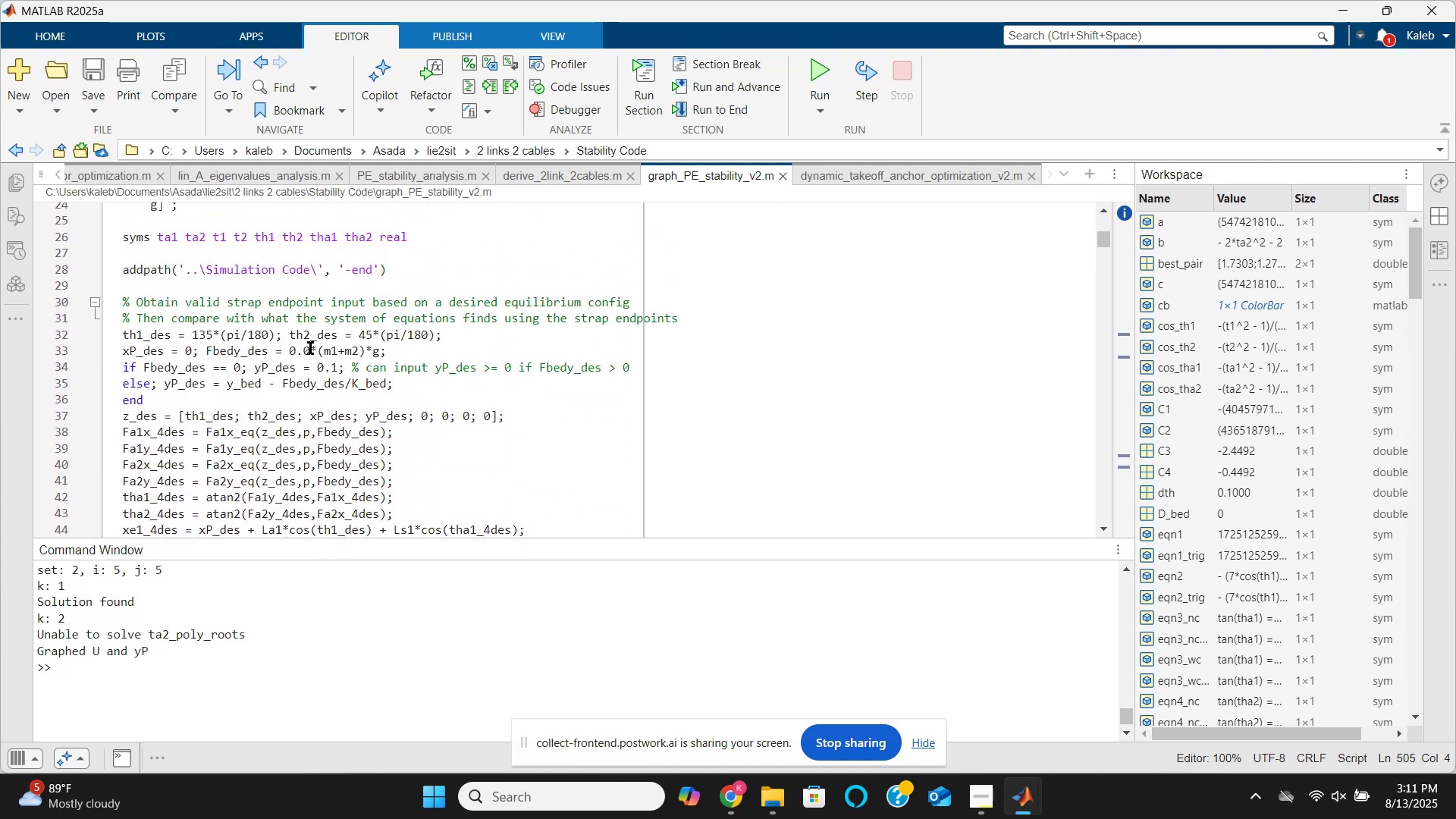 
left_click([310, 348])
 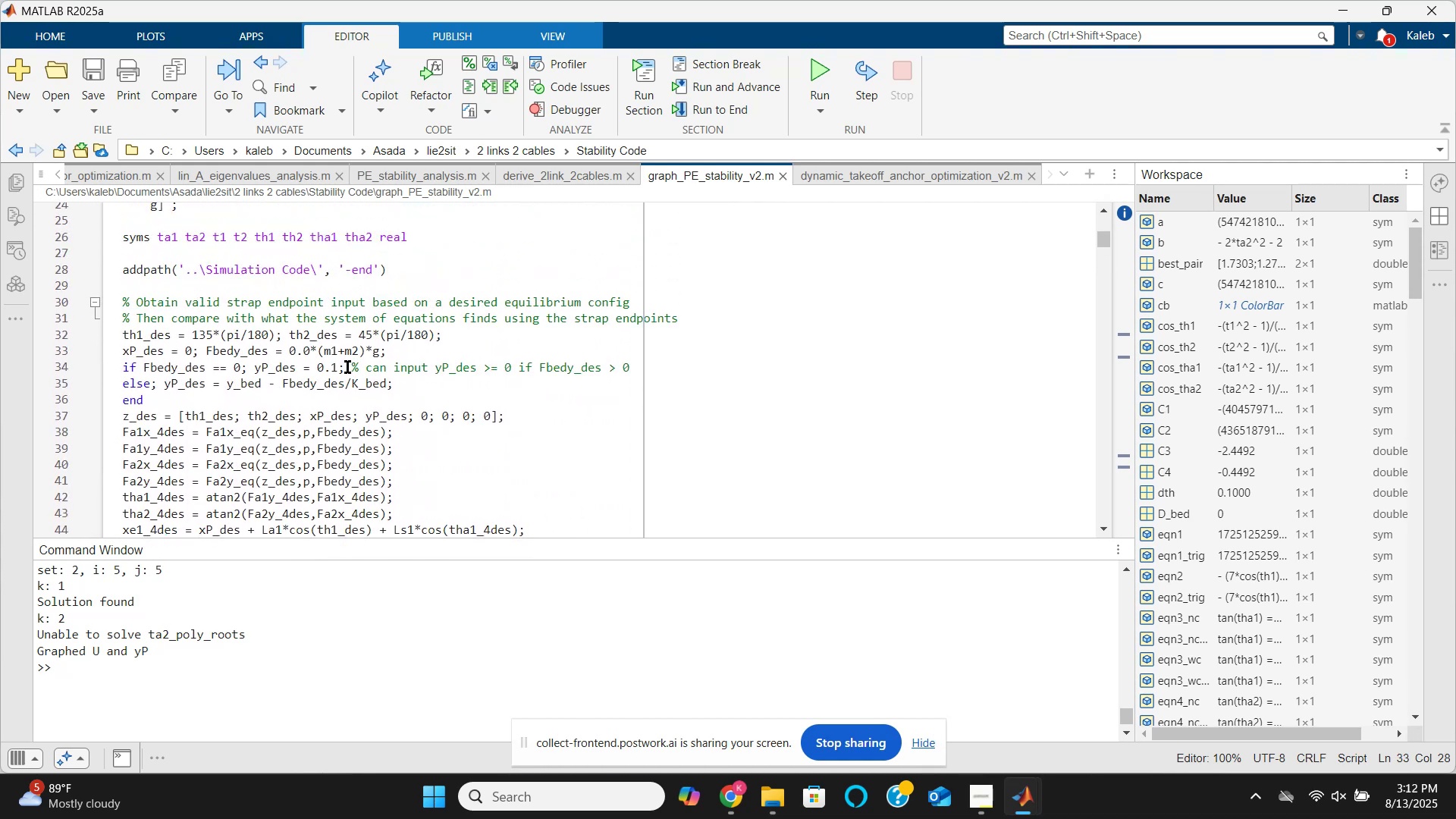 
key(Backspace)
type(25)
 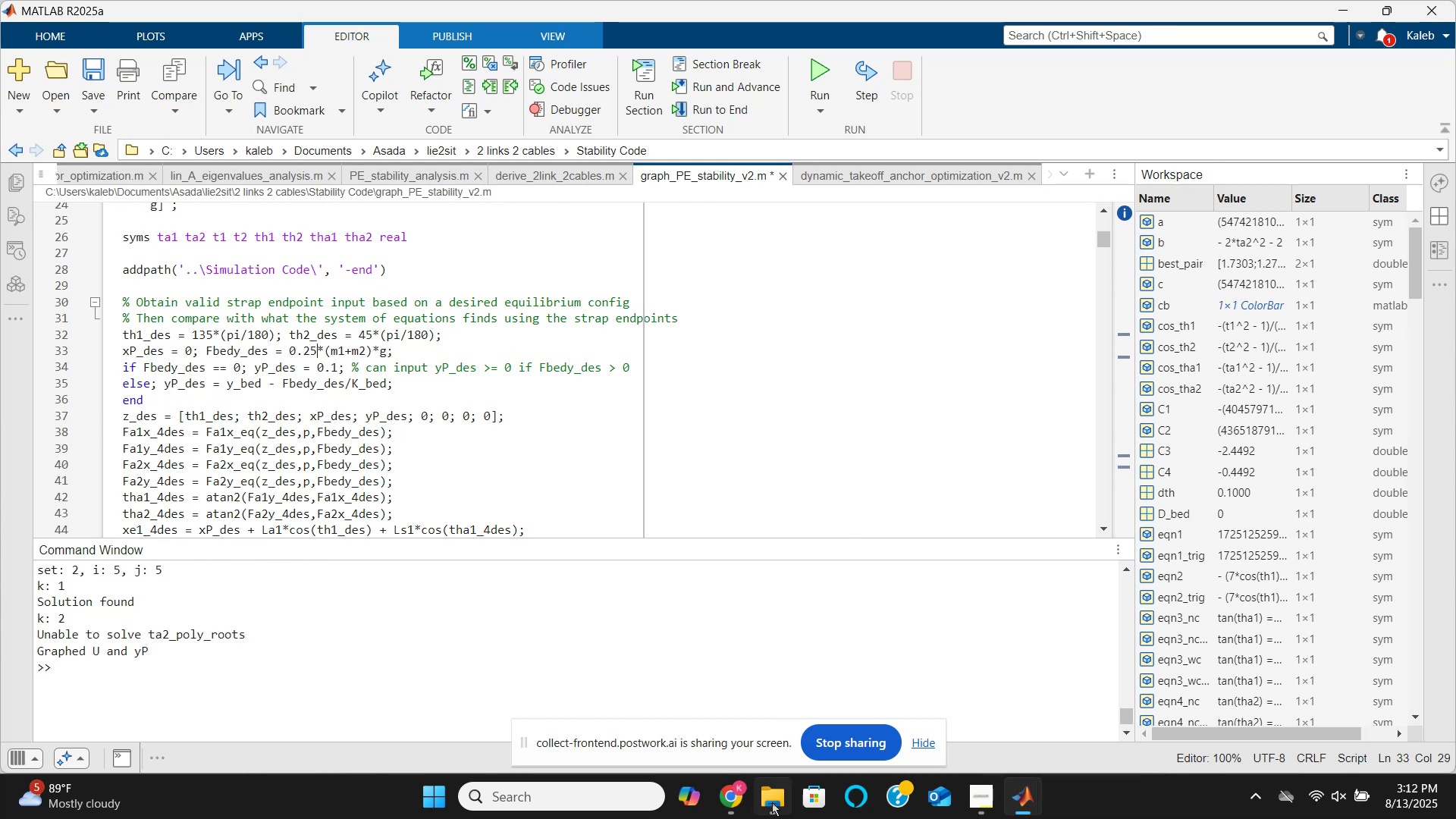 
mouse_move([767, 708])
 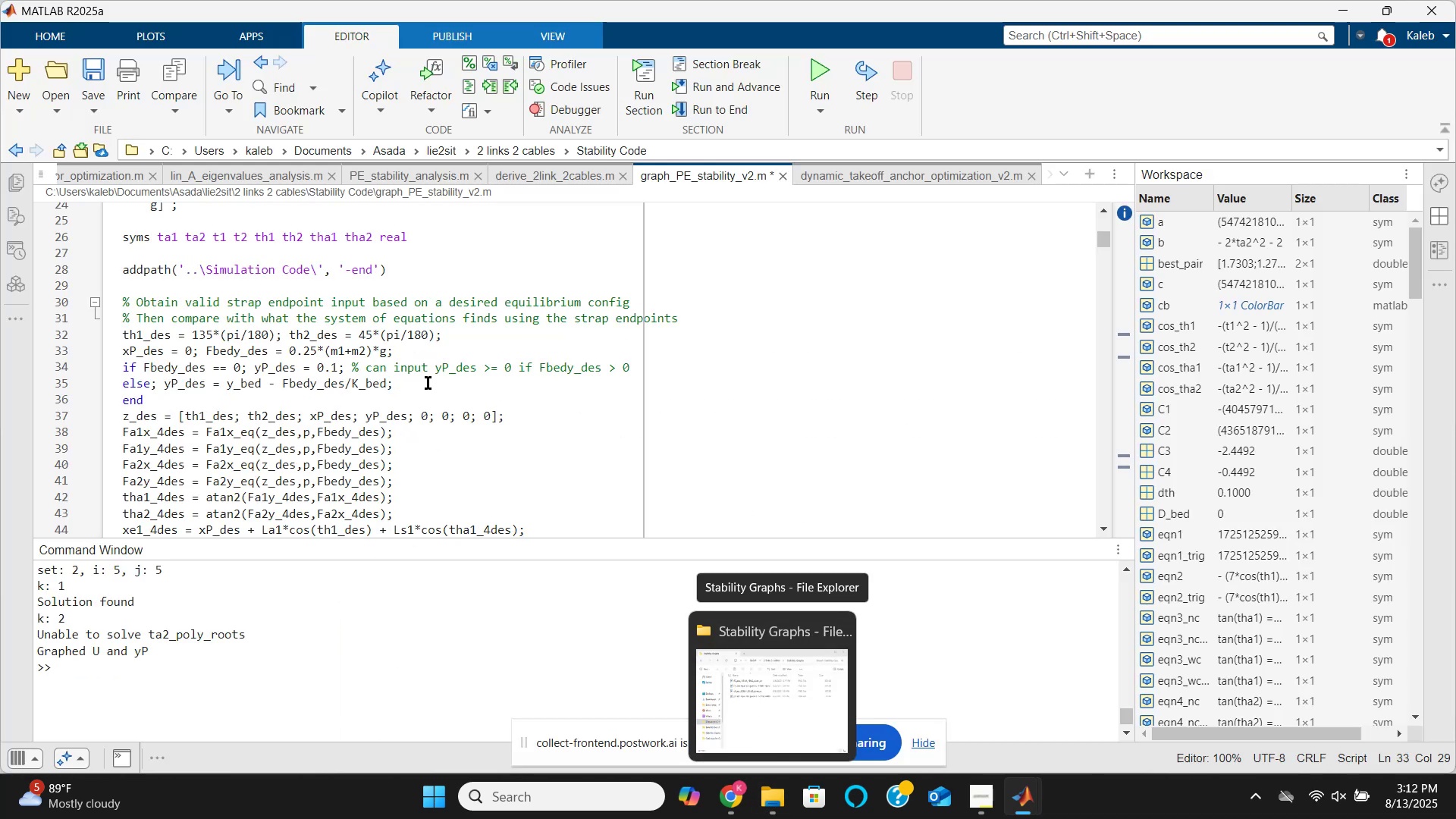 
wait(8.22)
 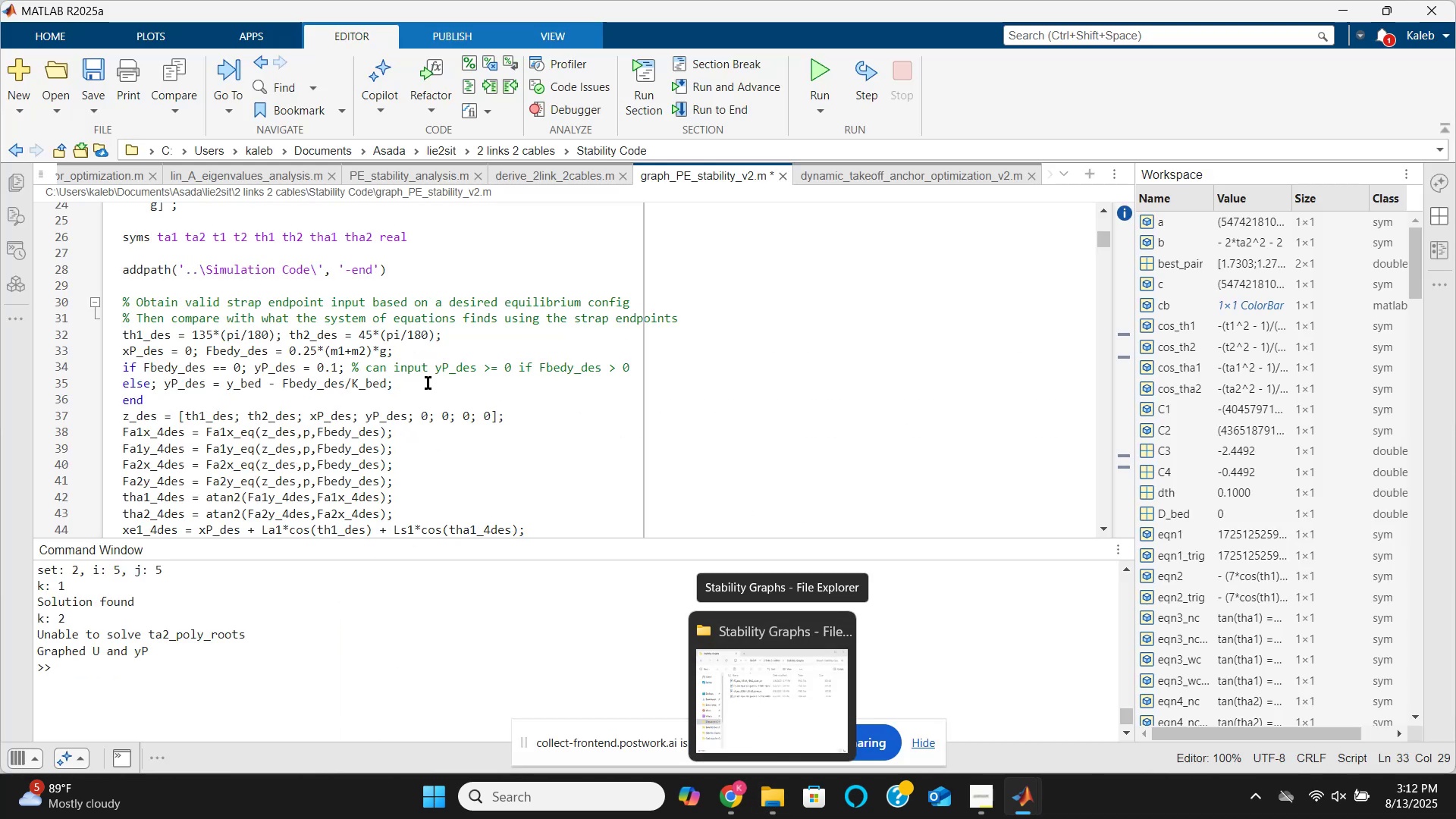 
left_click([376, 381])
 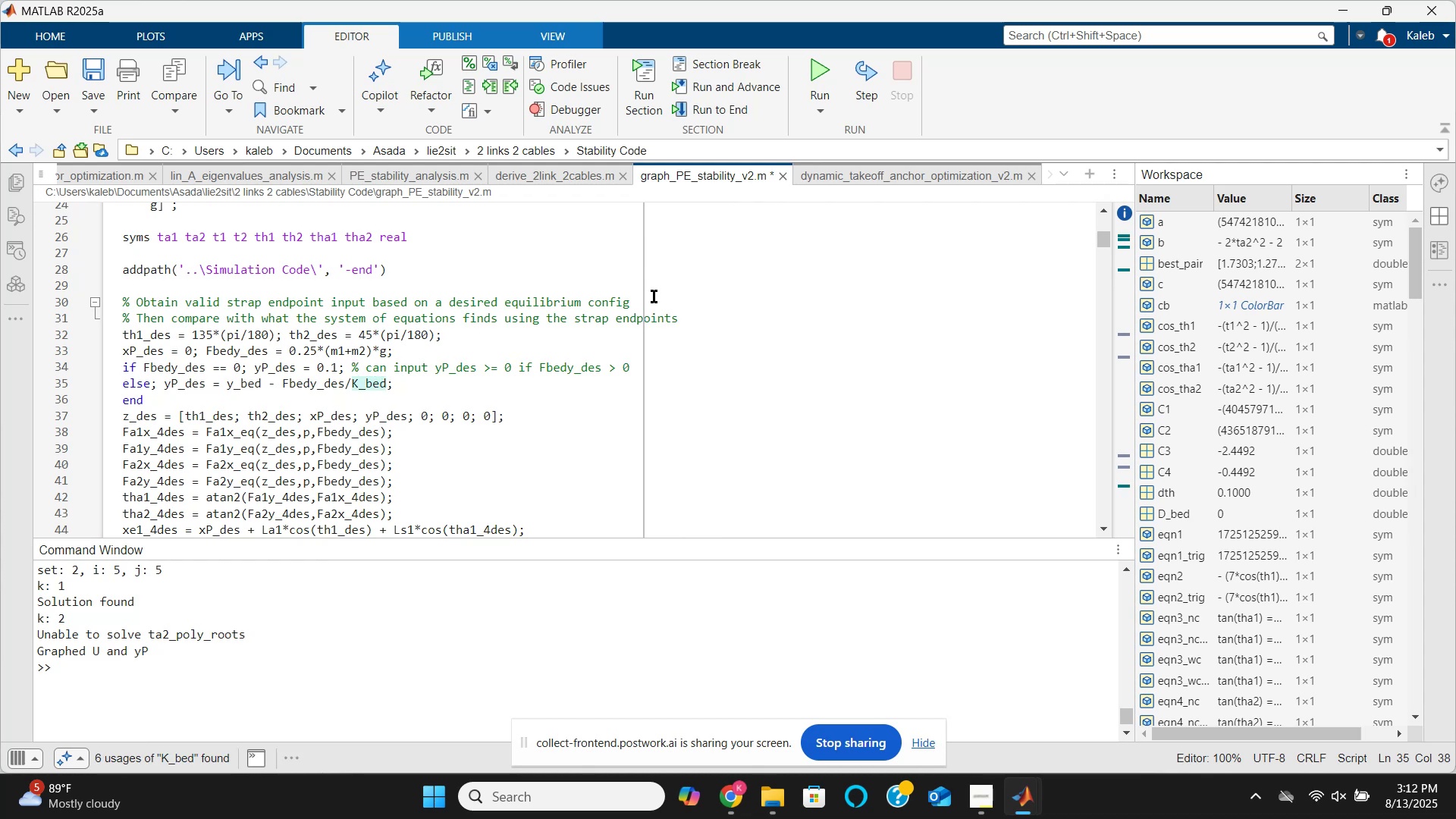 
key(Control+S)
 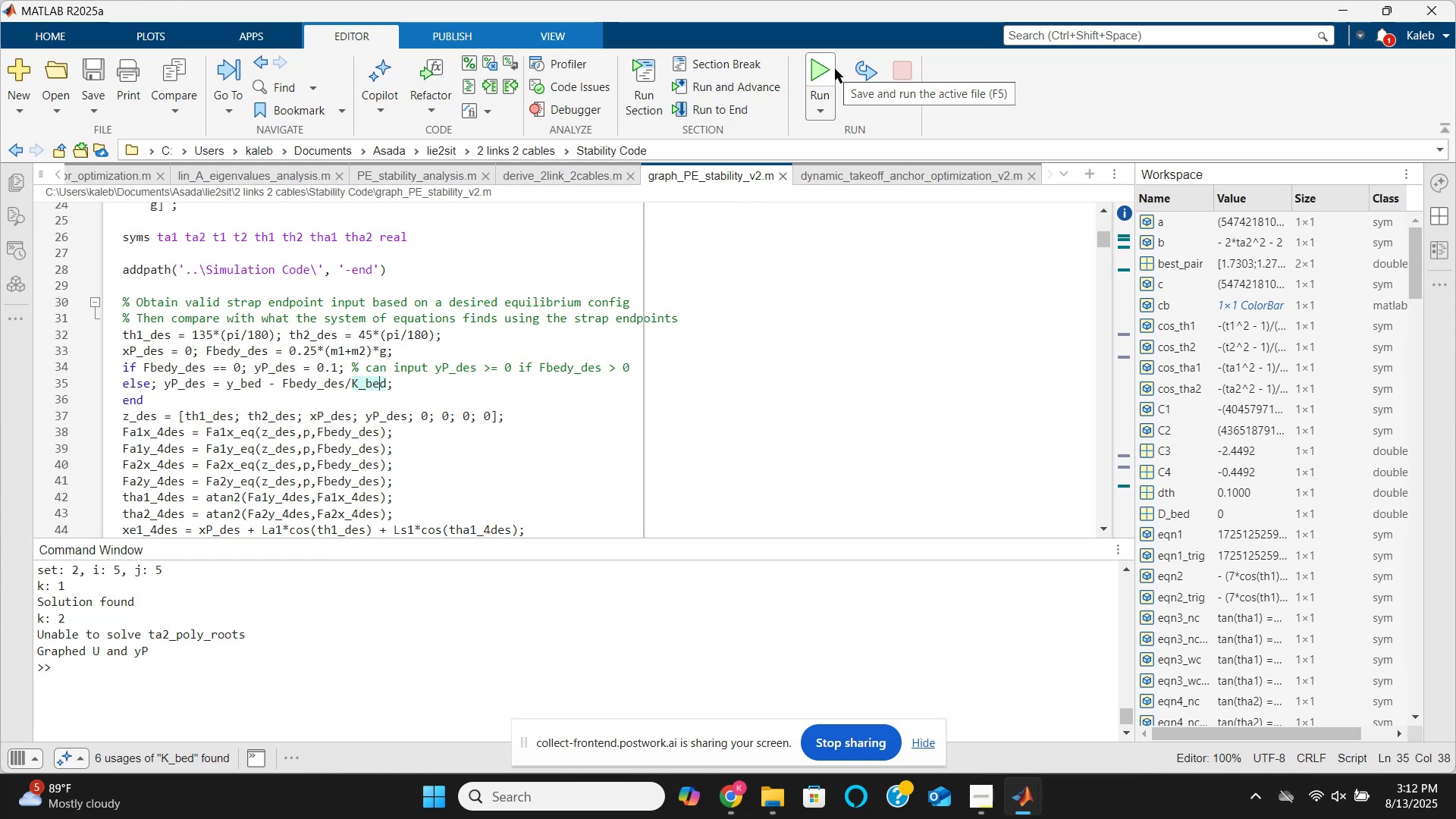 
wait(6.2)
 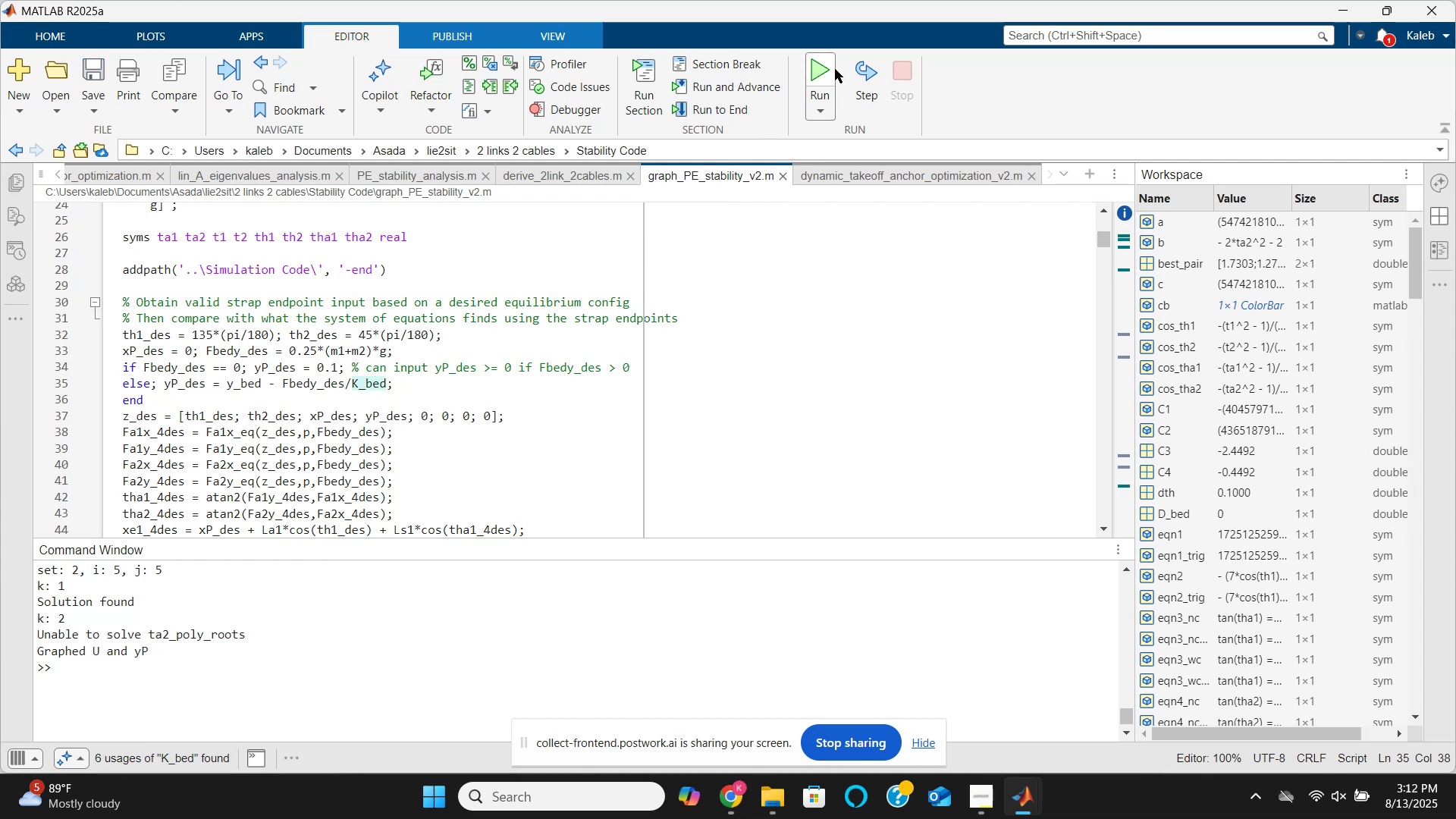 
left_click([825, 68])
 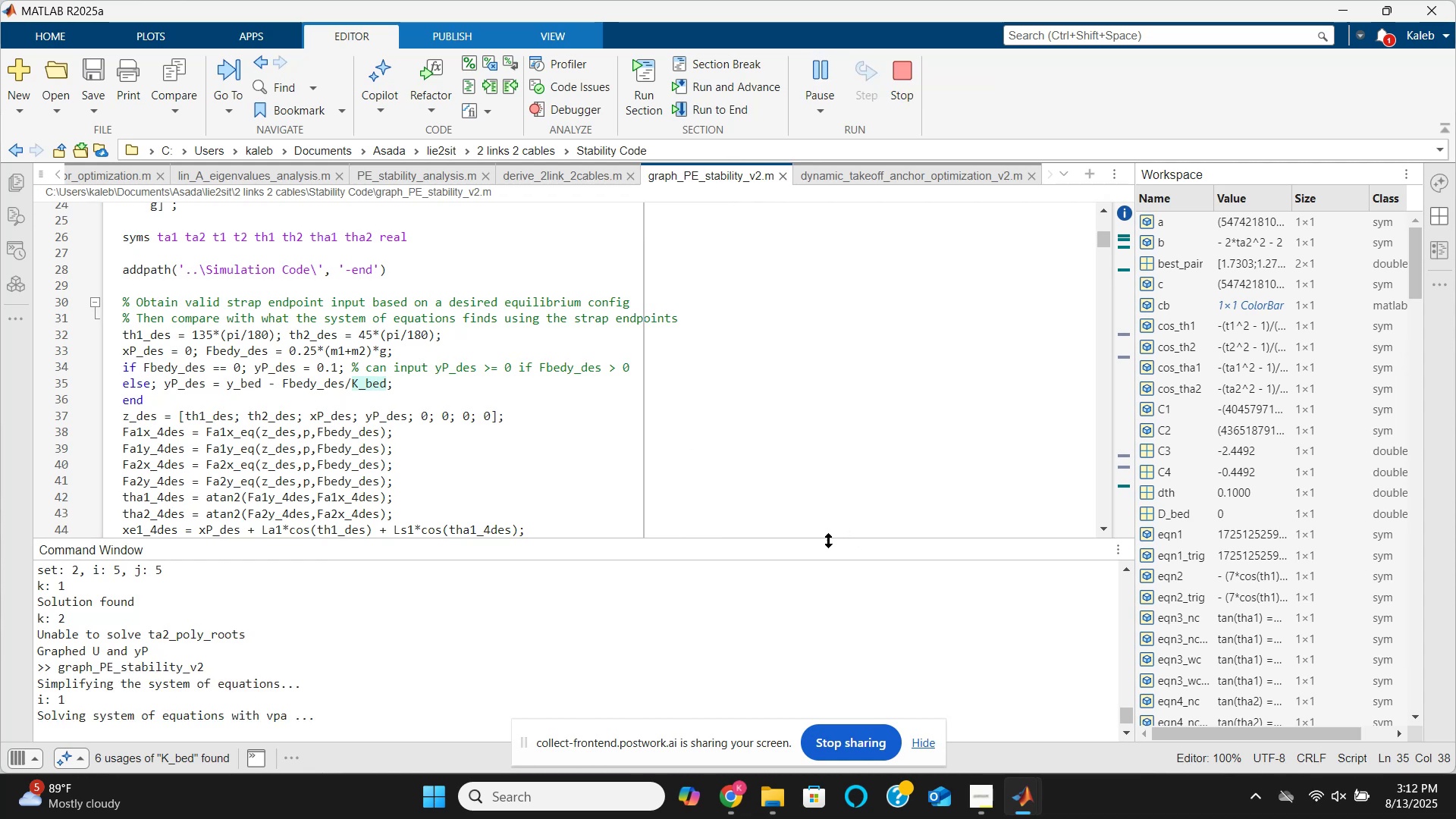 
mouse_move([1034, 771])
 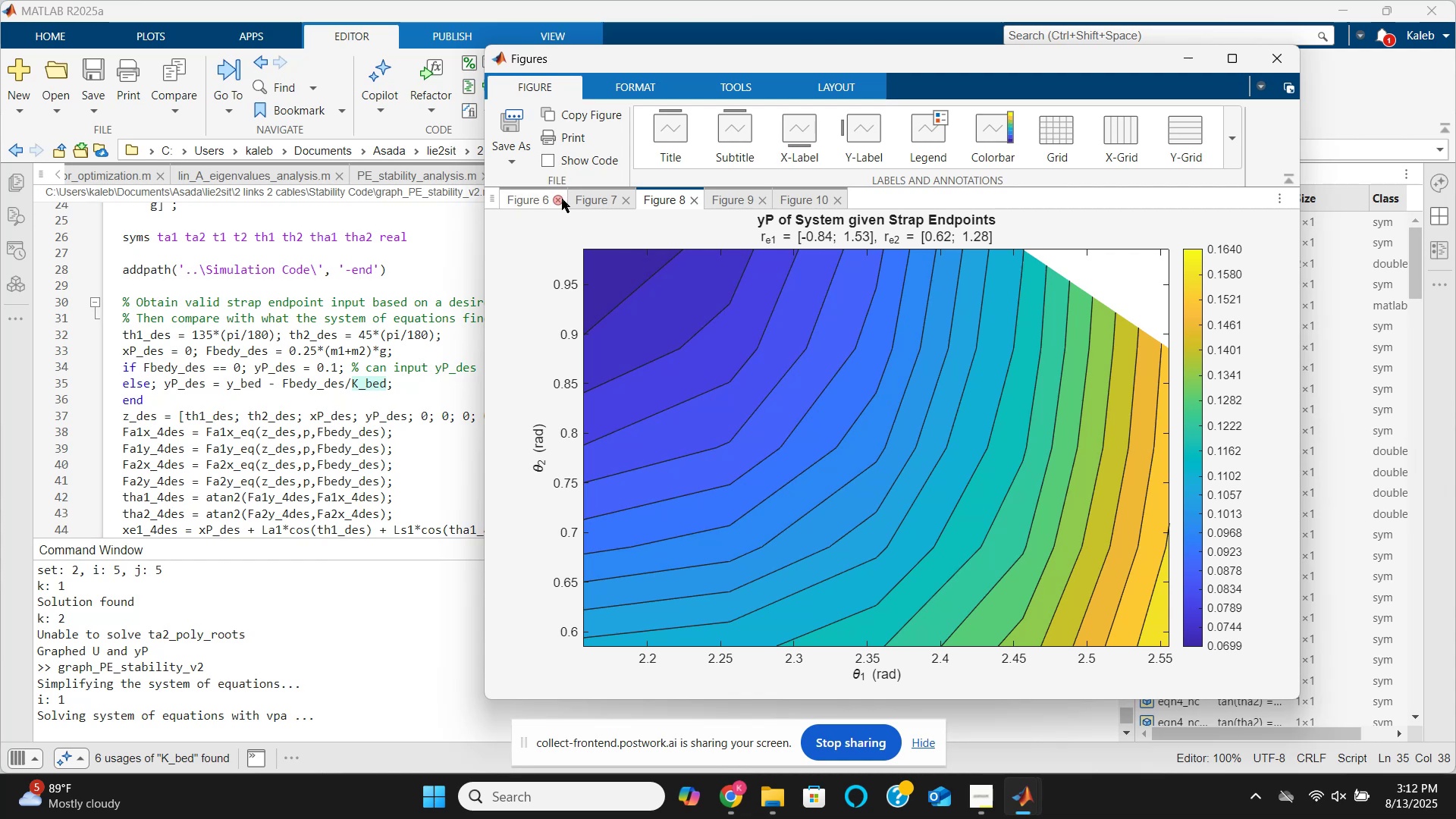 
left_click([562, 203])
 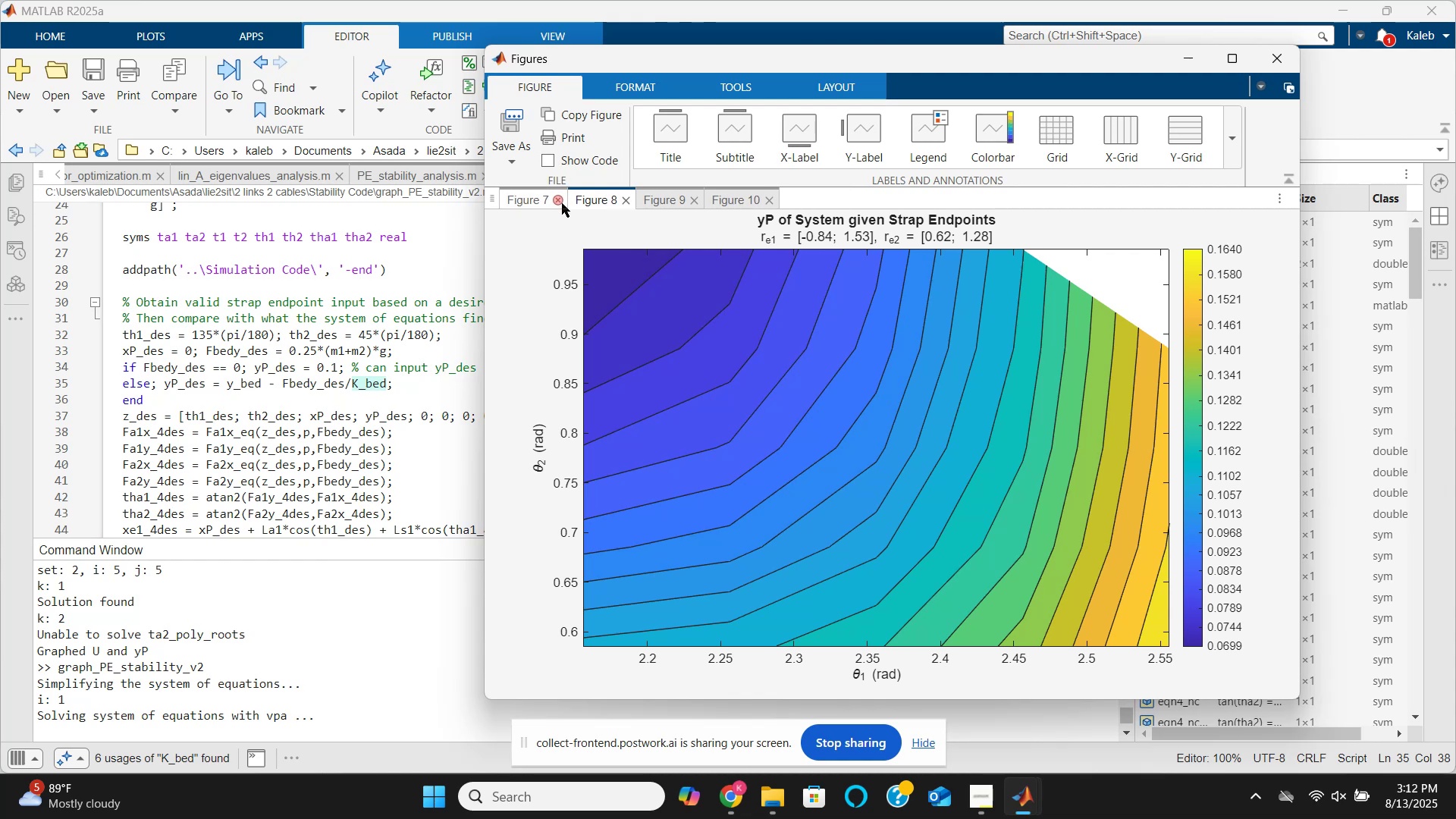 
left_click([562, 203])
 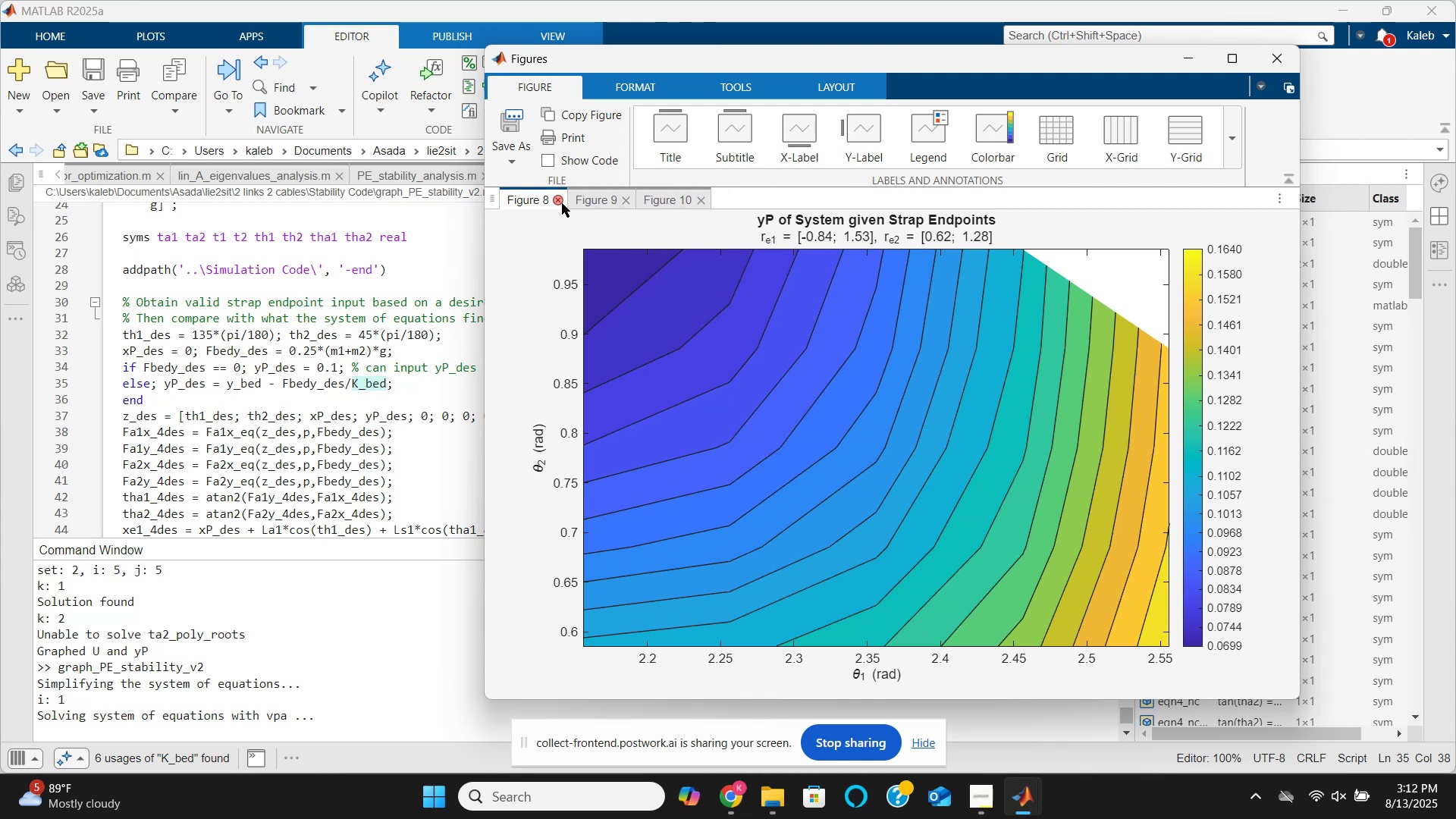 
left_click([562, 203])
 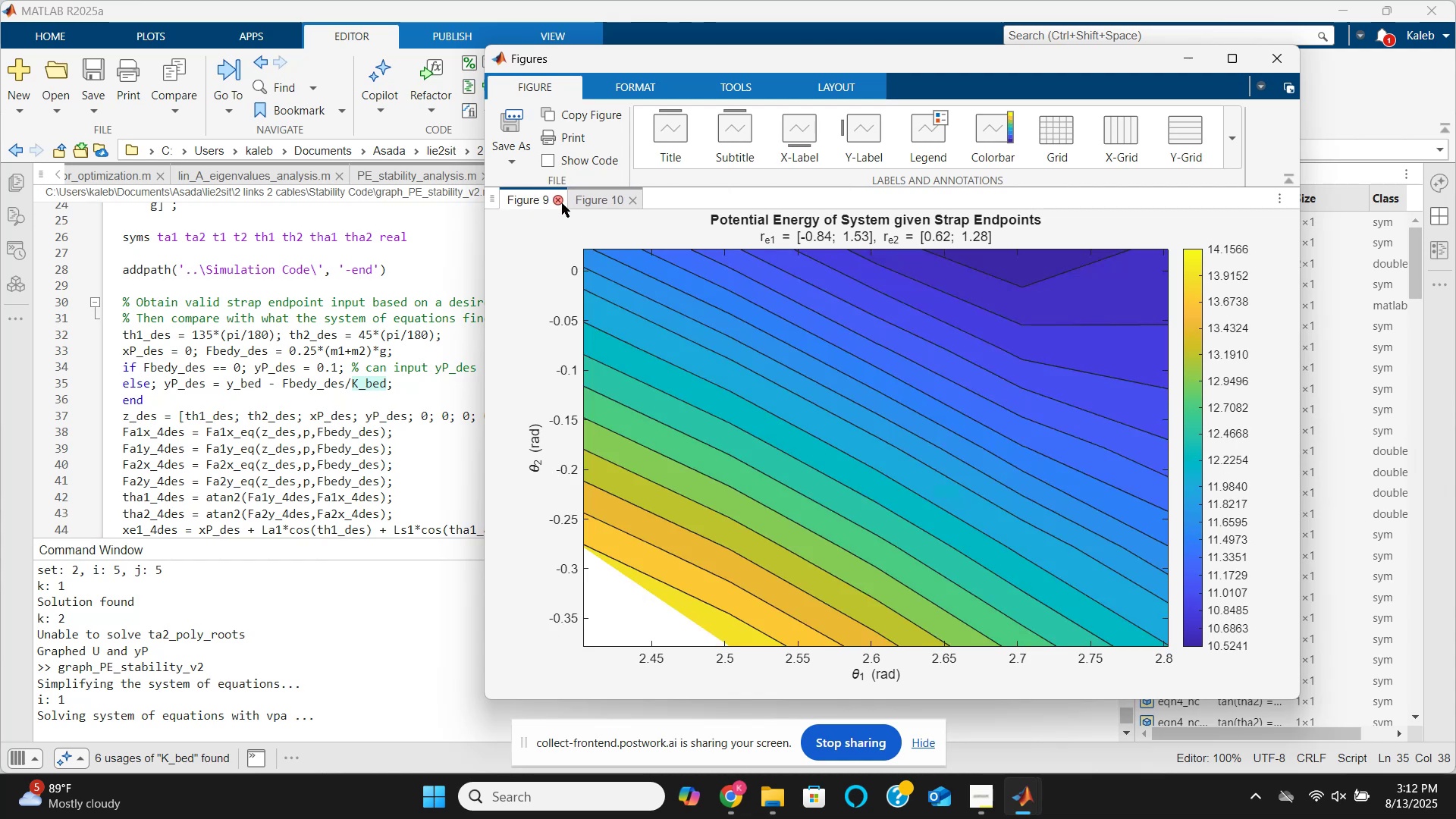 
left_click([562, 203])
 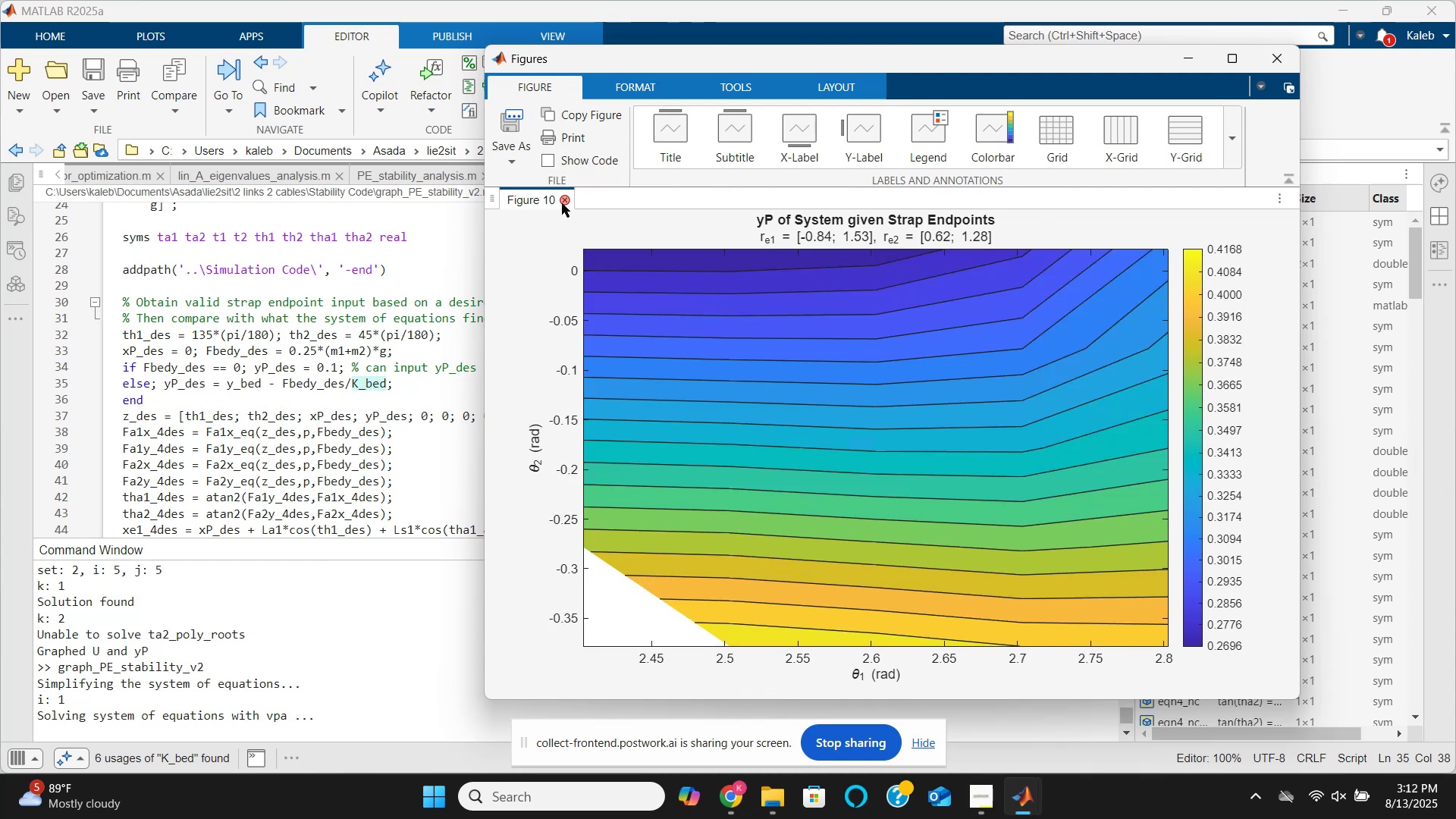 
left_click([562, 203])
 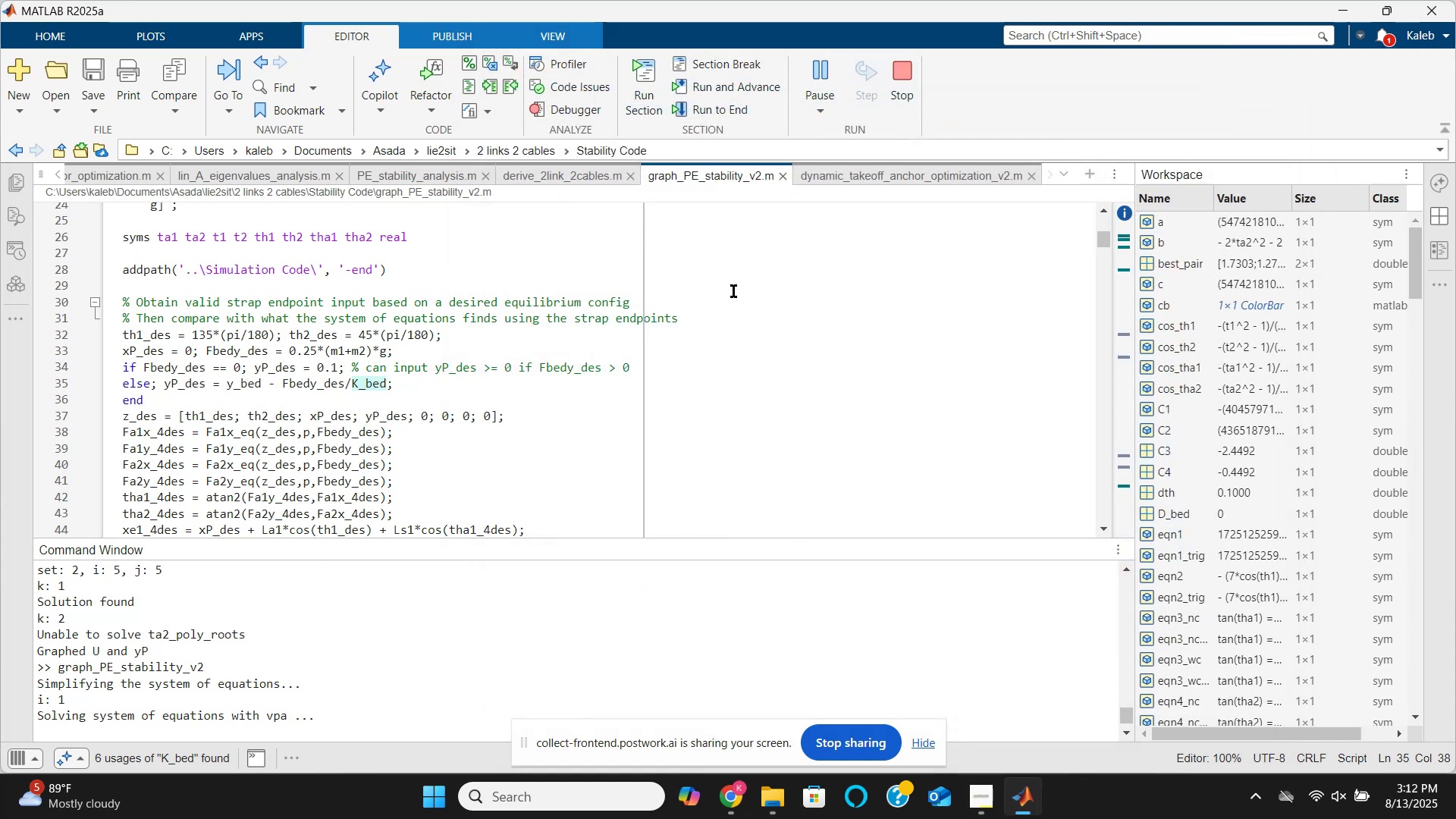 
left_click([882, 174])
 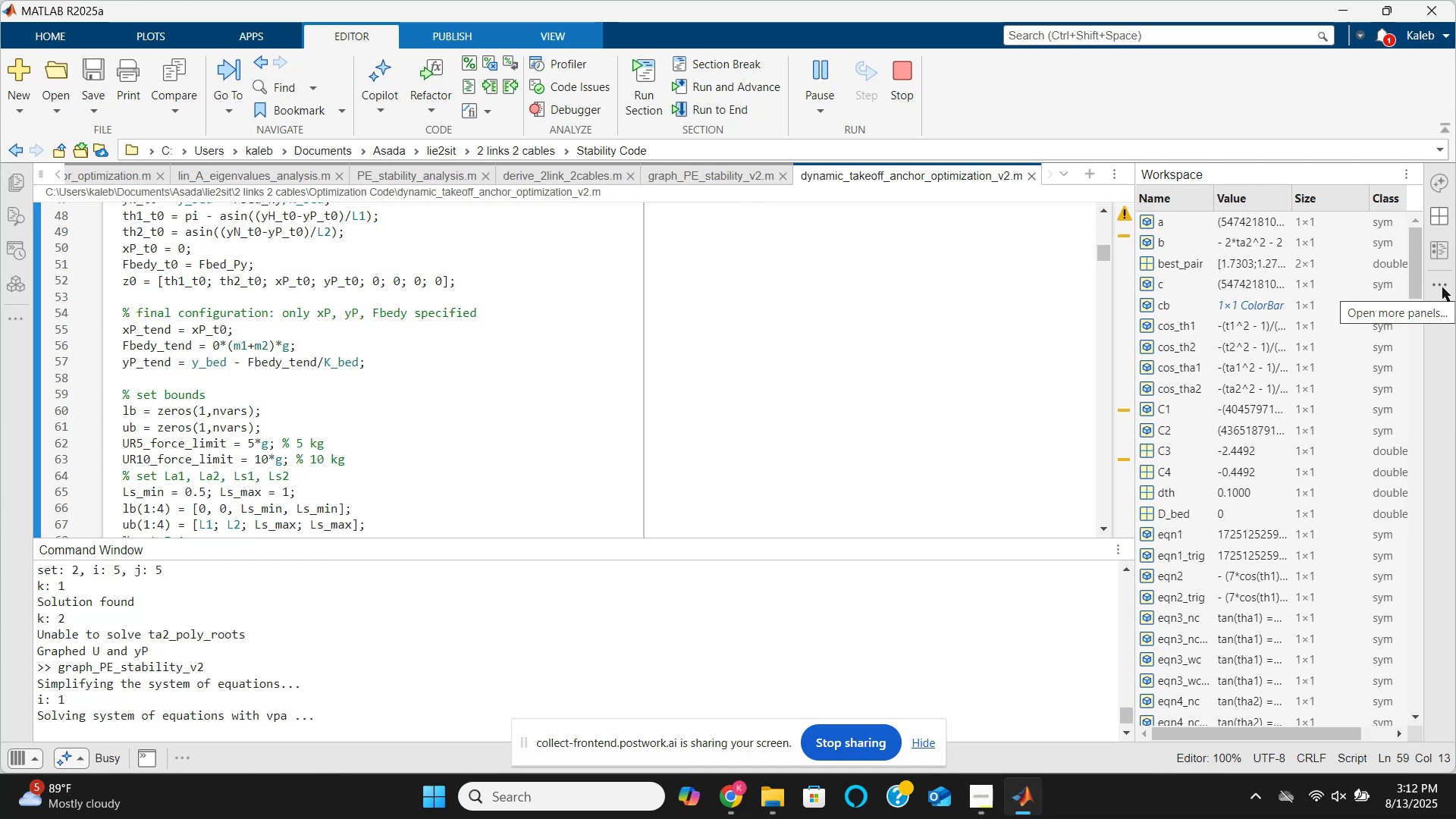 
wait(22.94)
 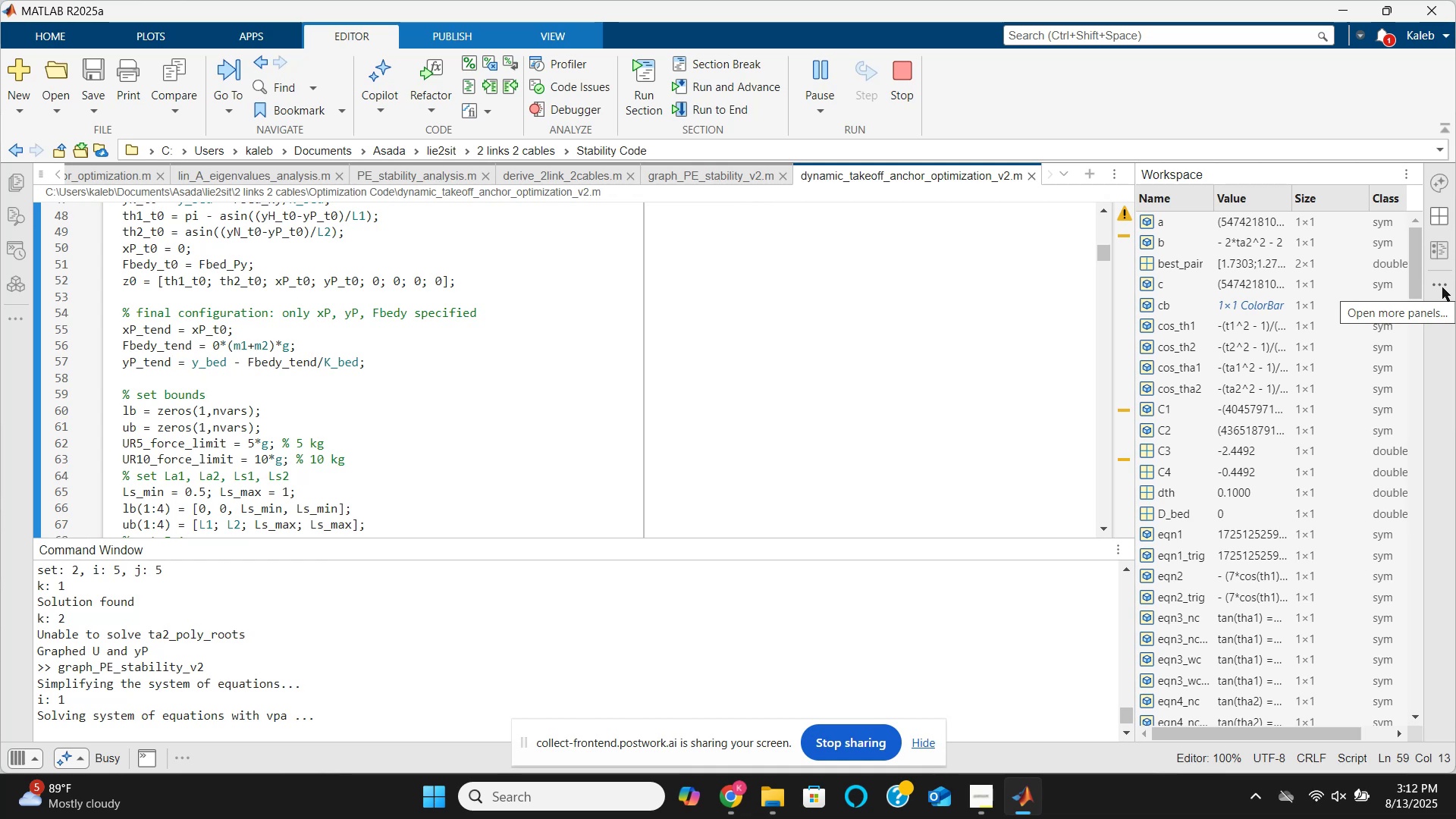 
scroll: coordinate [805, 440], scroll_direction: up, amount: 12.0
 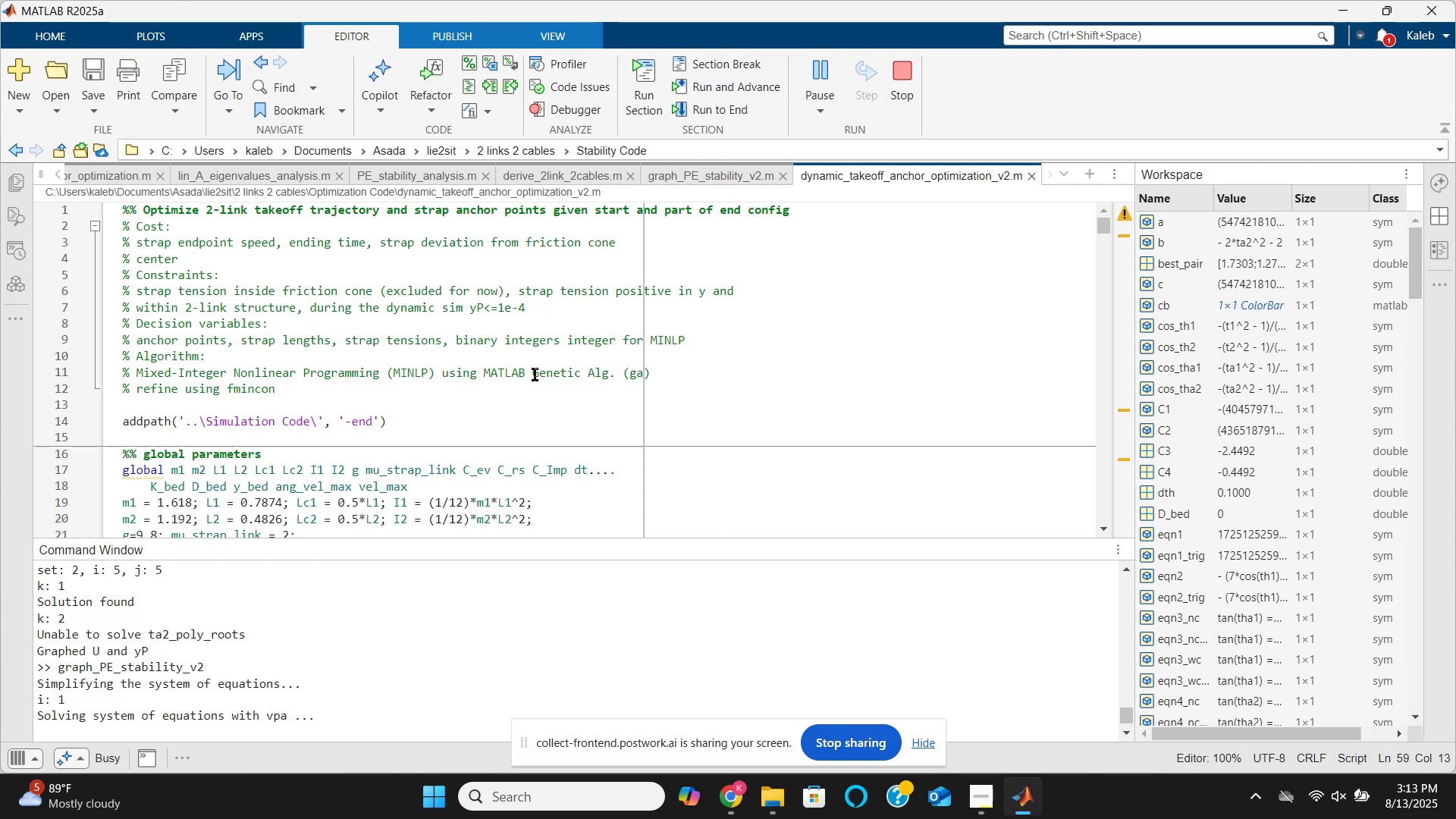 
wait(56.61)
 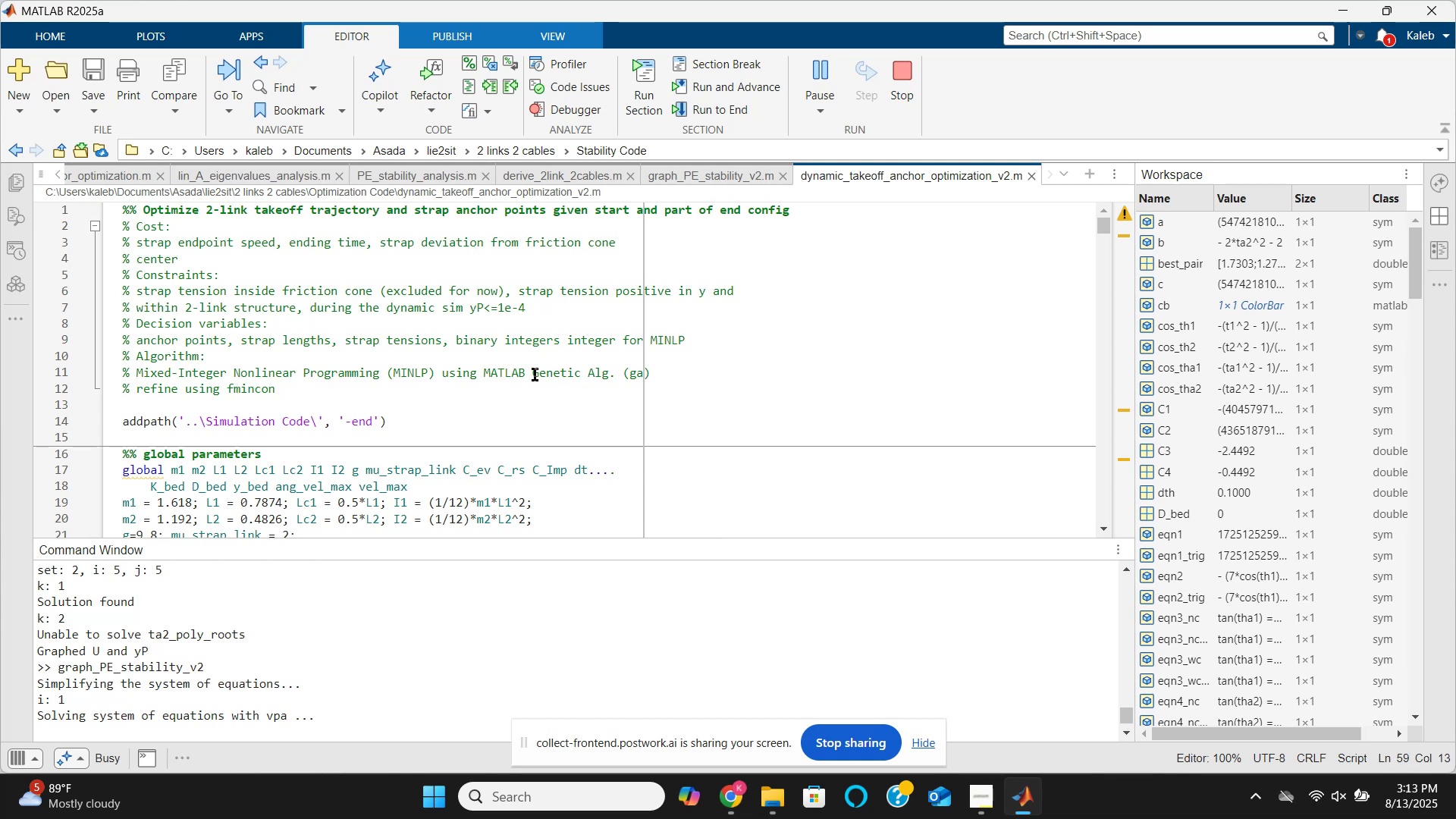 
left_click([317, 274])
 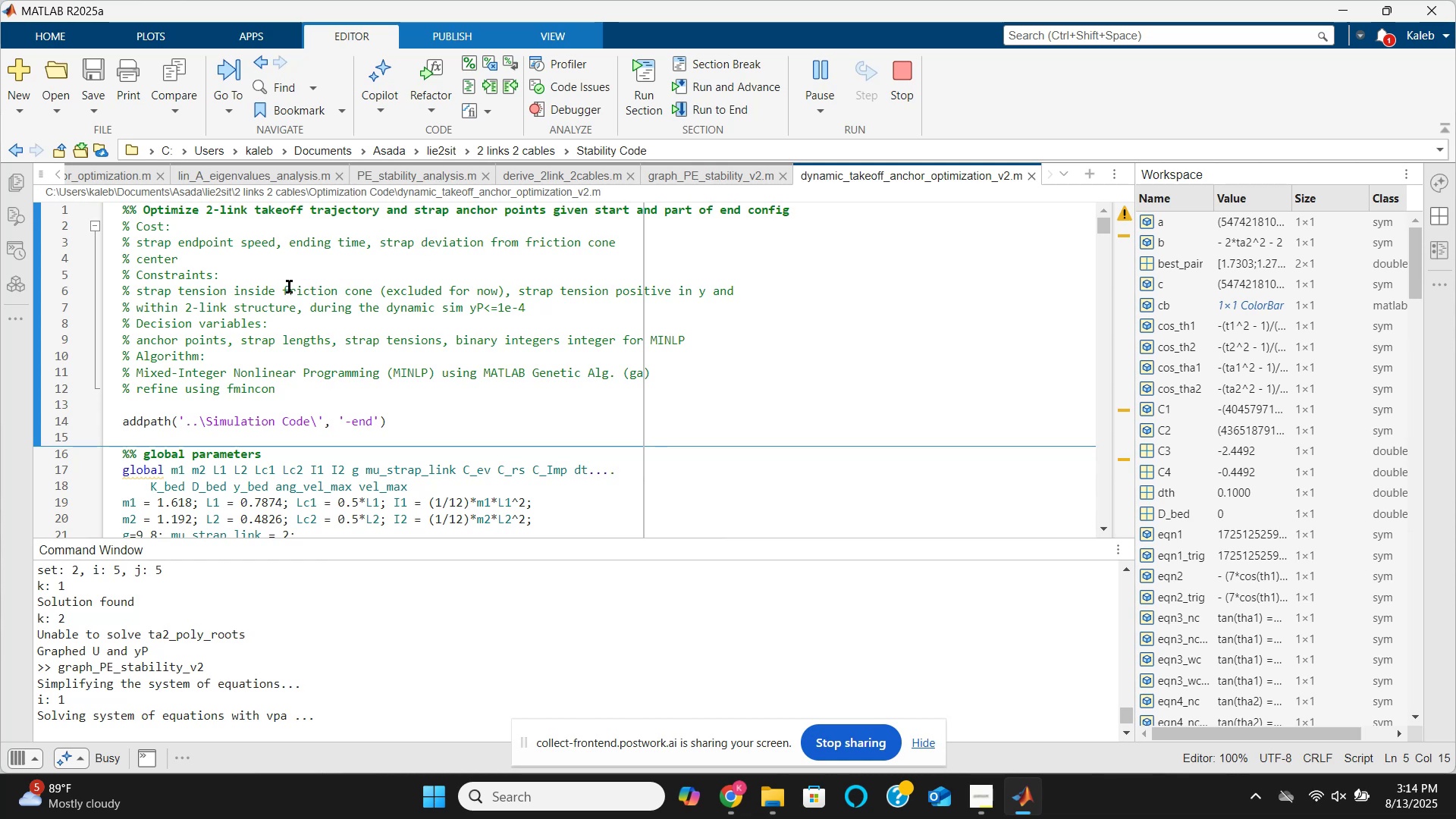 
wait(6.36)
 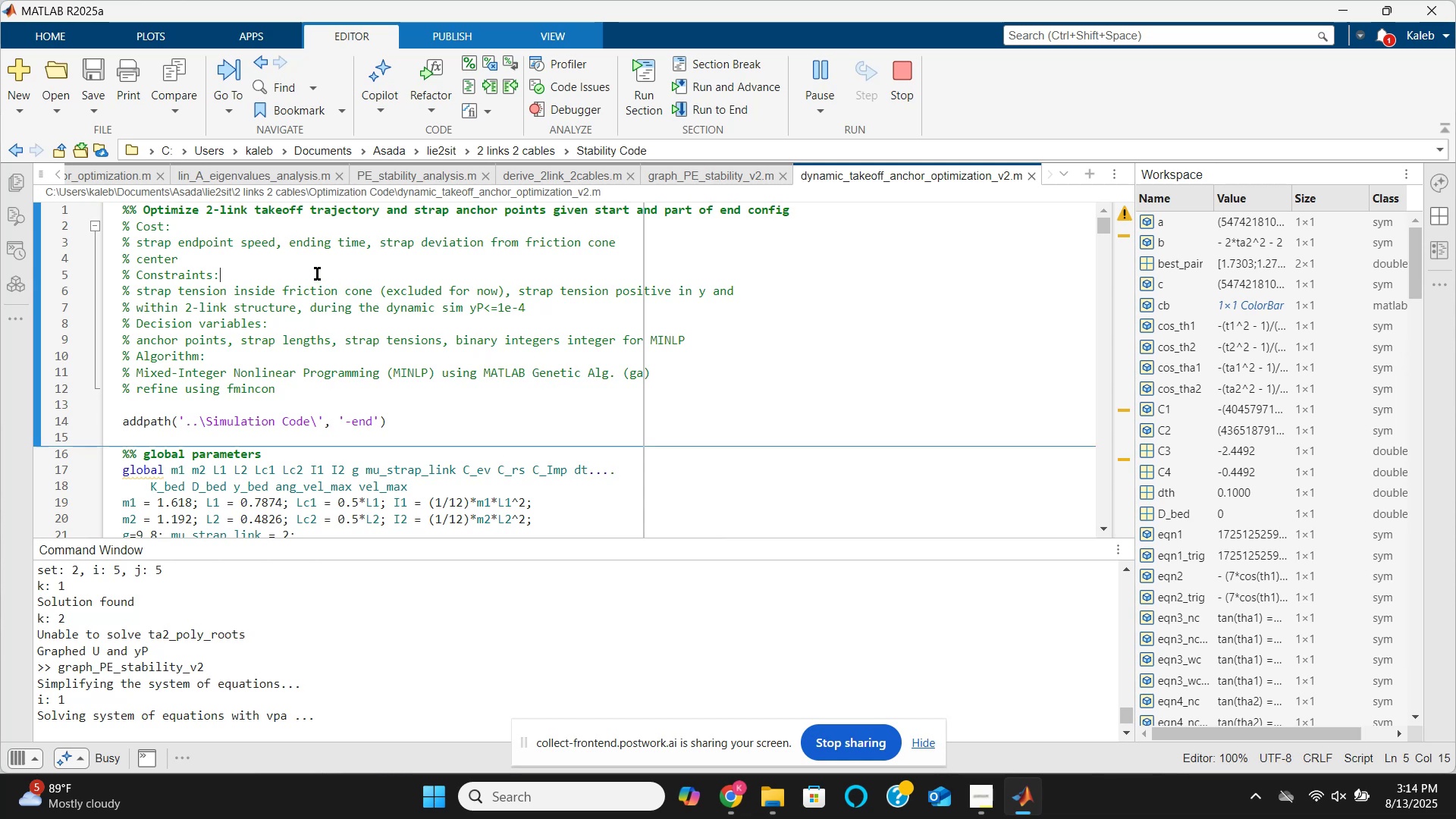 
left_click([137, 297])
 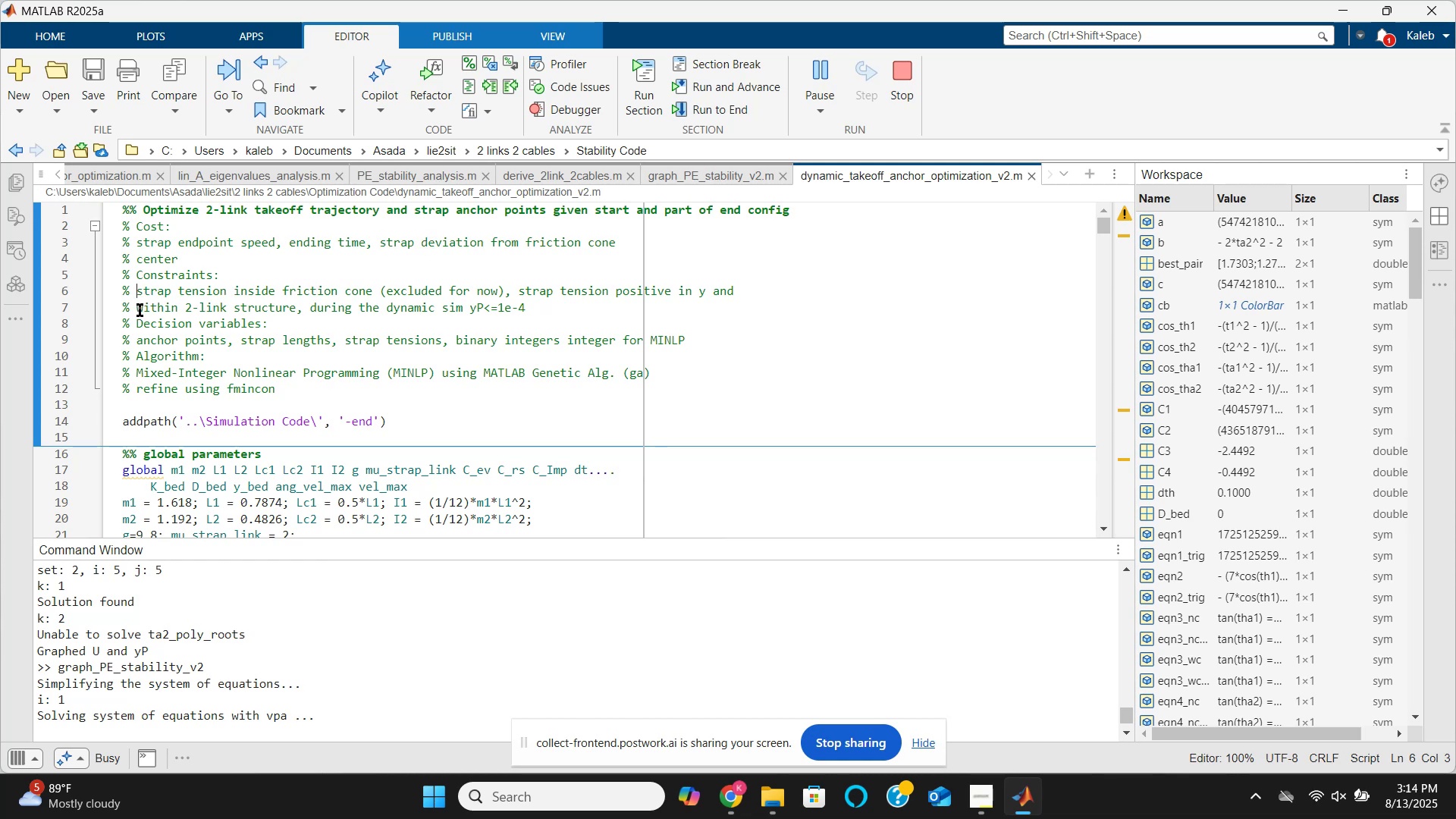 
type(minii)
key(Backspace)
key(Backspace)
key(Backspace)
key(Backspace)
key(Backspace)
 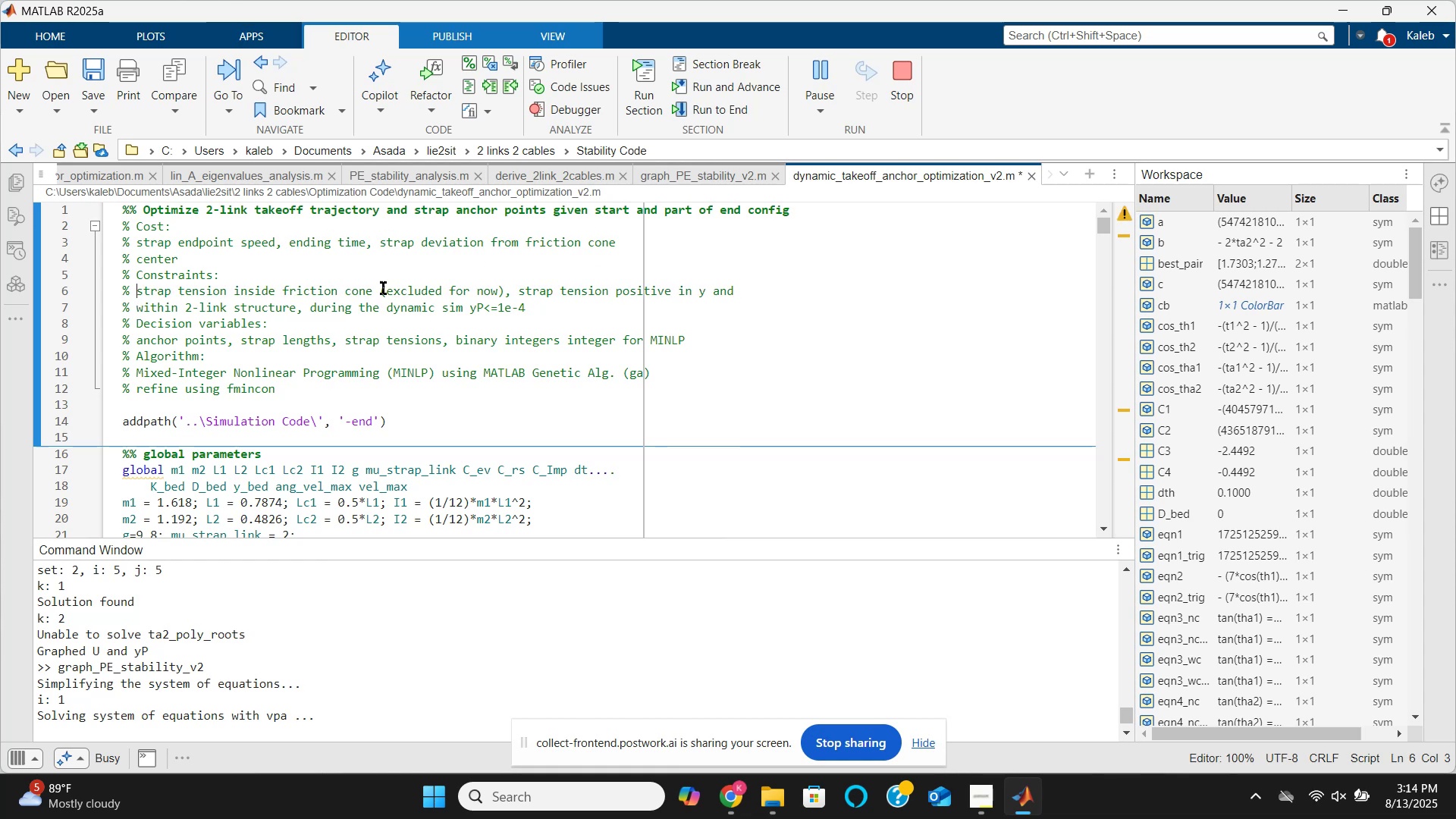 
wait(12.42)
 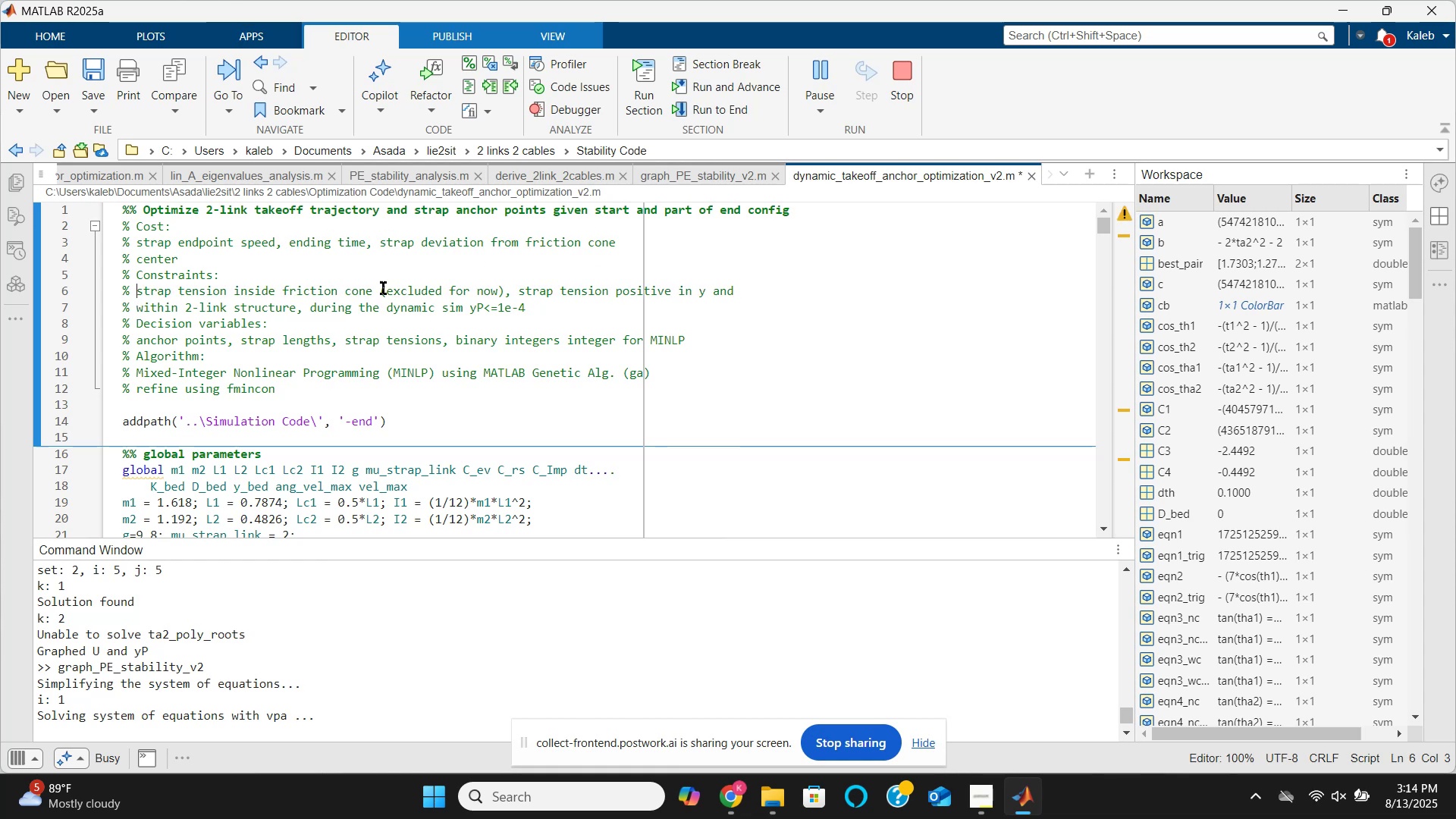 
key(Backspace)
 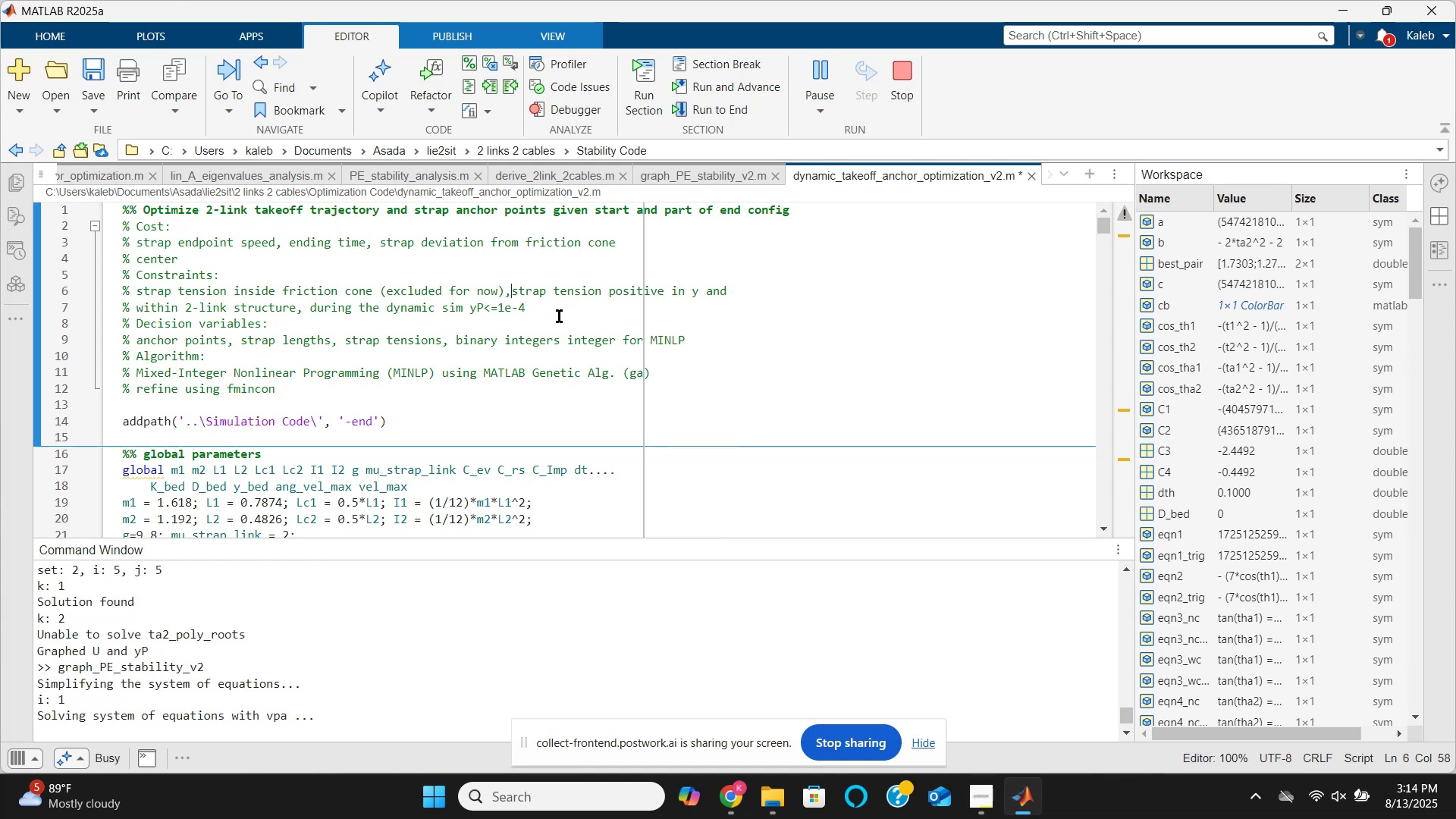 
key(Backspace)
 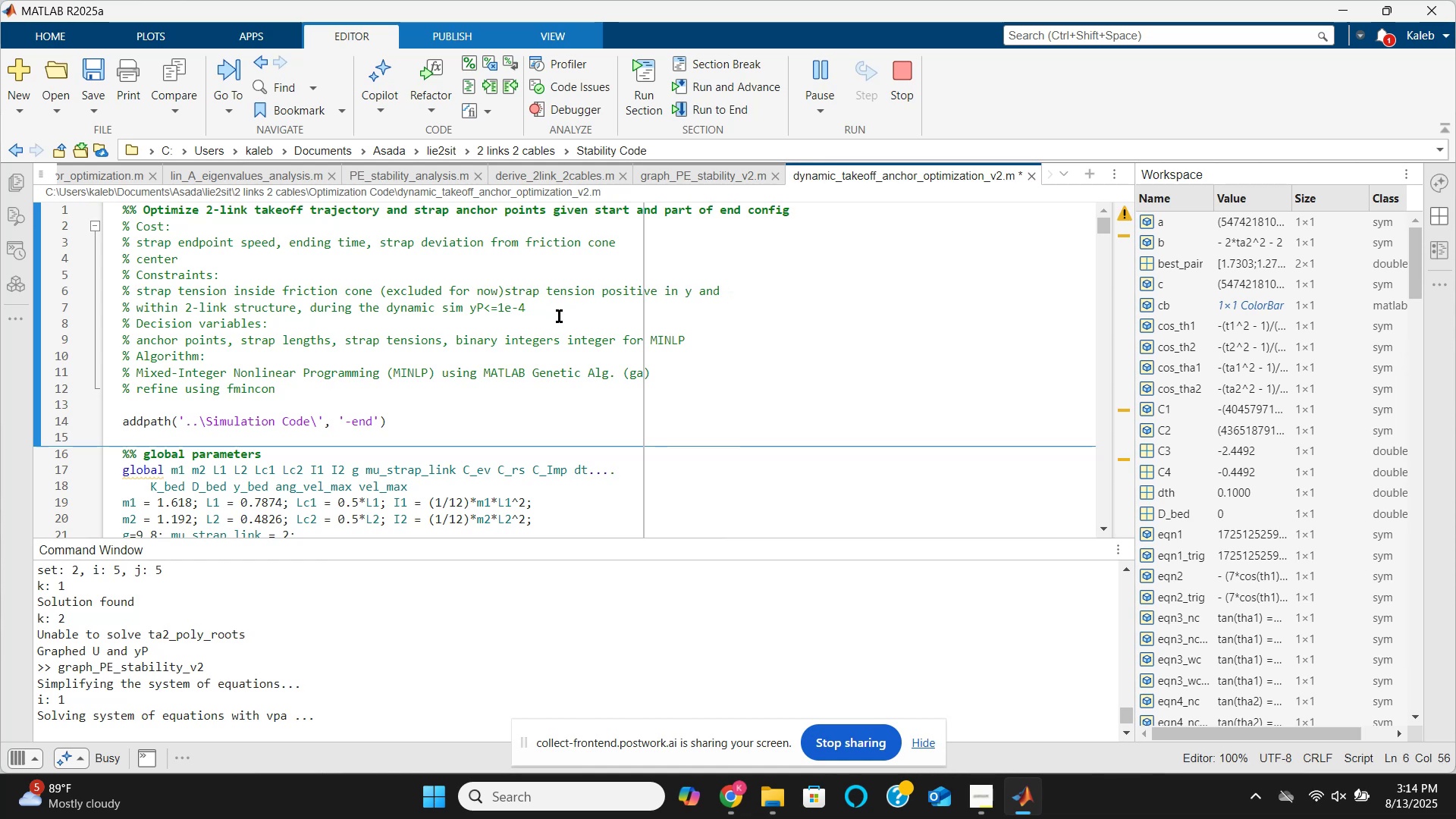 
key(Comma)
 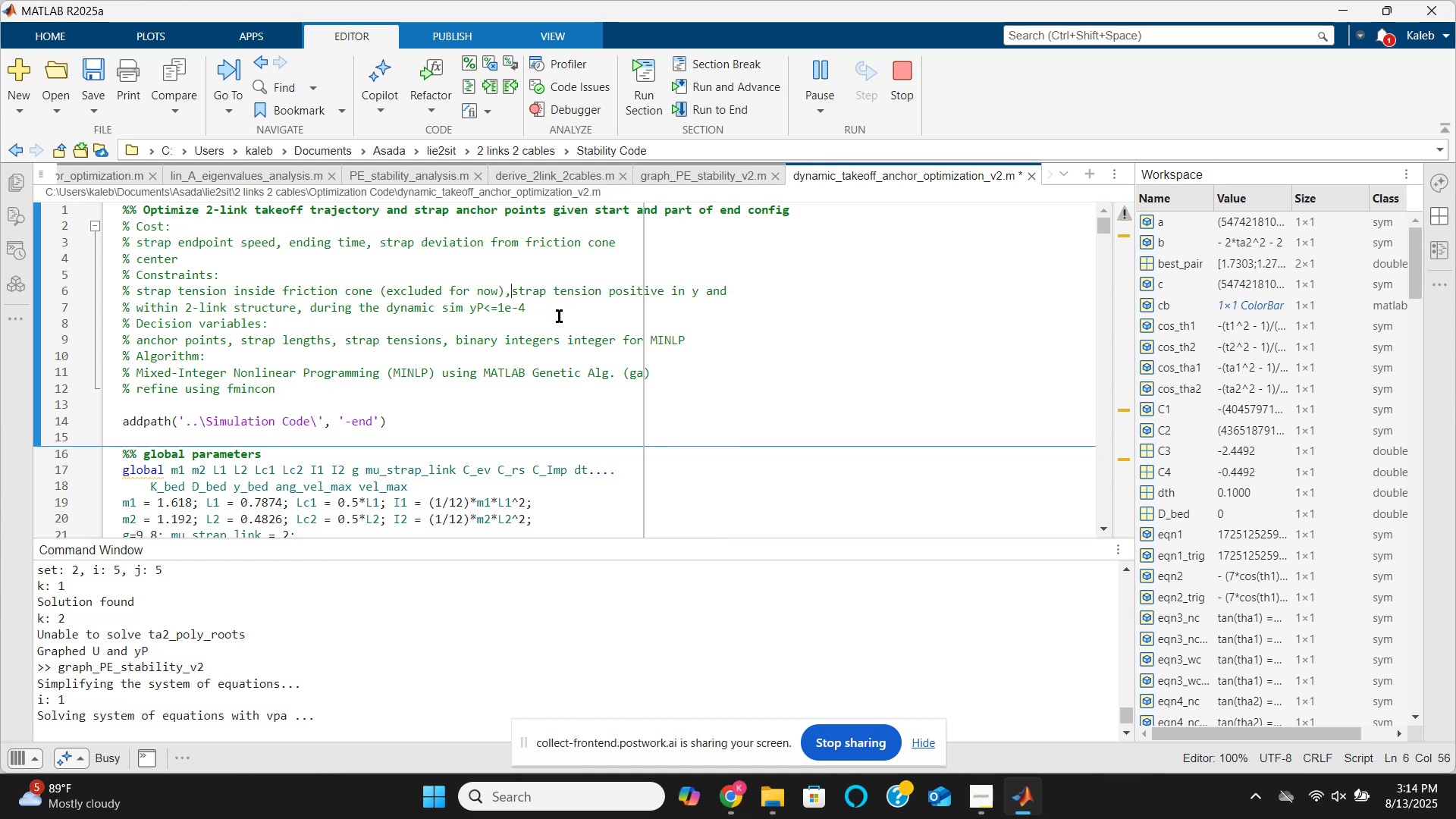 
key(Enter)
 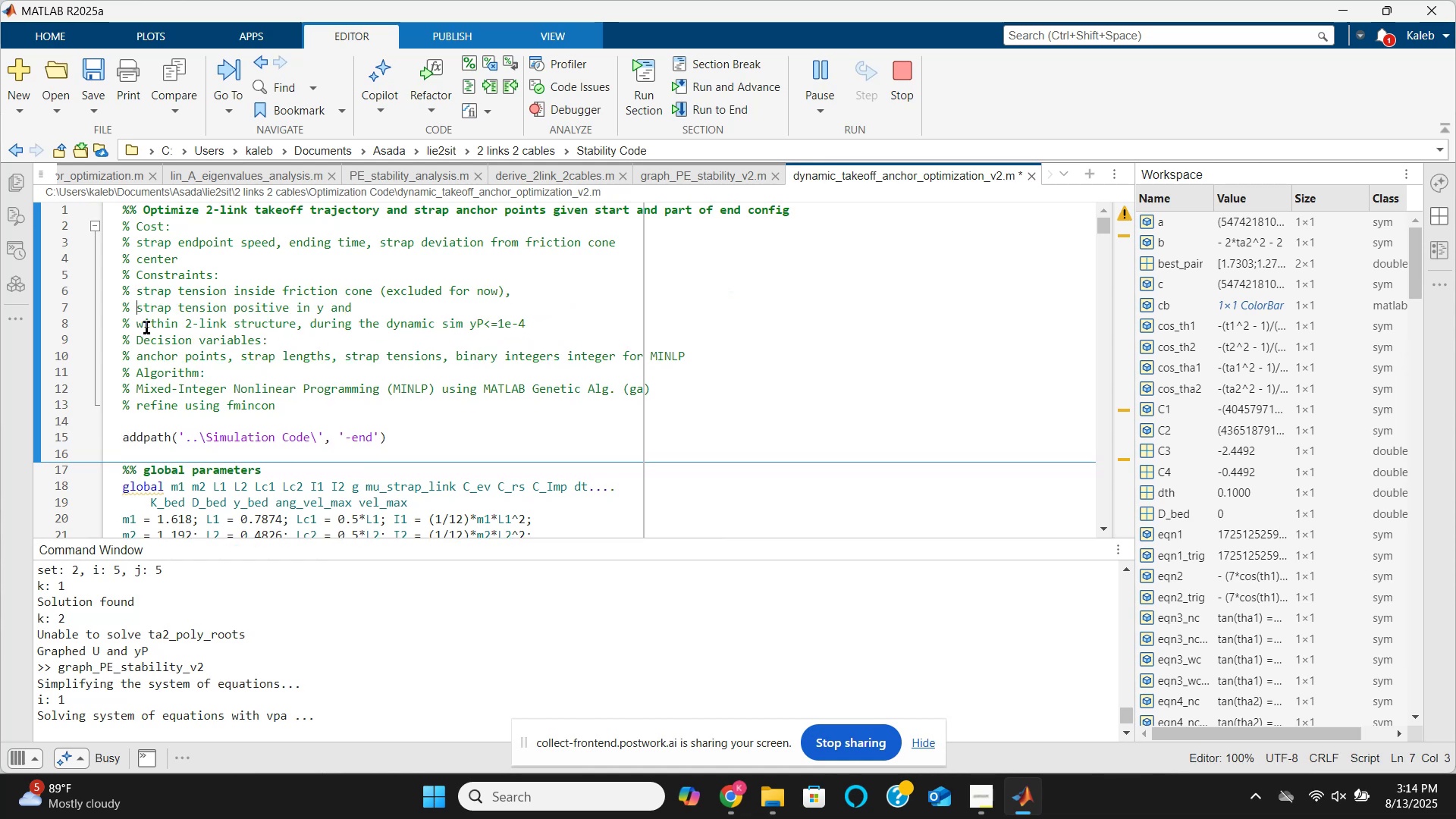 
left_click([138, 327])
 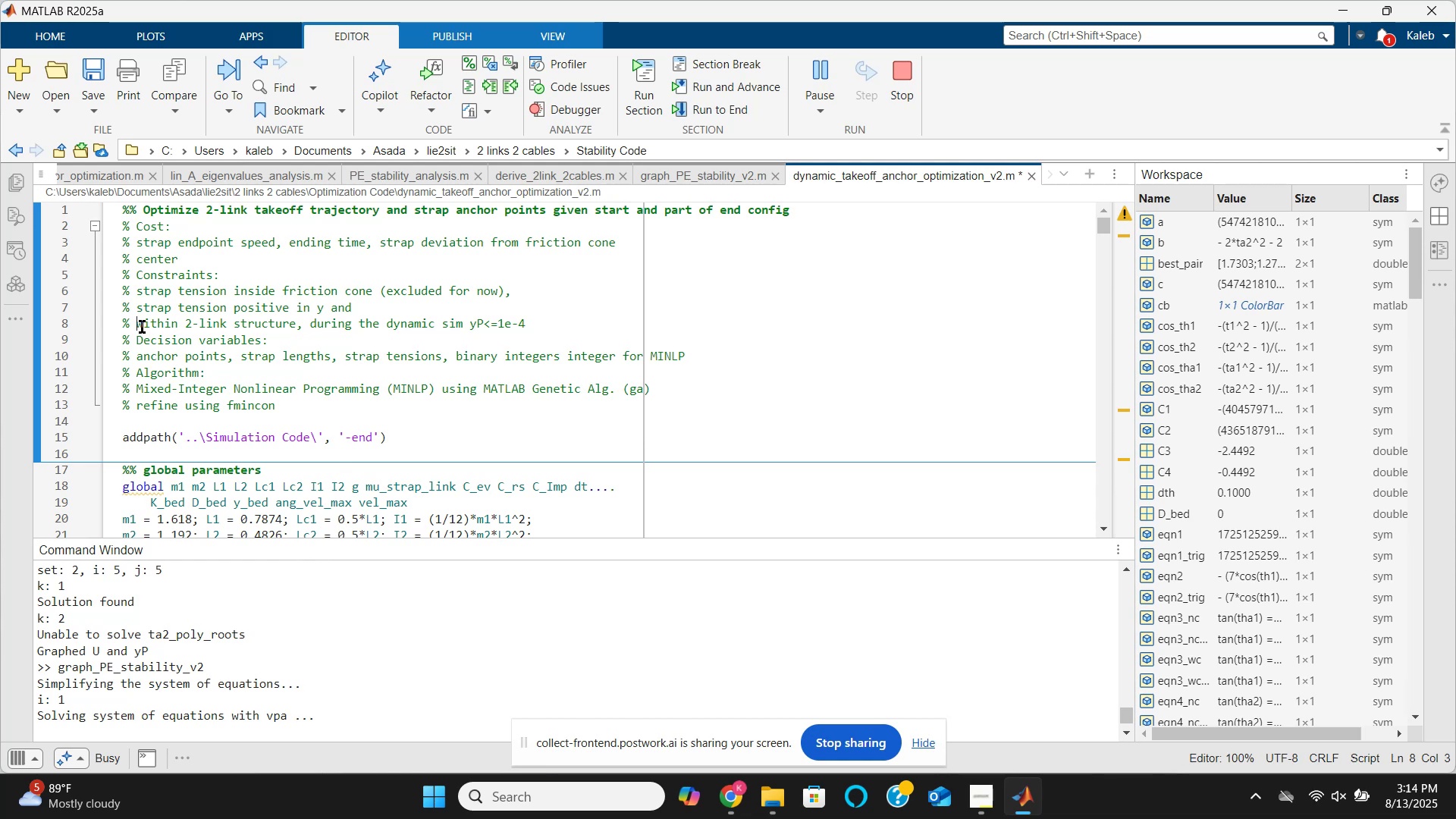 
key(Backspace)
 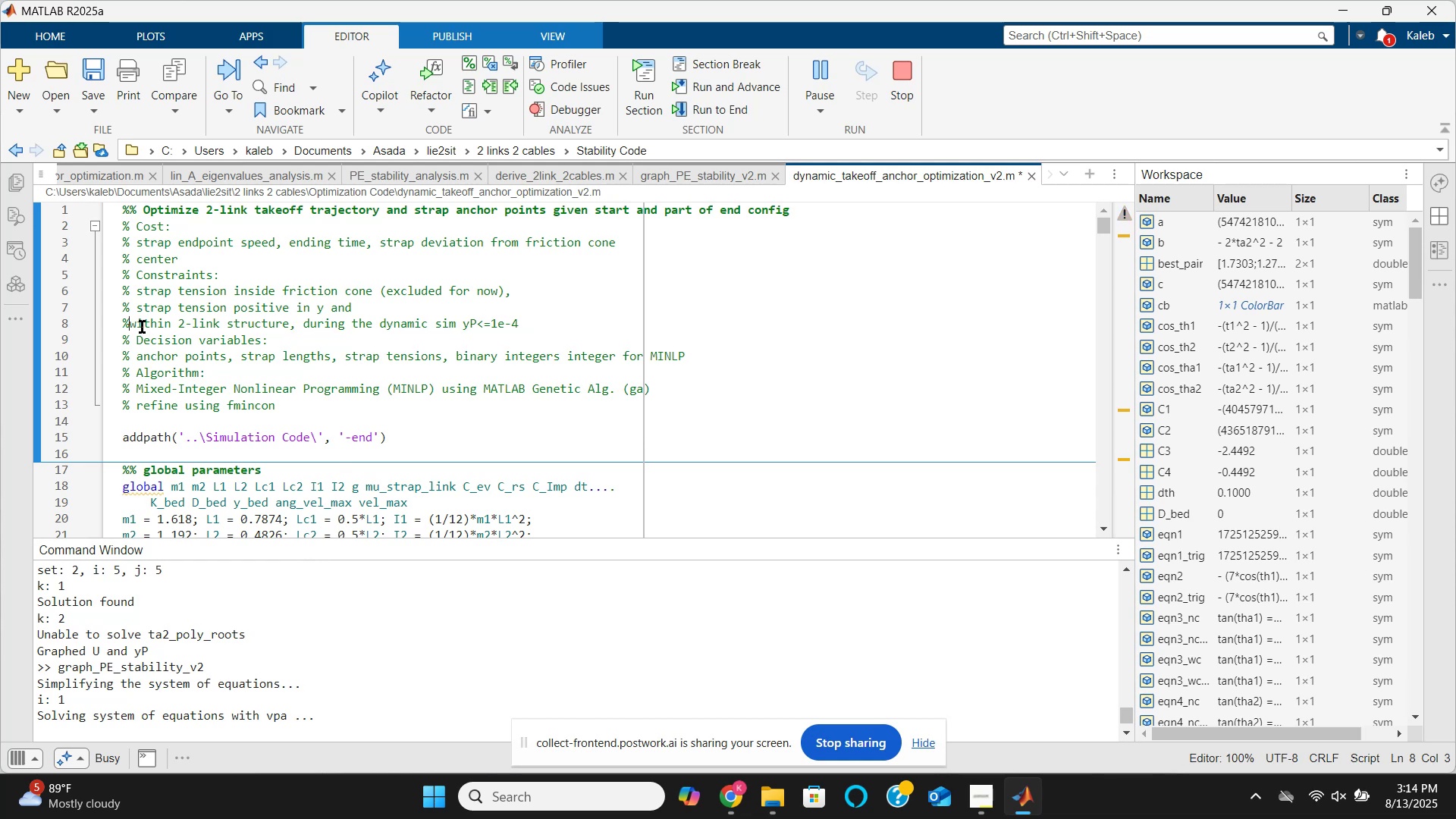 
key(Backspace)
 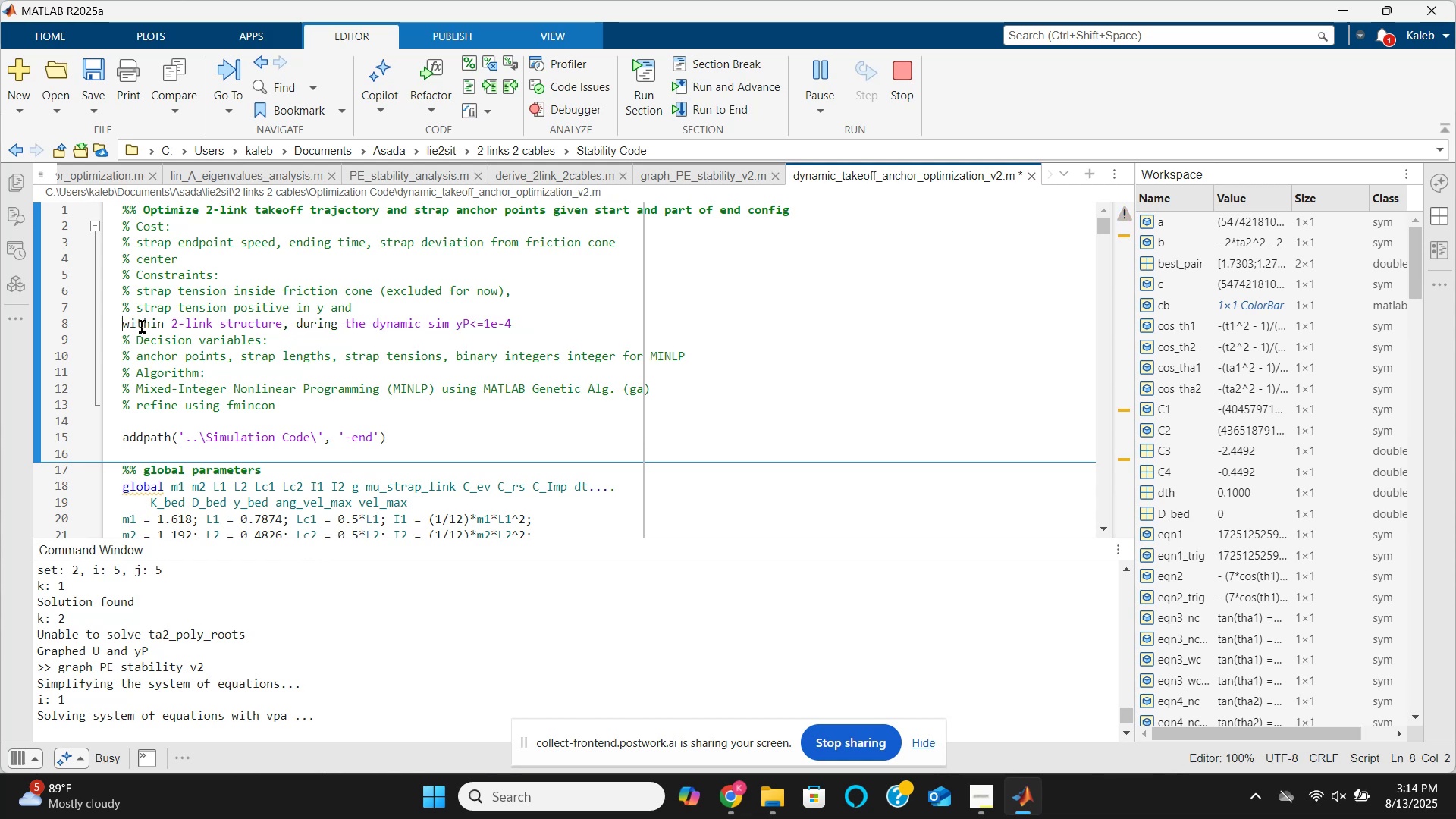 
key(Backspace)
 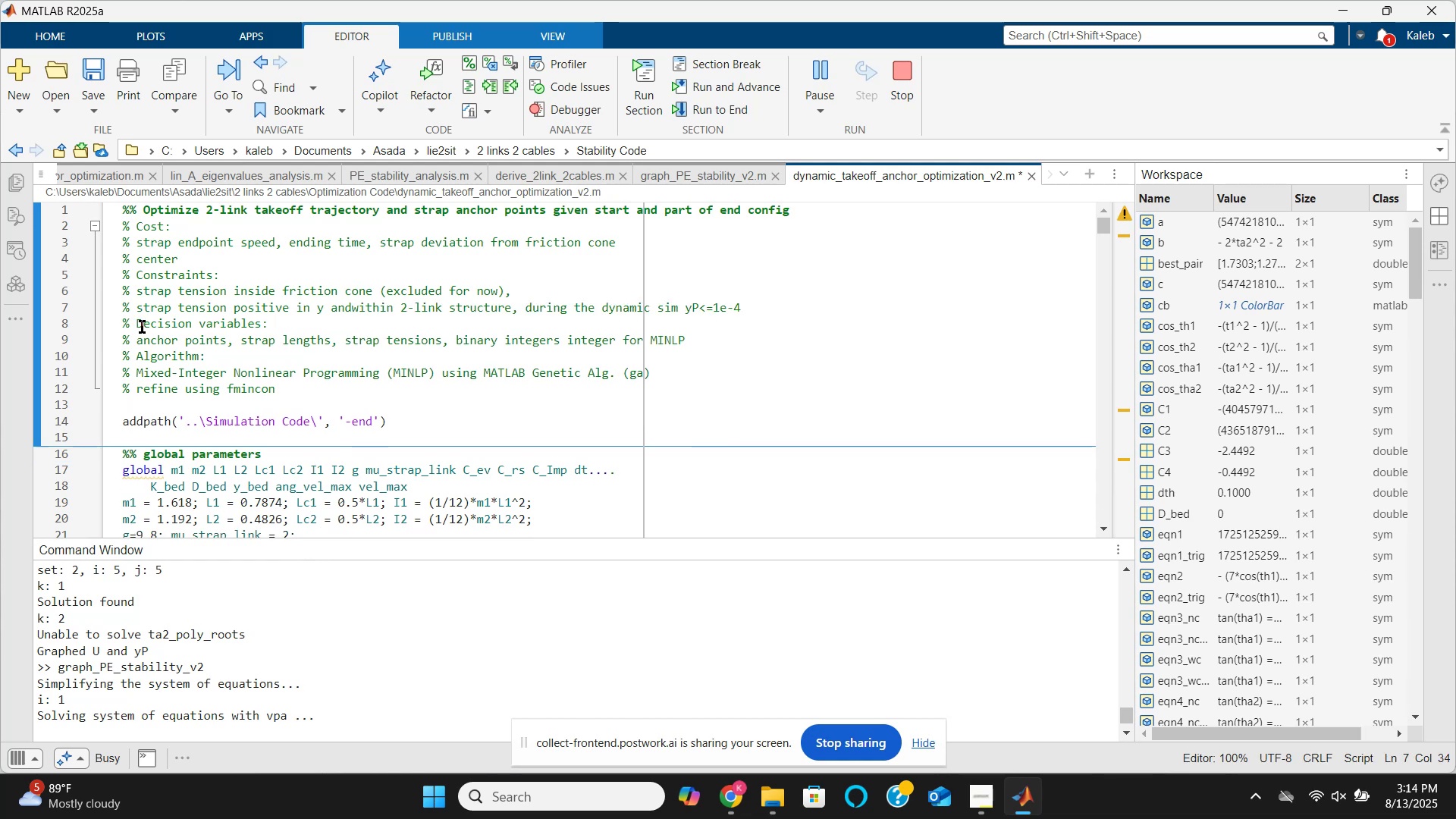 
key(Space)
 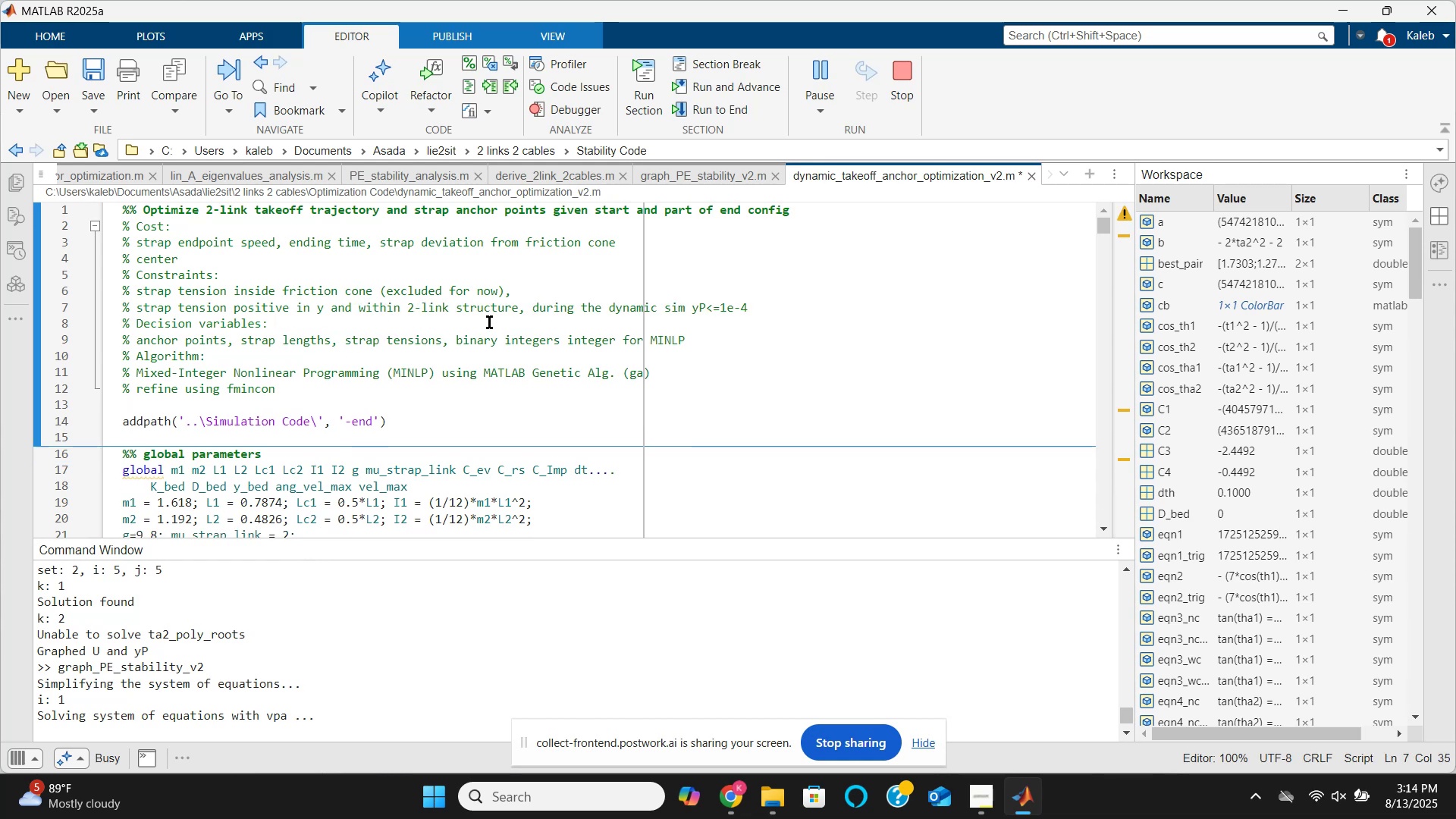 
left_click([535, 308])
 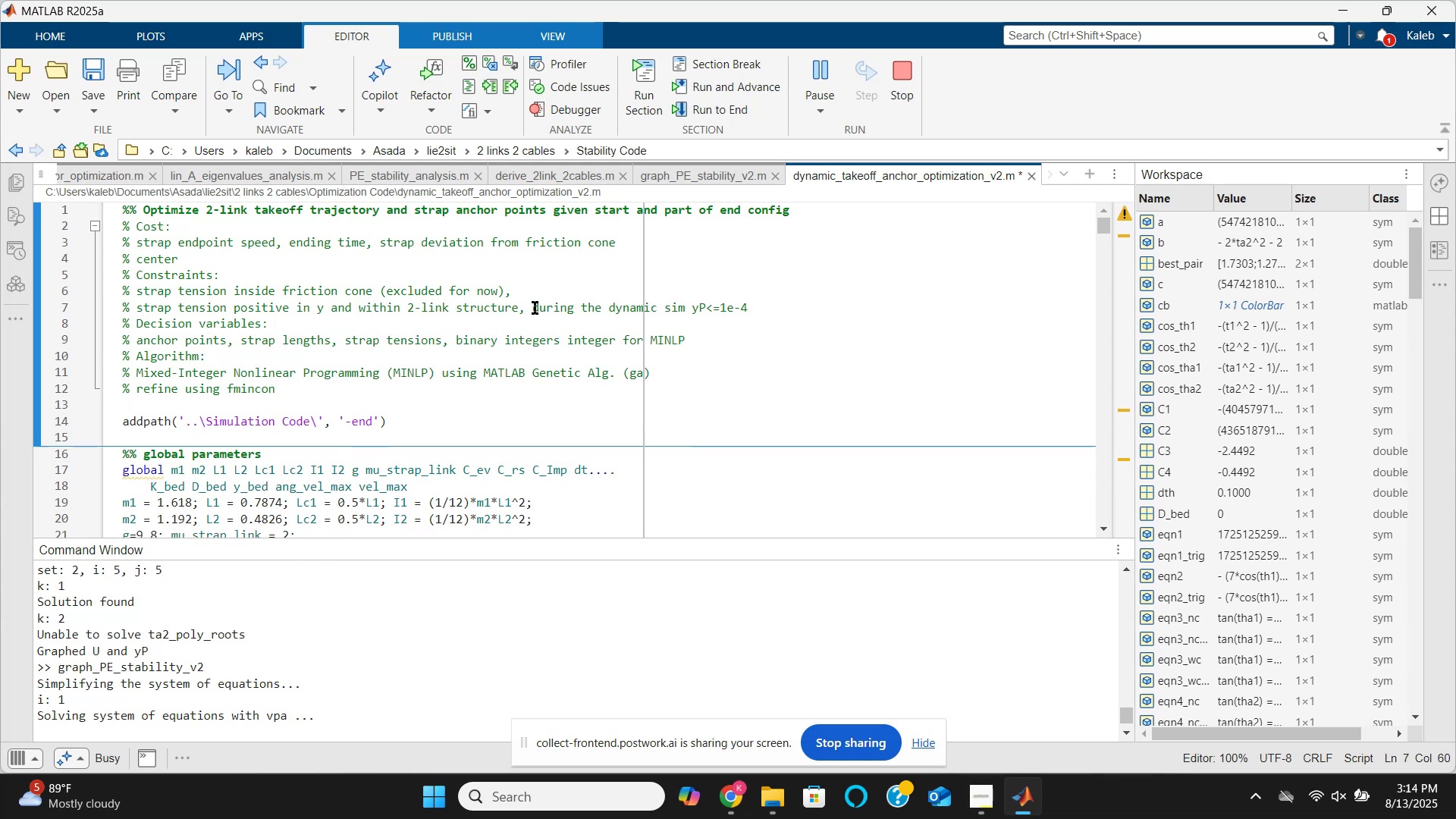 
key(Backspace)
 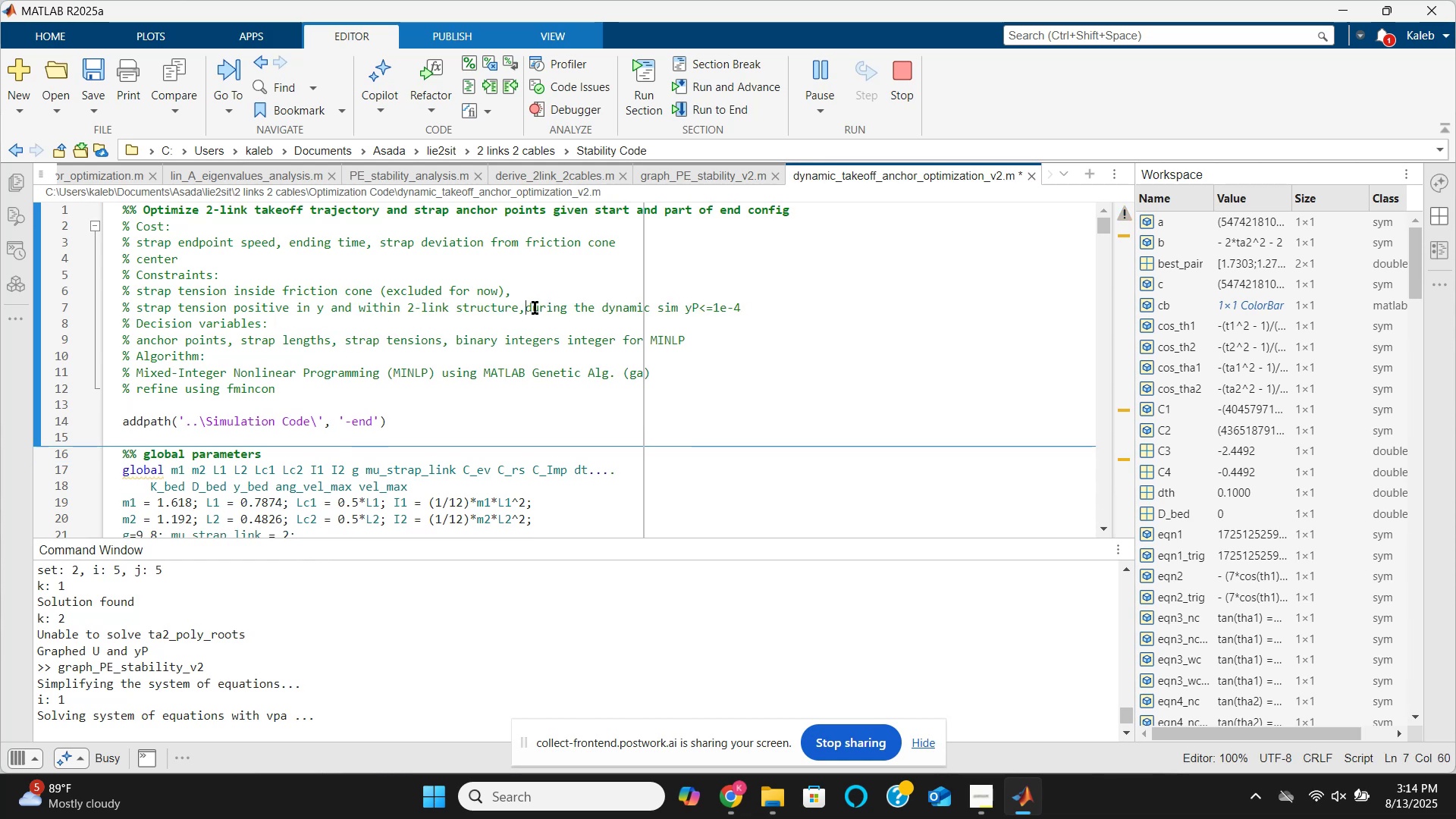 
key(Backspace)
 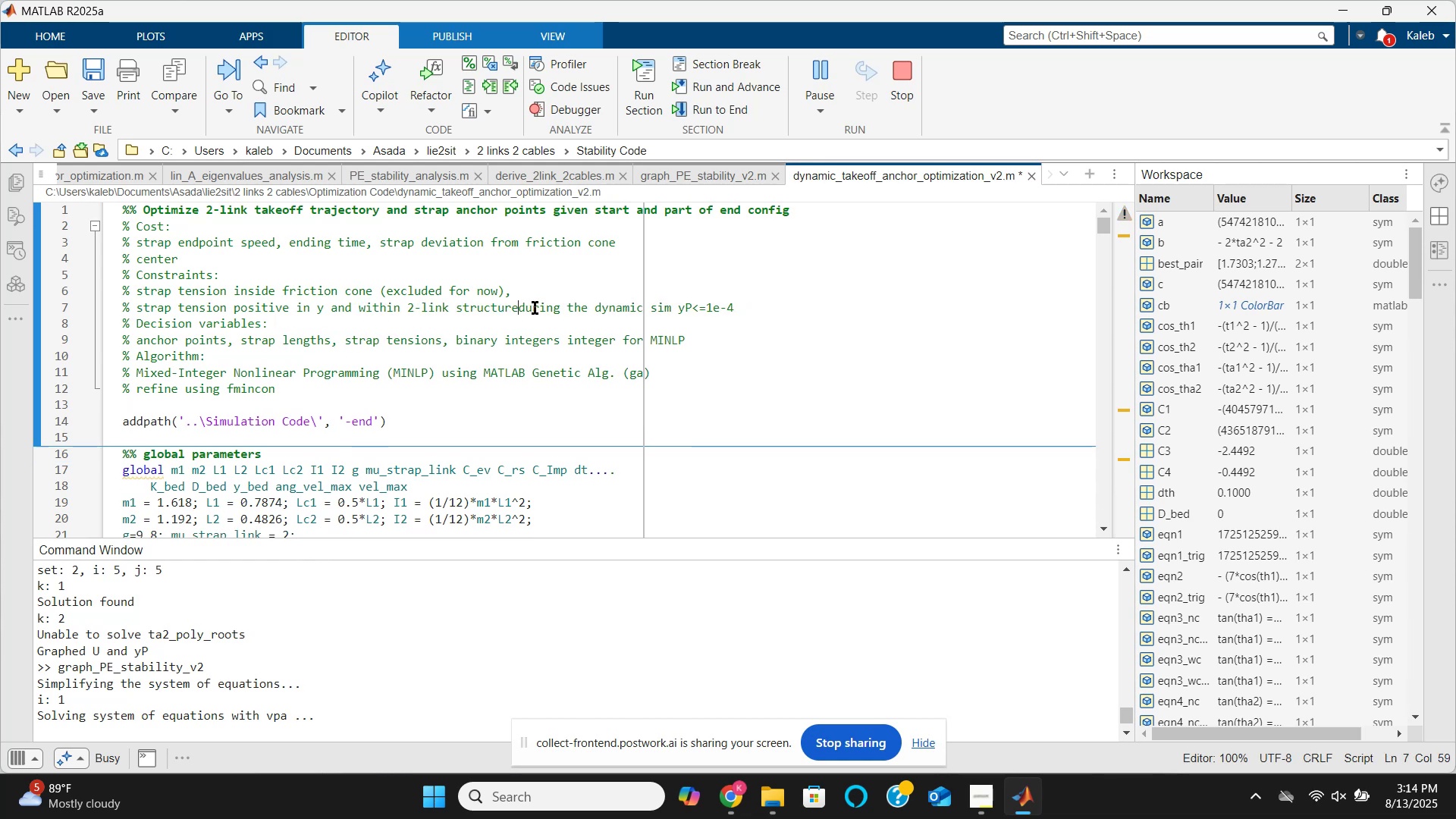 
key(Enter)
 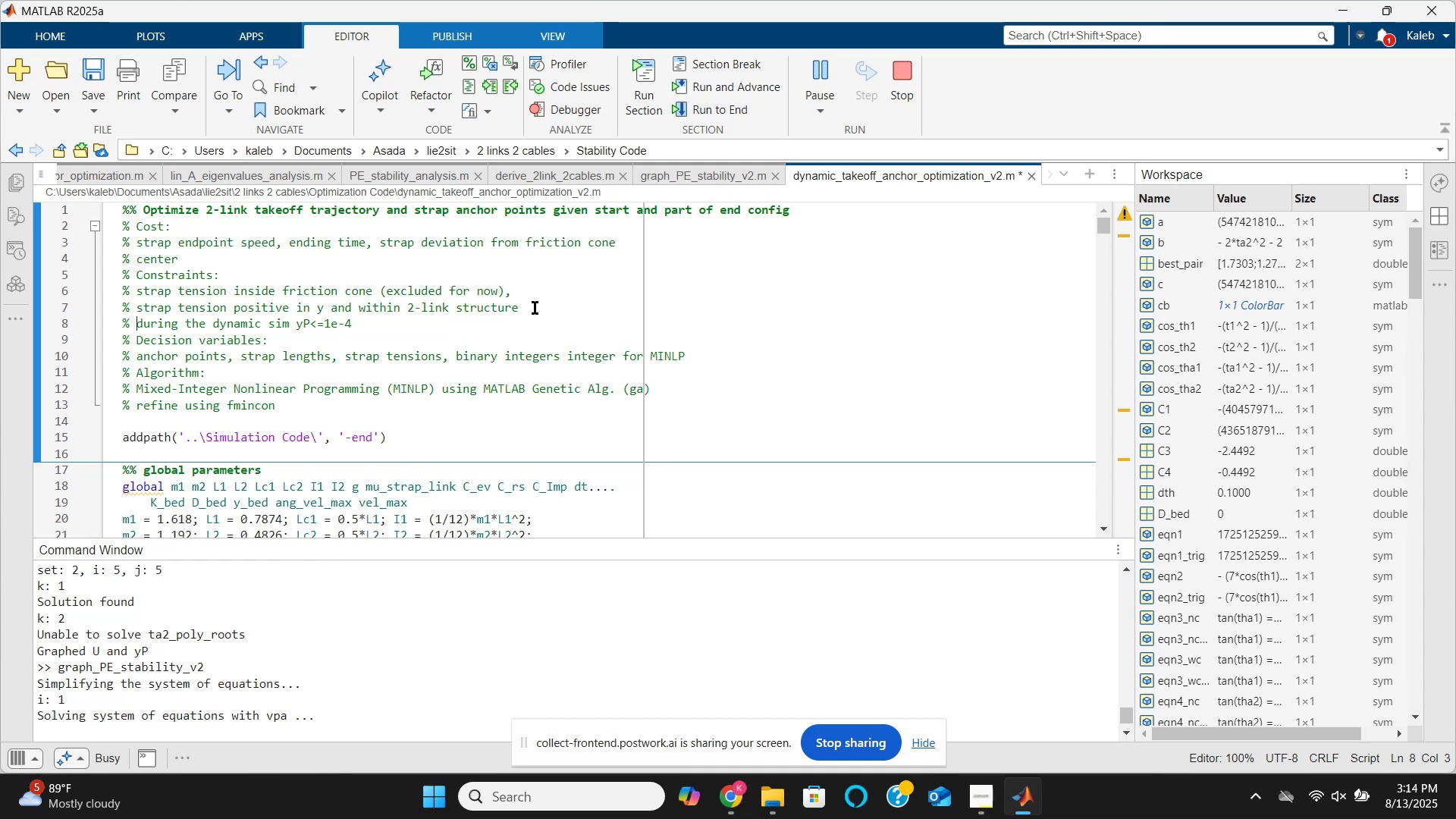 
key(End)
 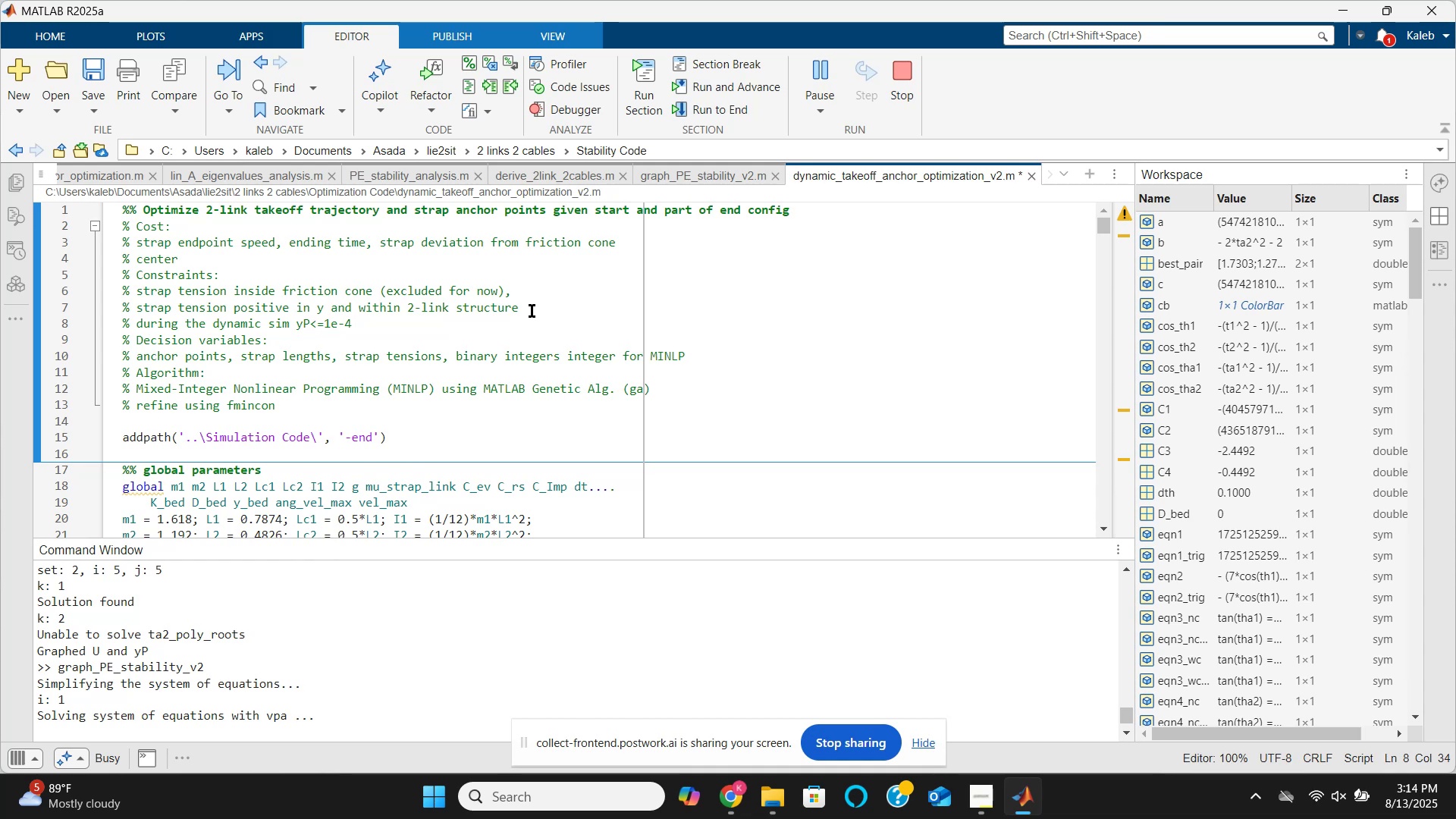 
wait(13.47)
 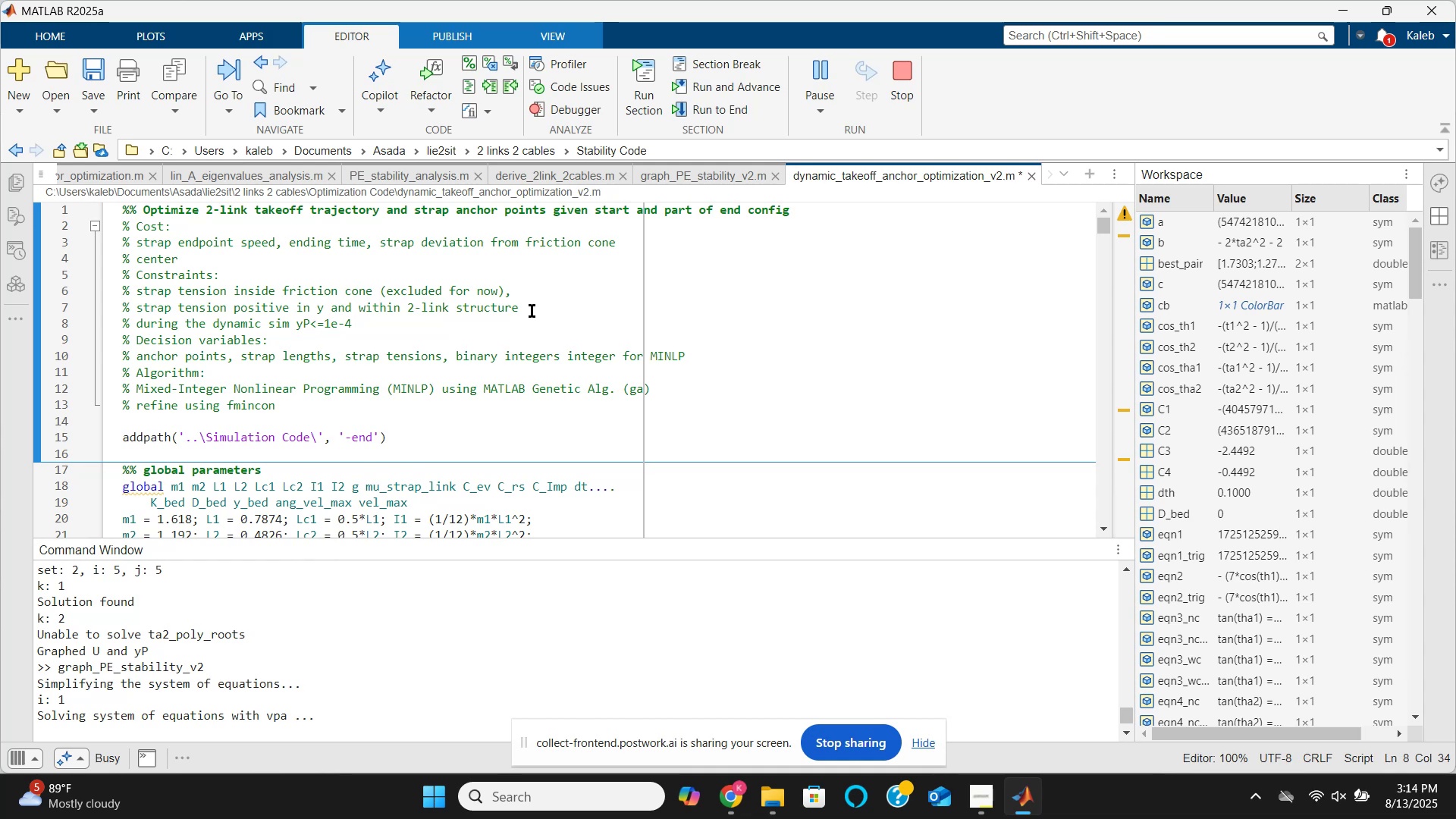 
hold_key(key=Backspace, duration=0.9)
 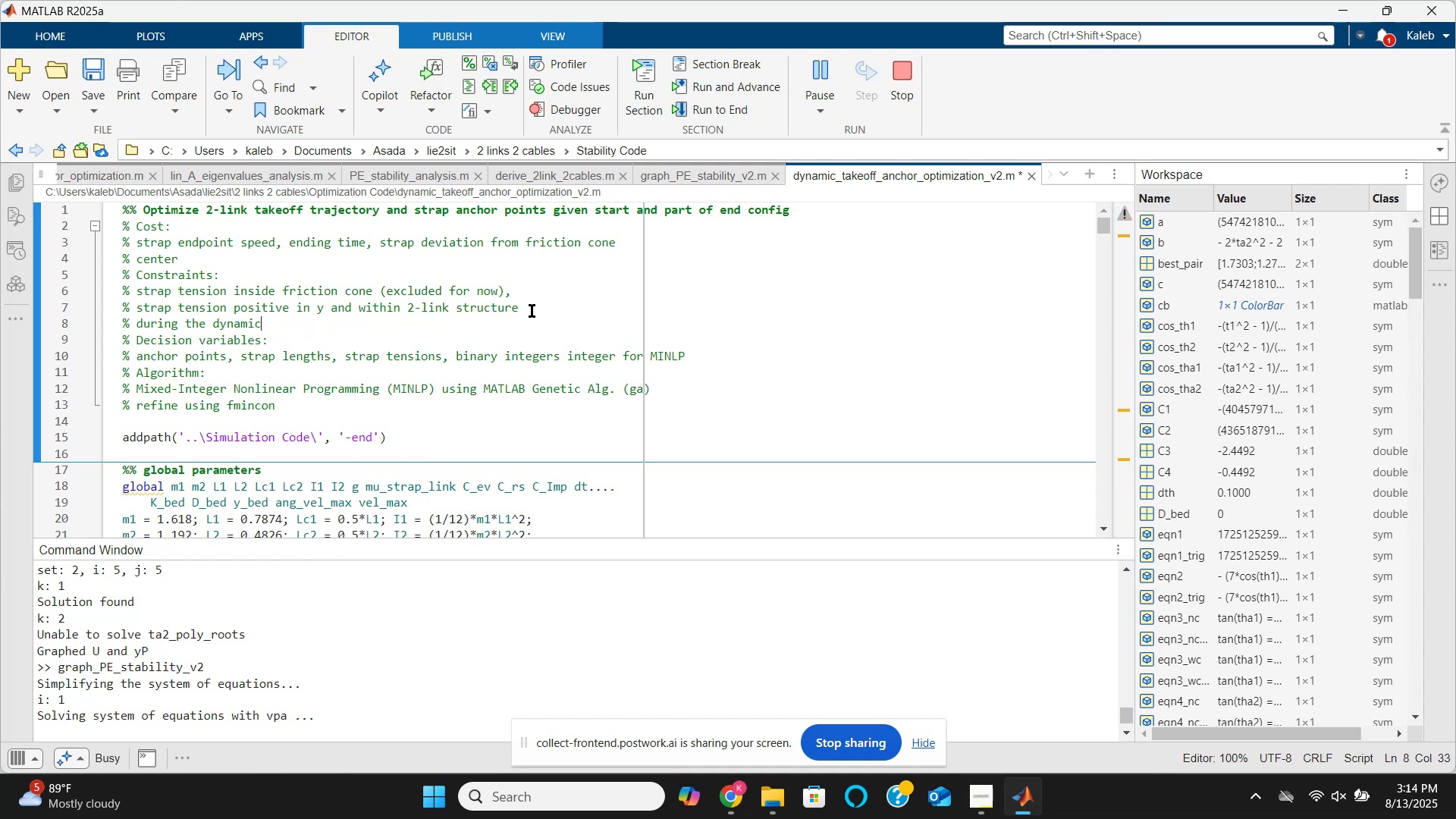 
hold_key(key=Backspace, duration=0.81)
 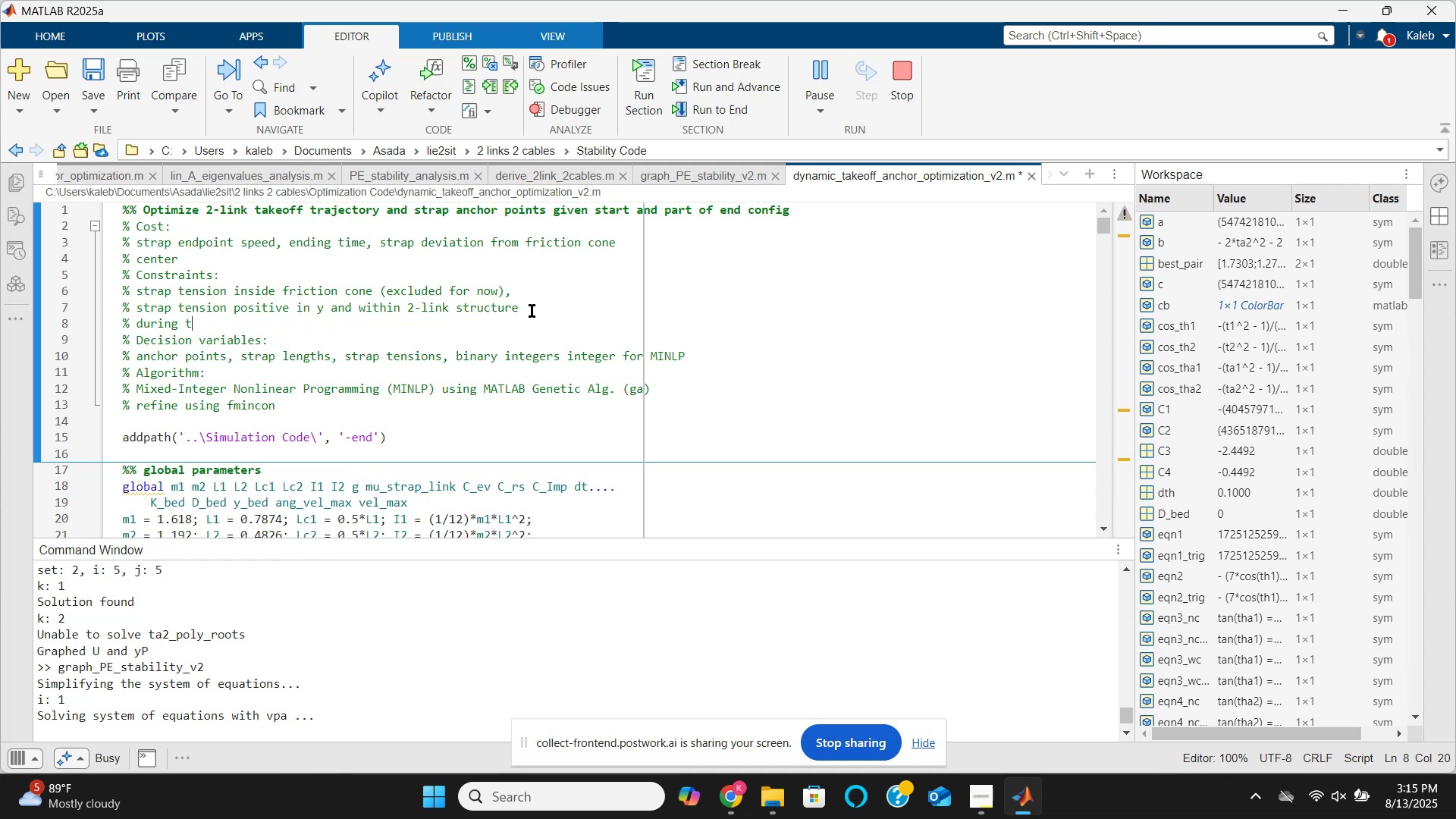 
key(Backspace)
 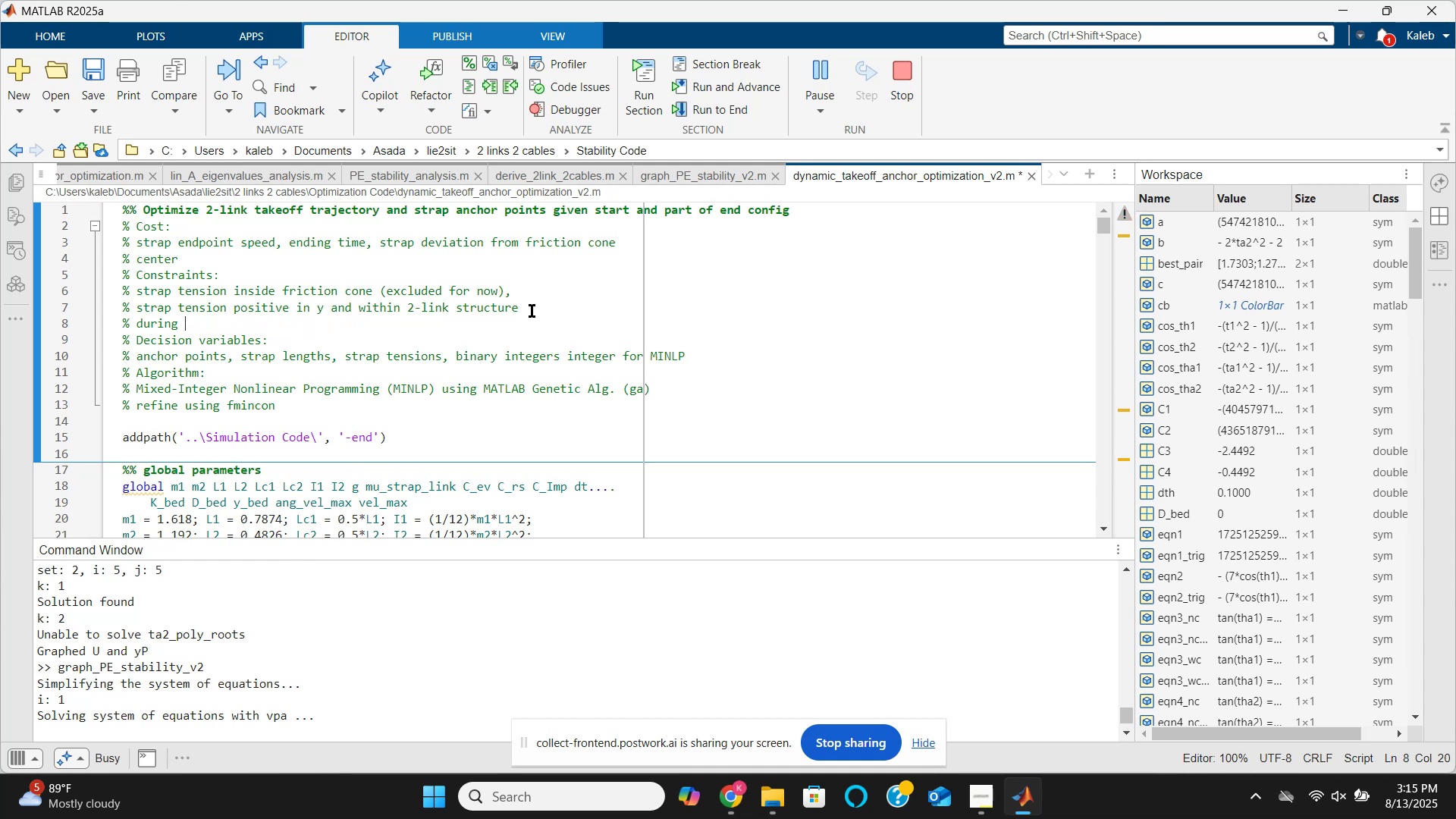 
key(Backspace)
 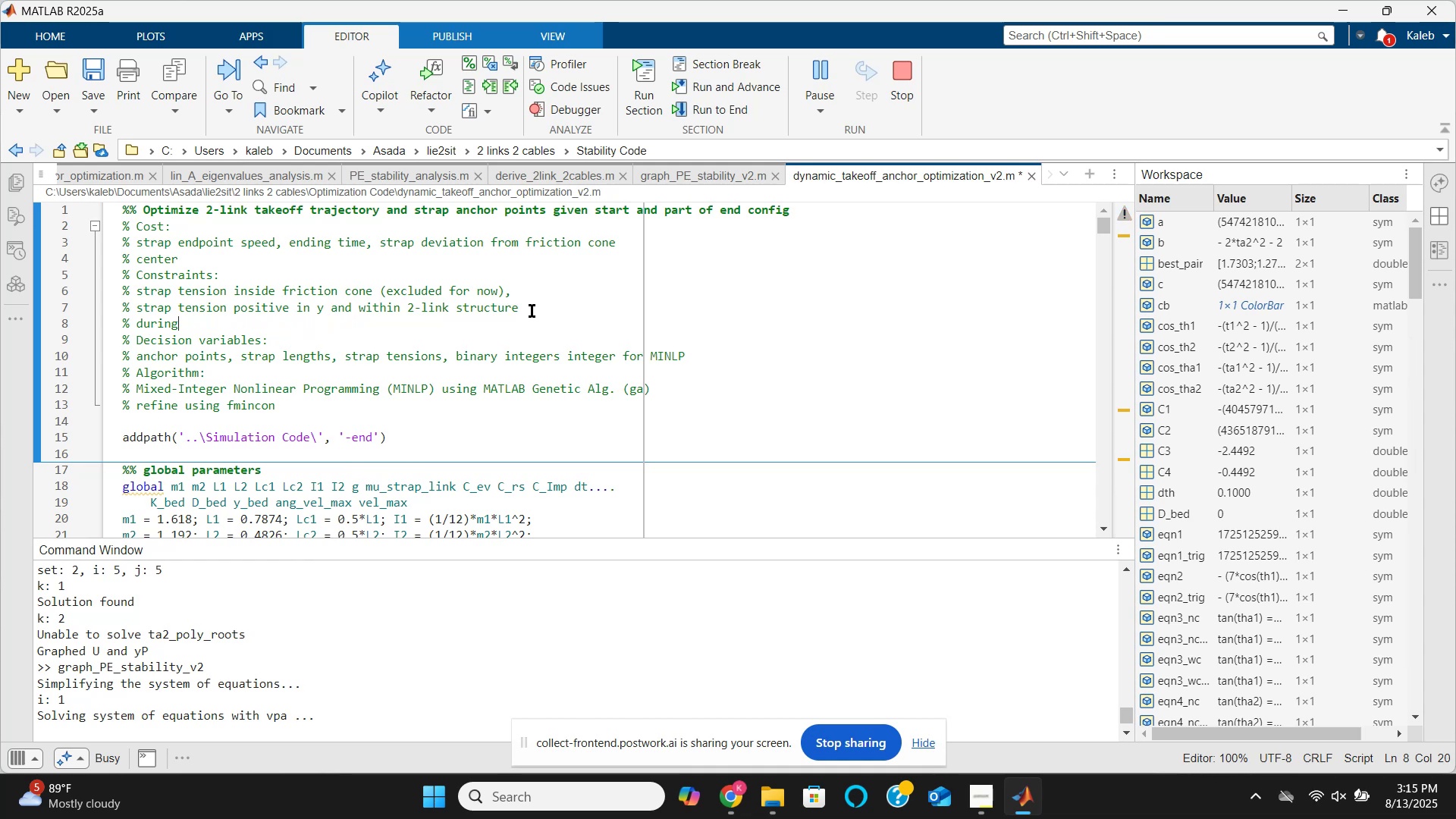 
key(Backspace)
 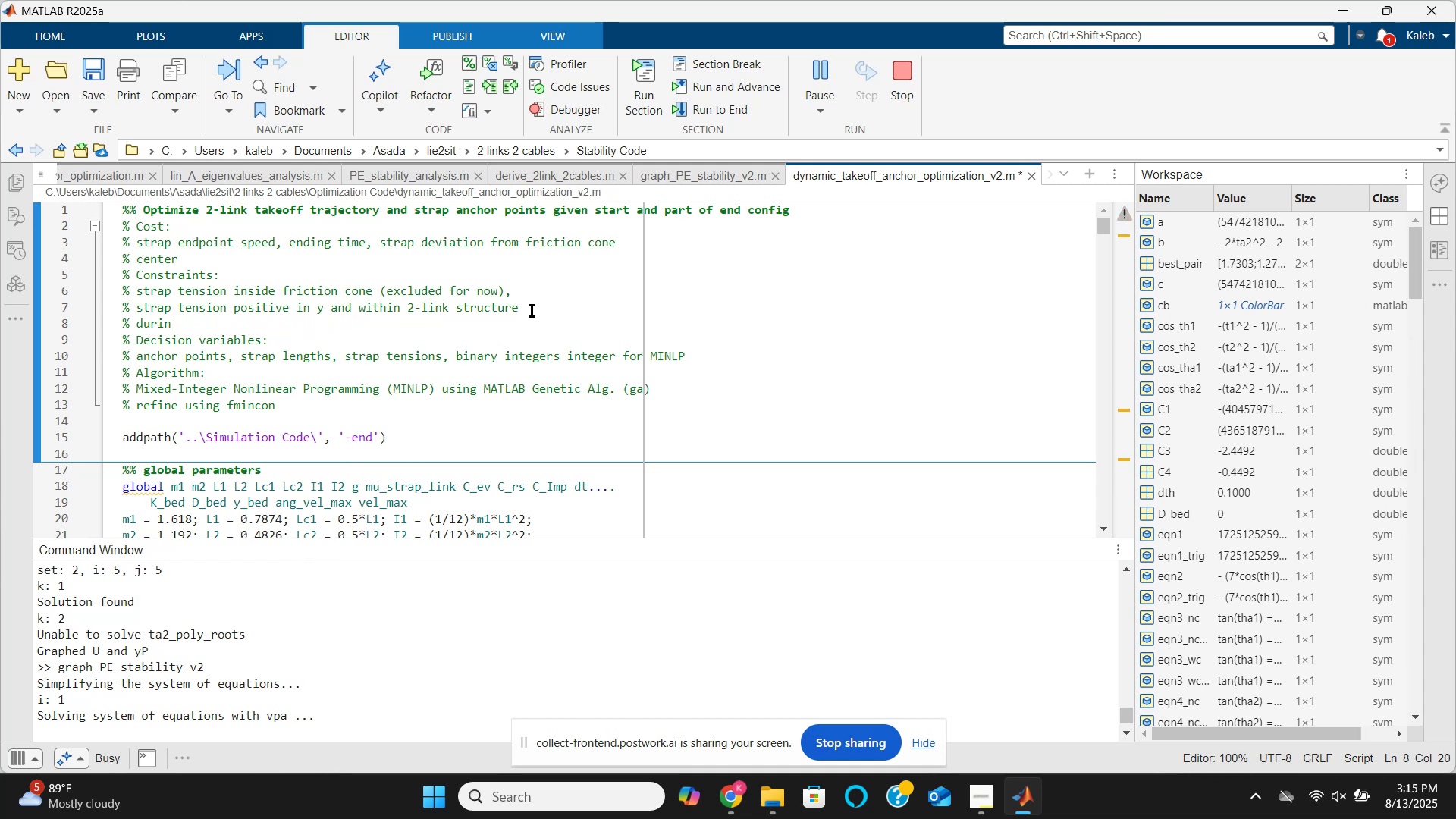 
key(Backspace)
 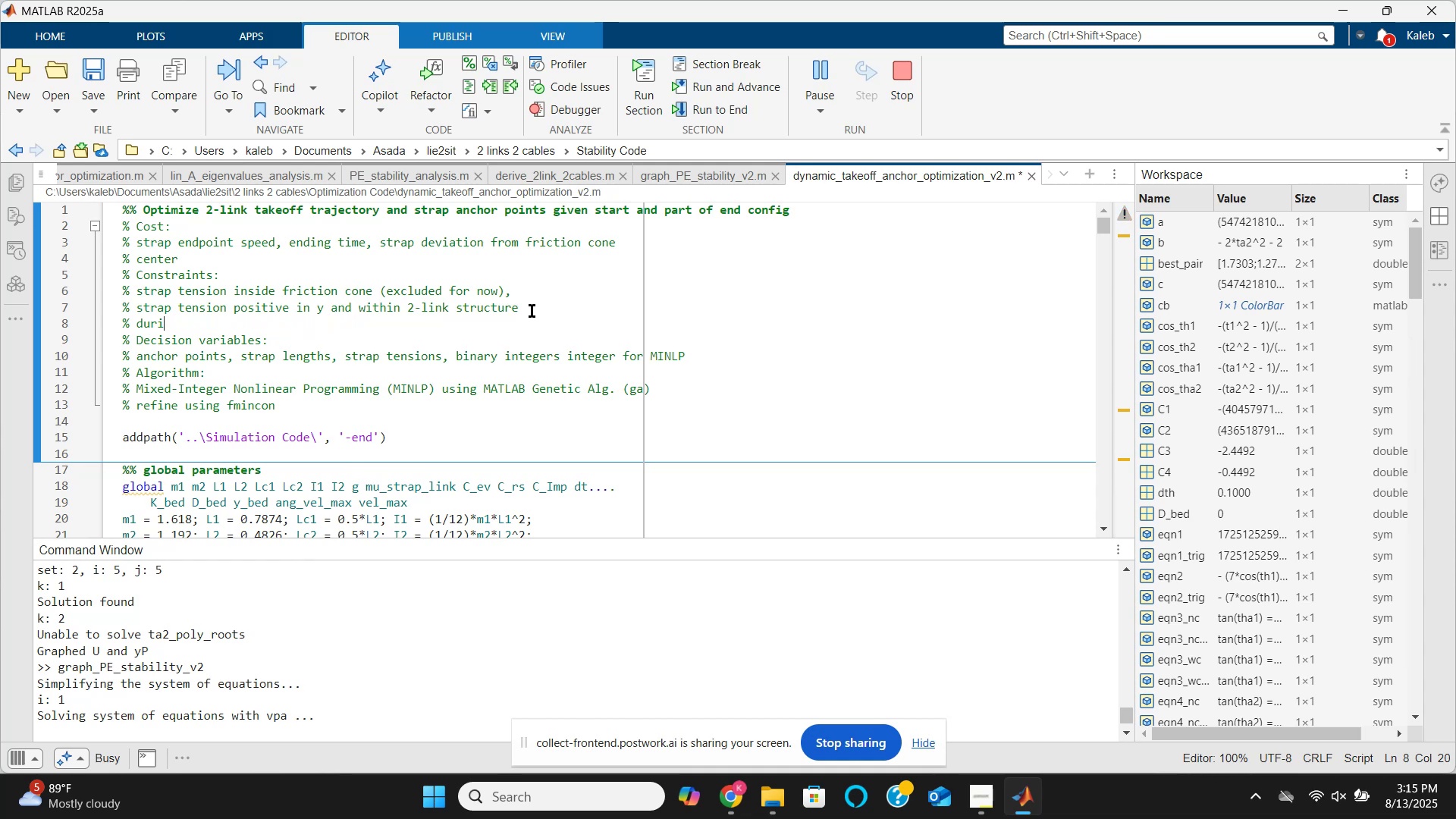 
key(Backspace)
 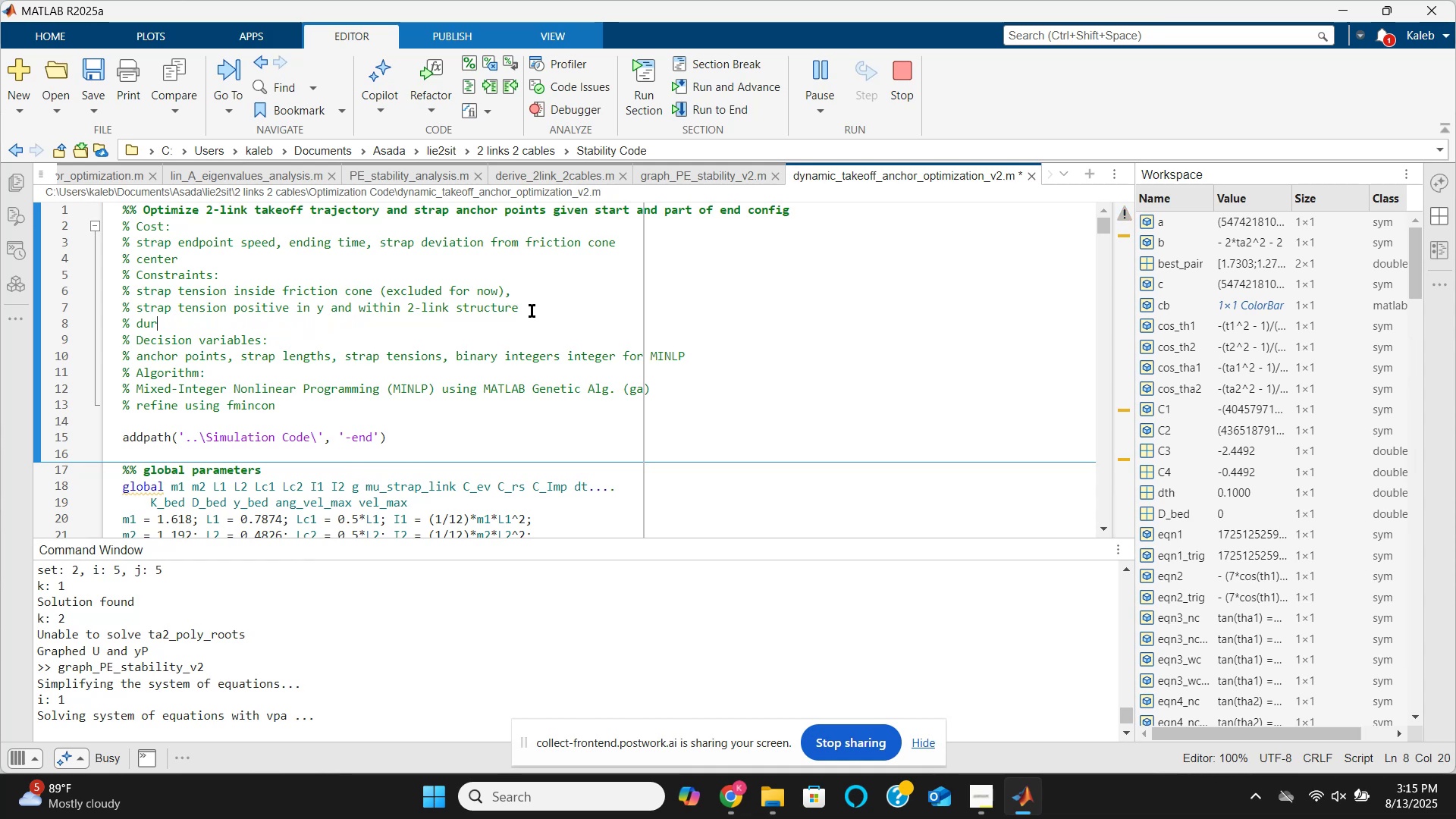 
key(Backspace)
 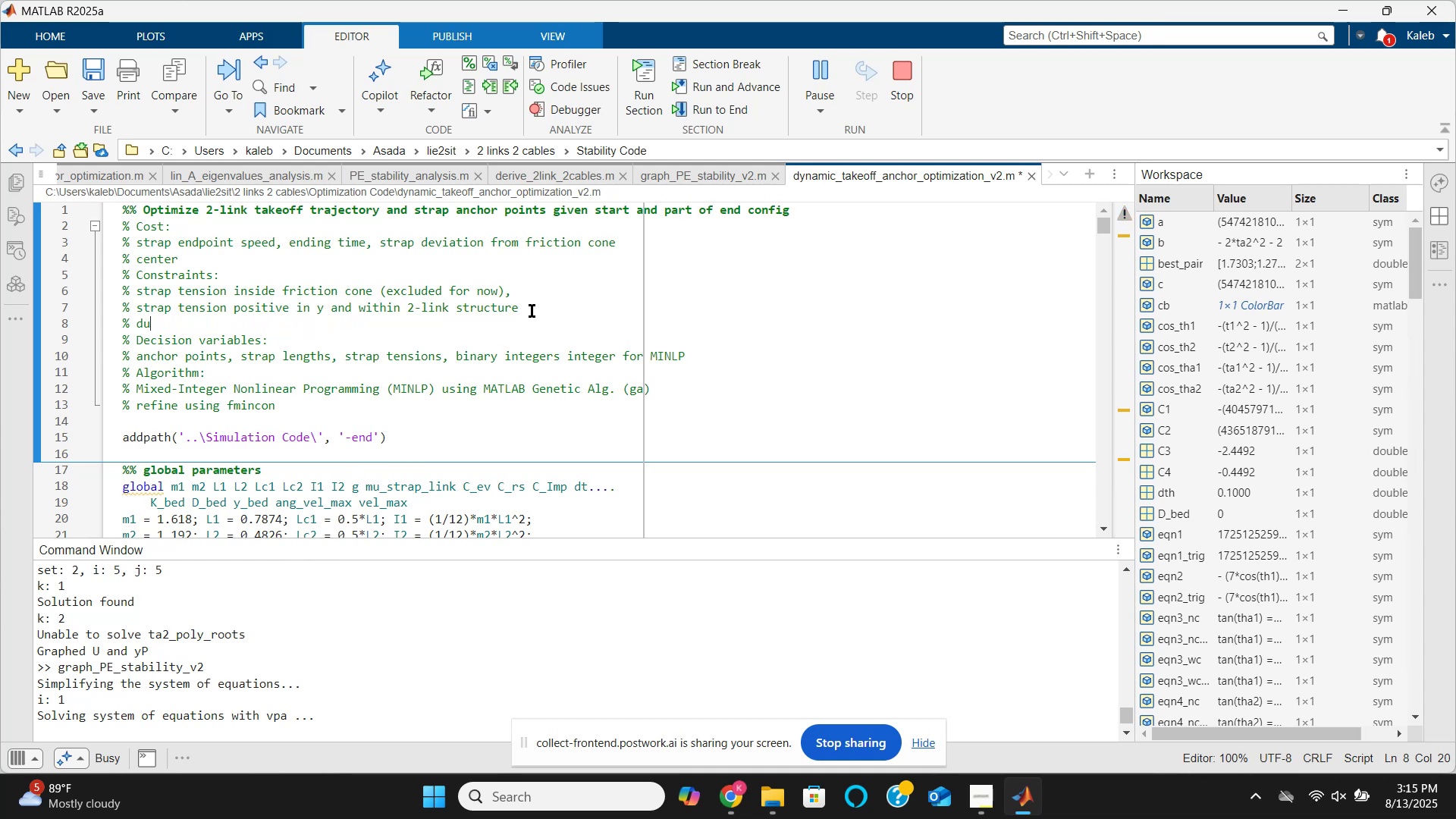 
key(Backspace)
 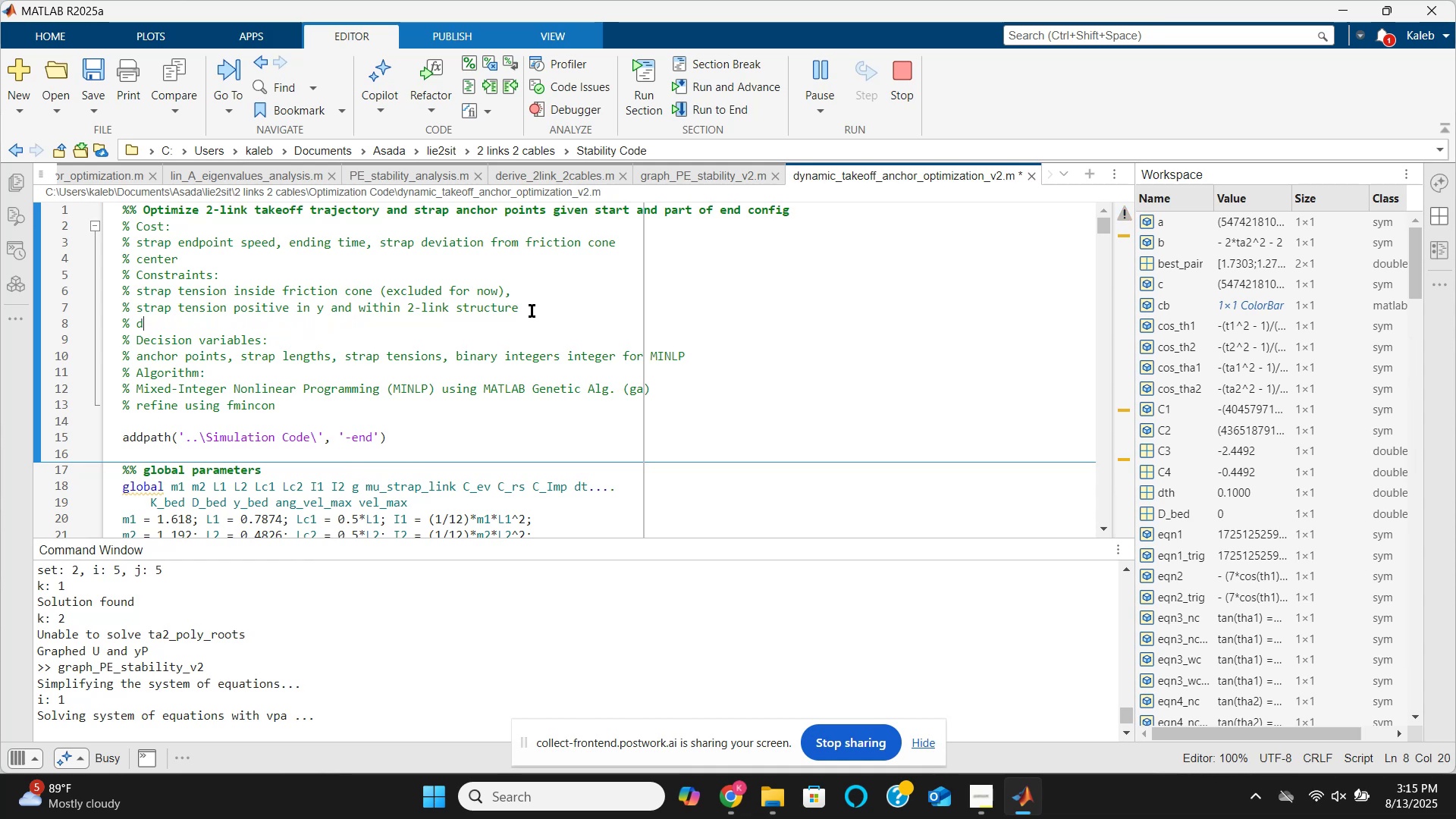 
key(Backspace)
 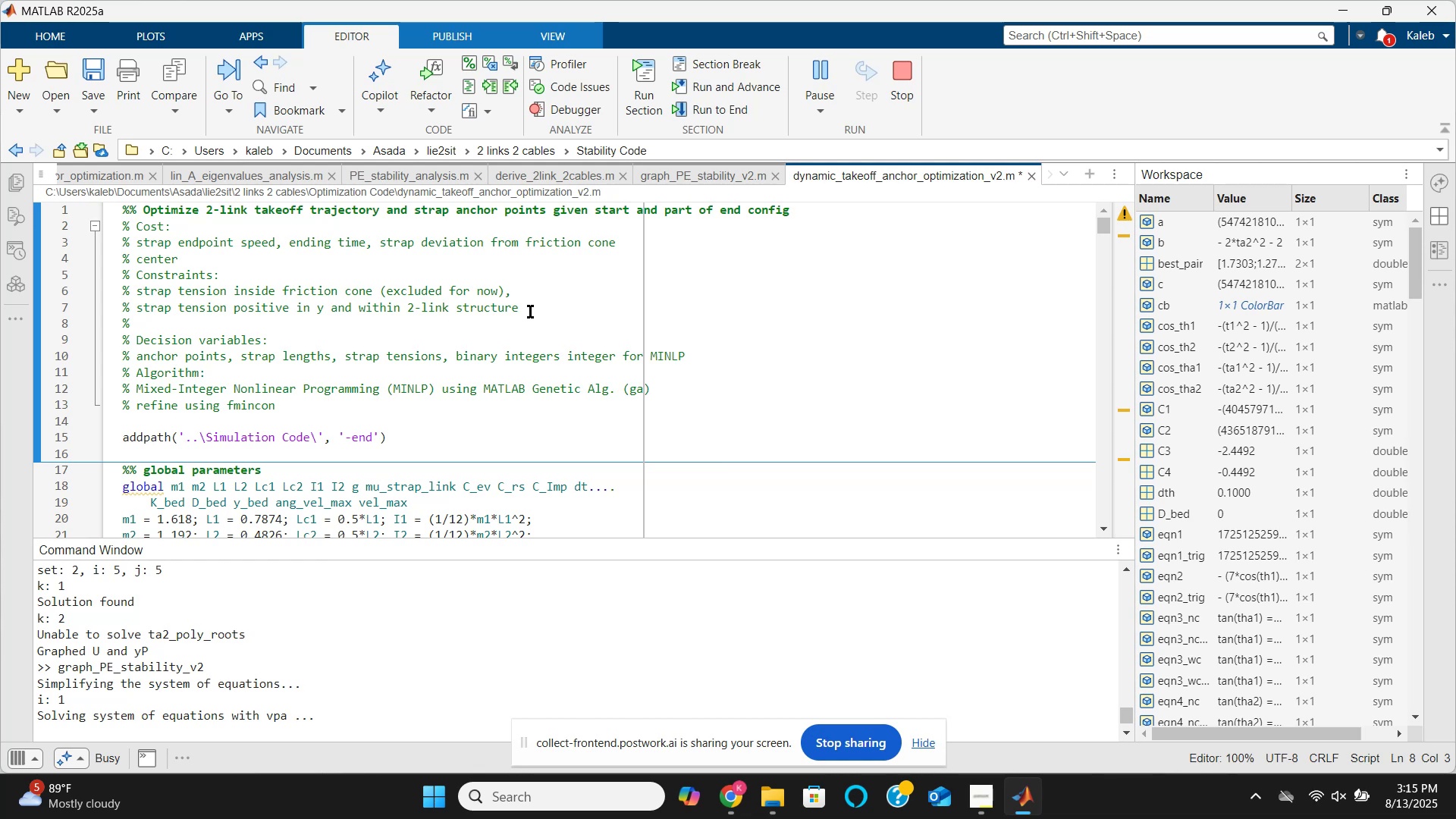 
wait(13.29)
 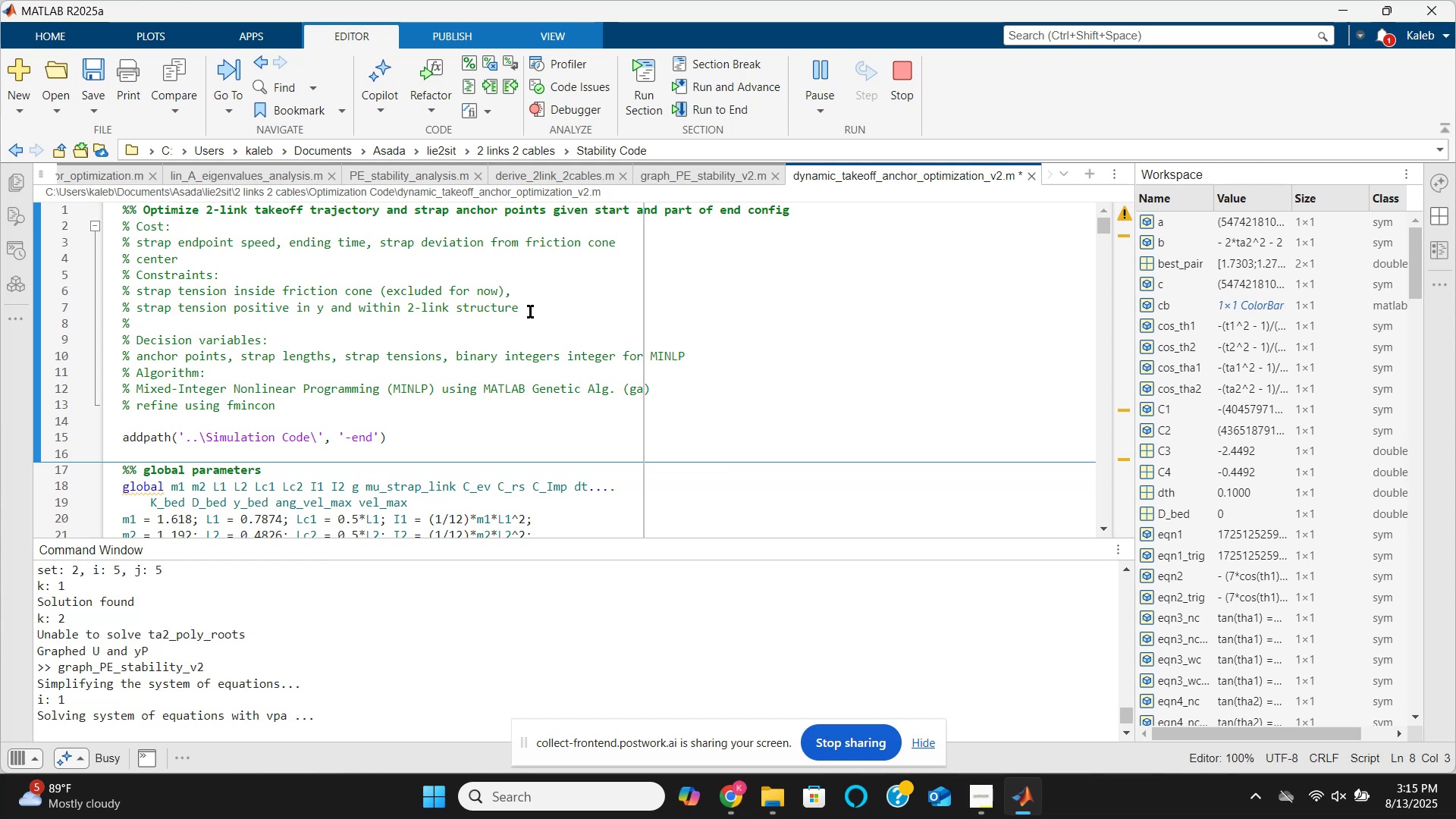 
type(strap collisions)
 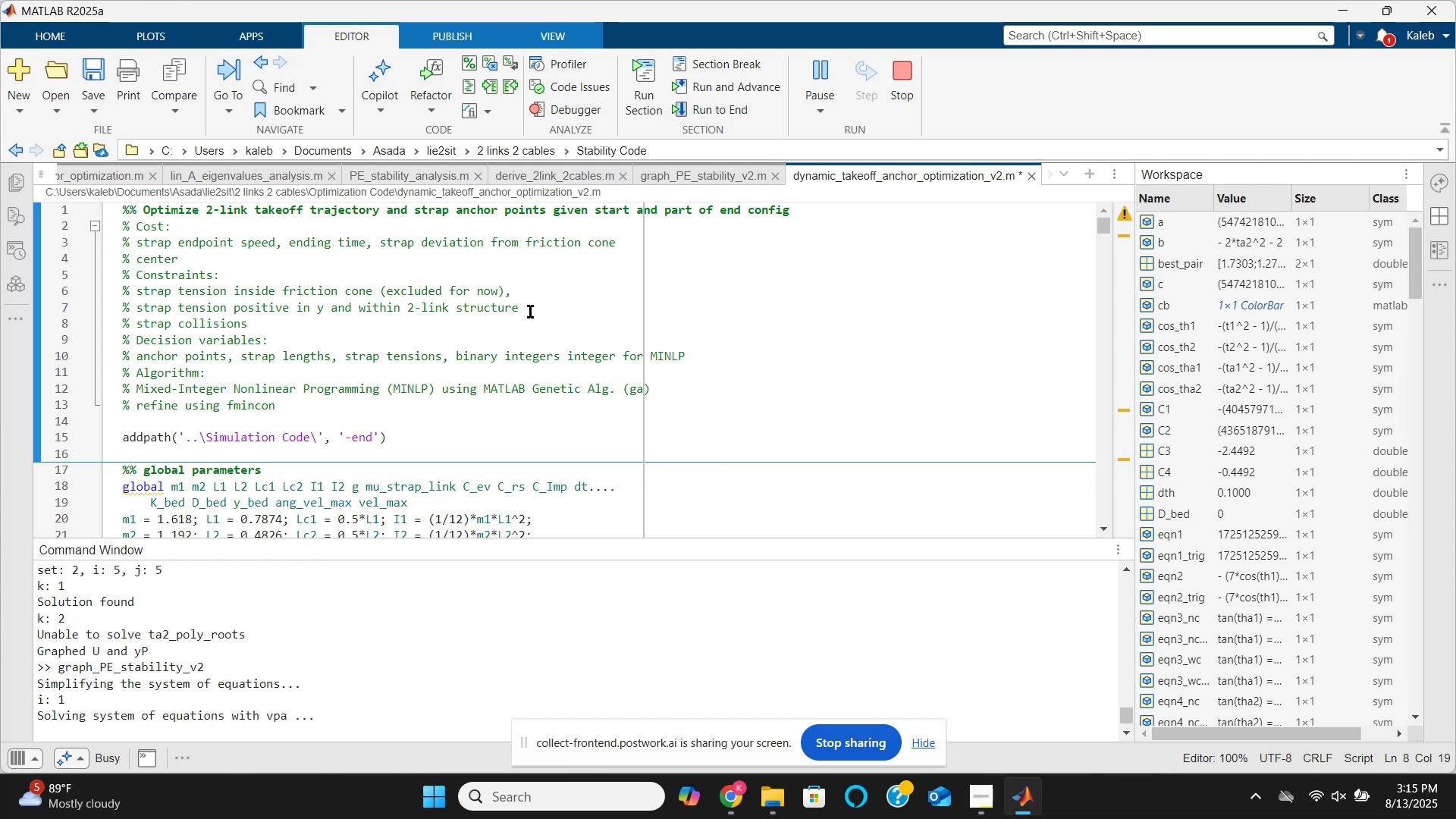 
hold_key(key=ArrowLeft, duration=0.88)
 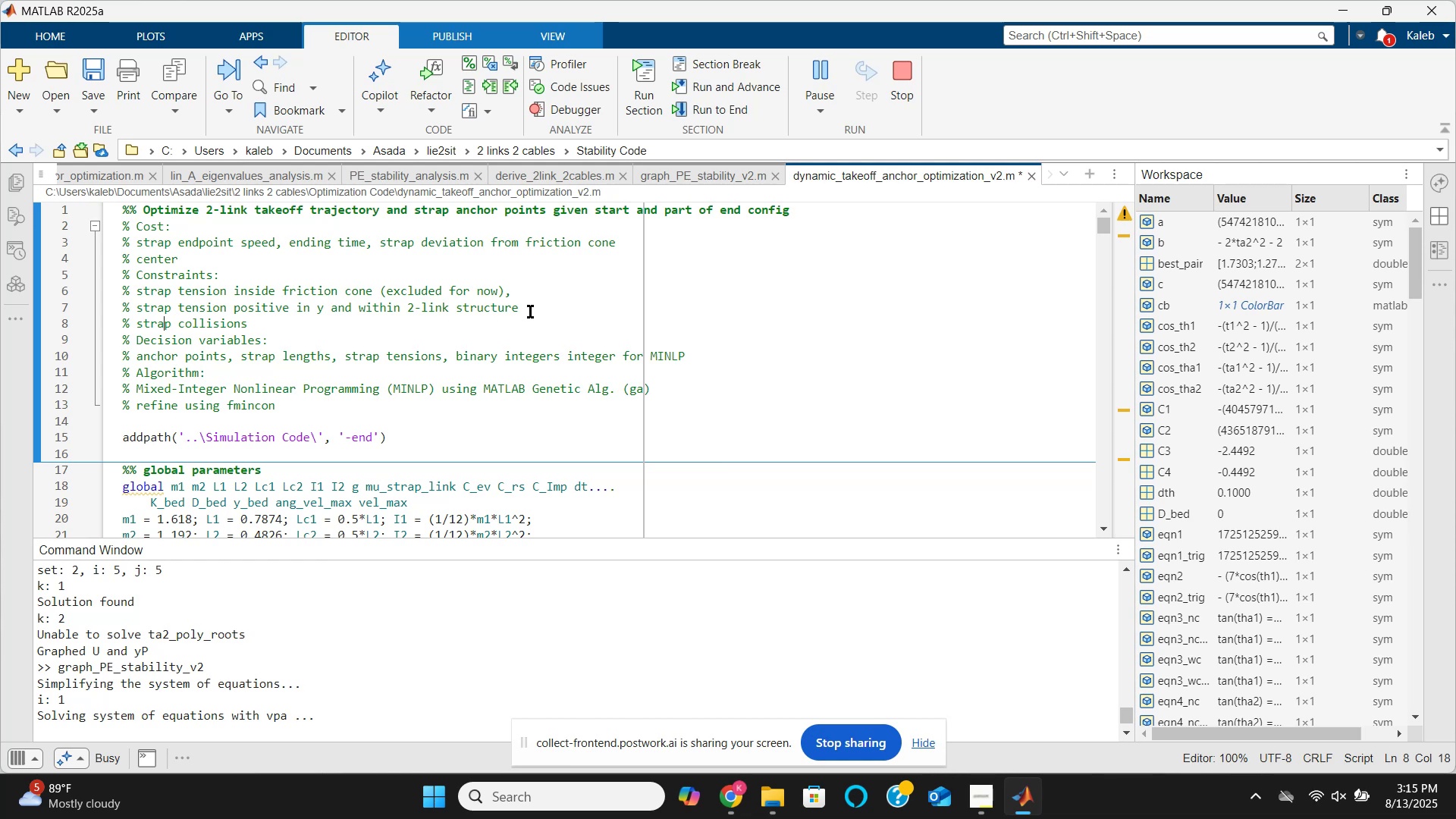 
key(ArrowLeft)
 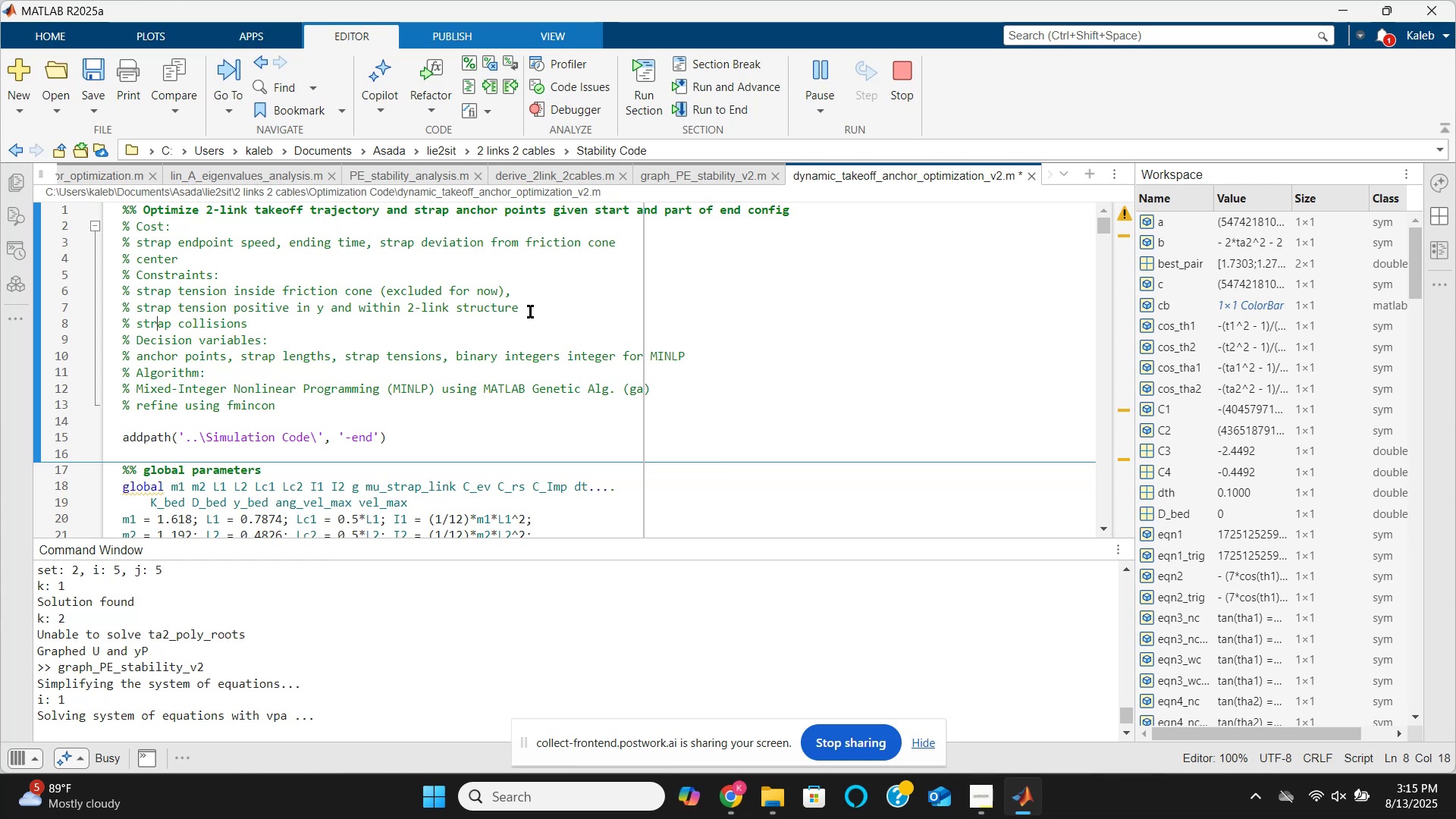 
key(ArrowLeft)
 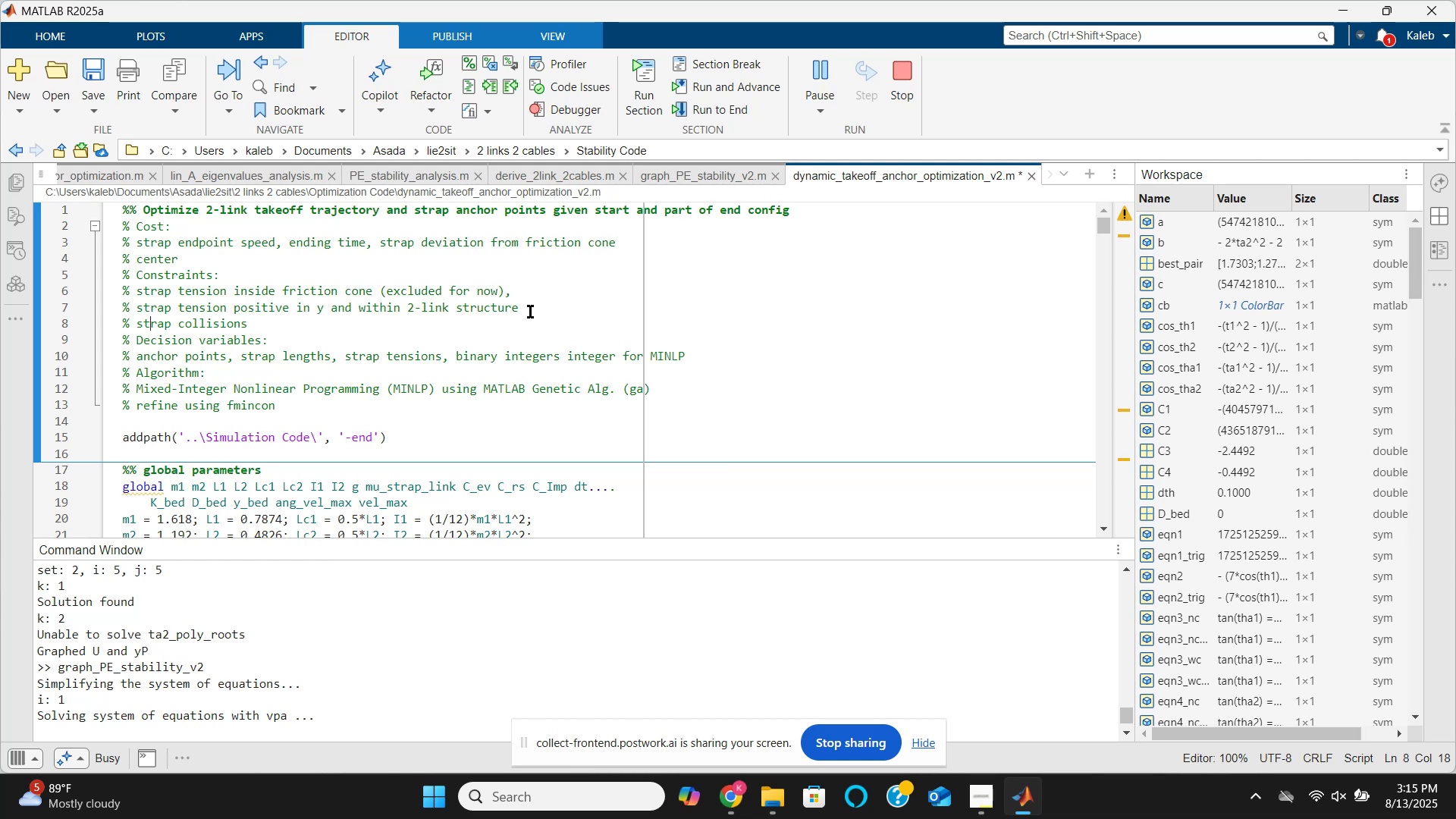 
key(ArrowLeft)
 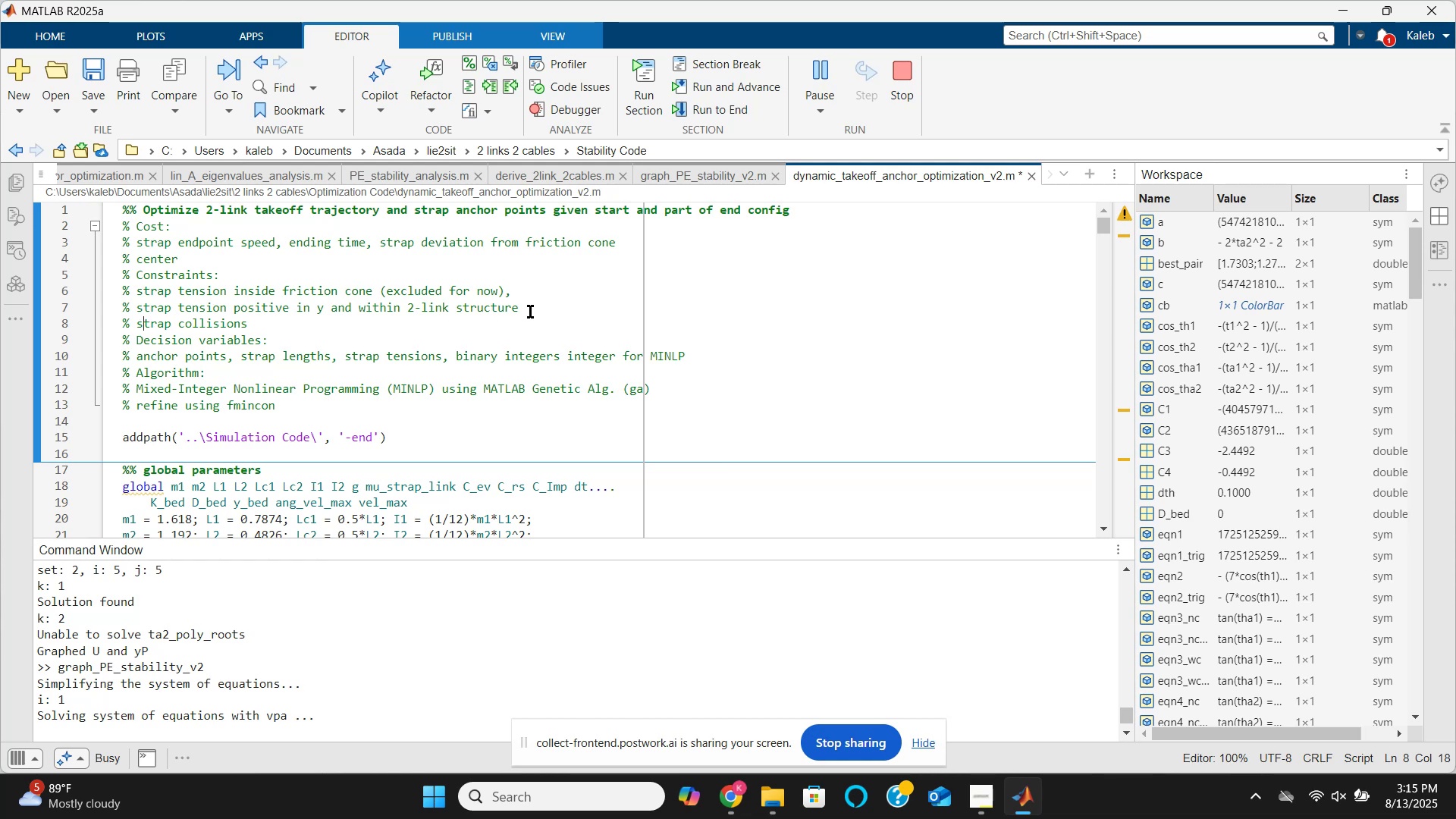 
key(ArrowLeft)
 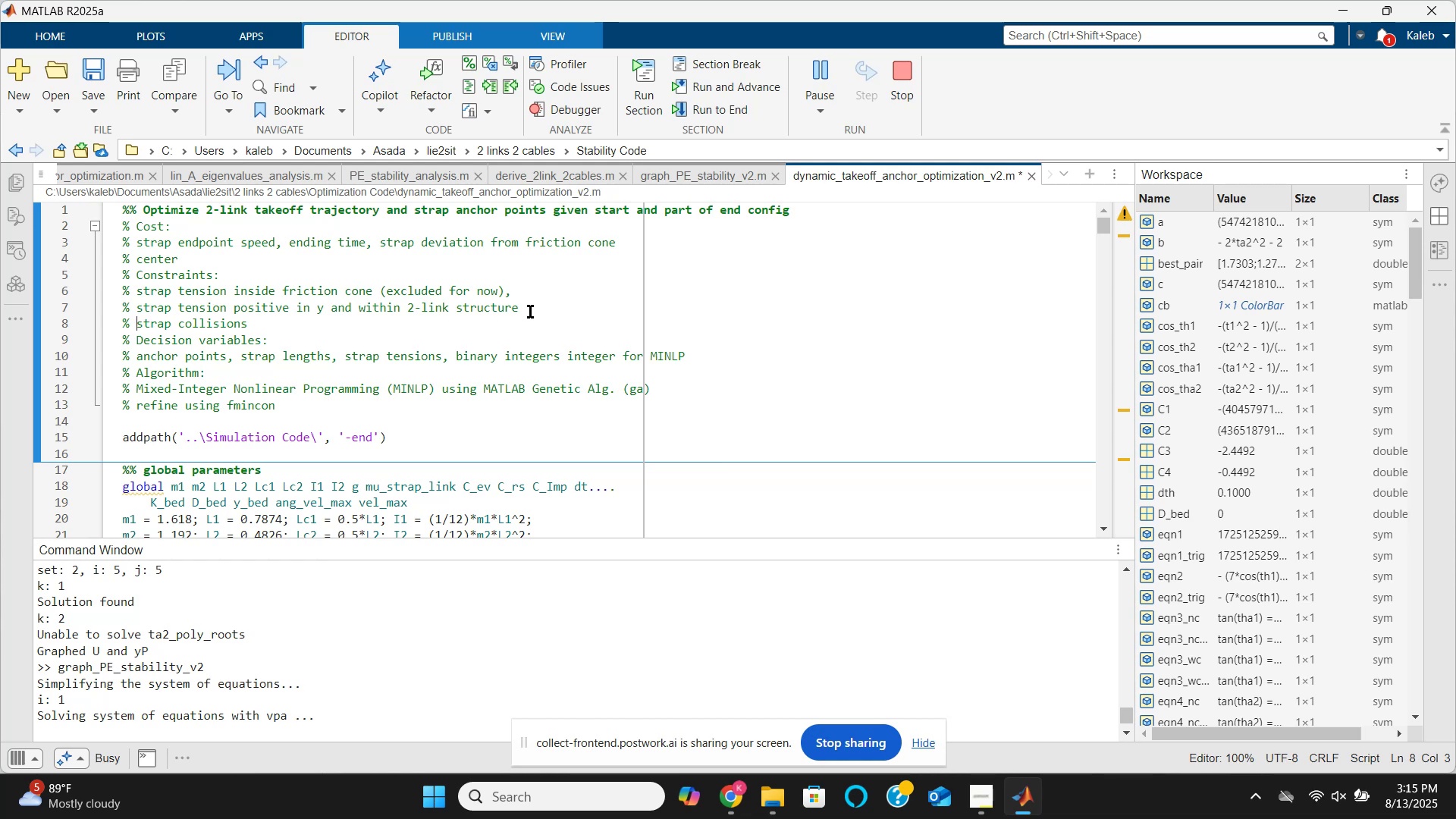 
type(no [End])
 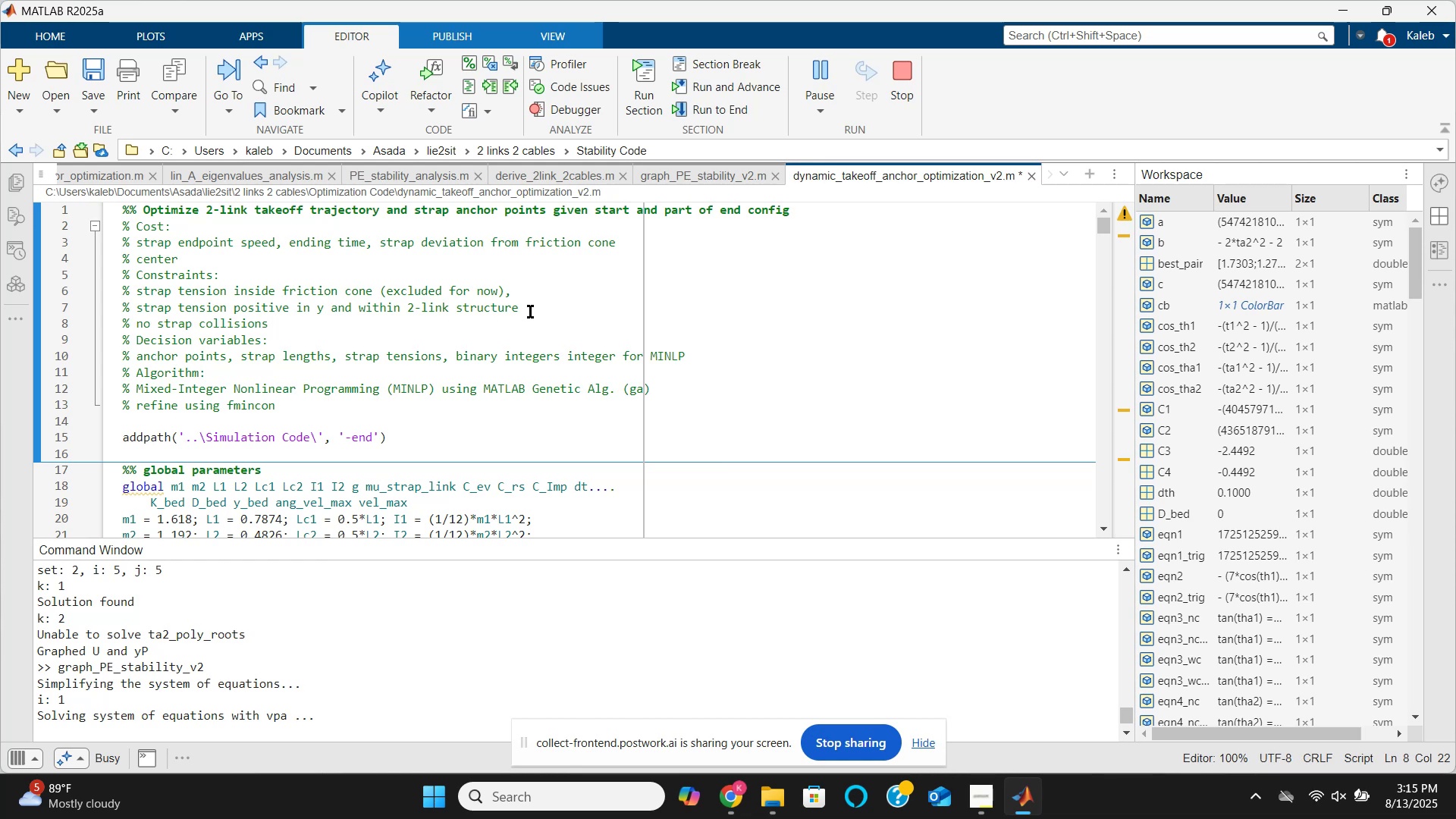 
key(Enter)
 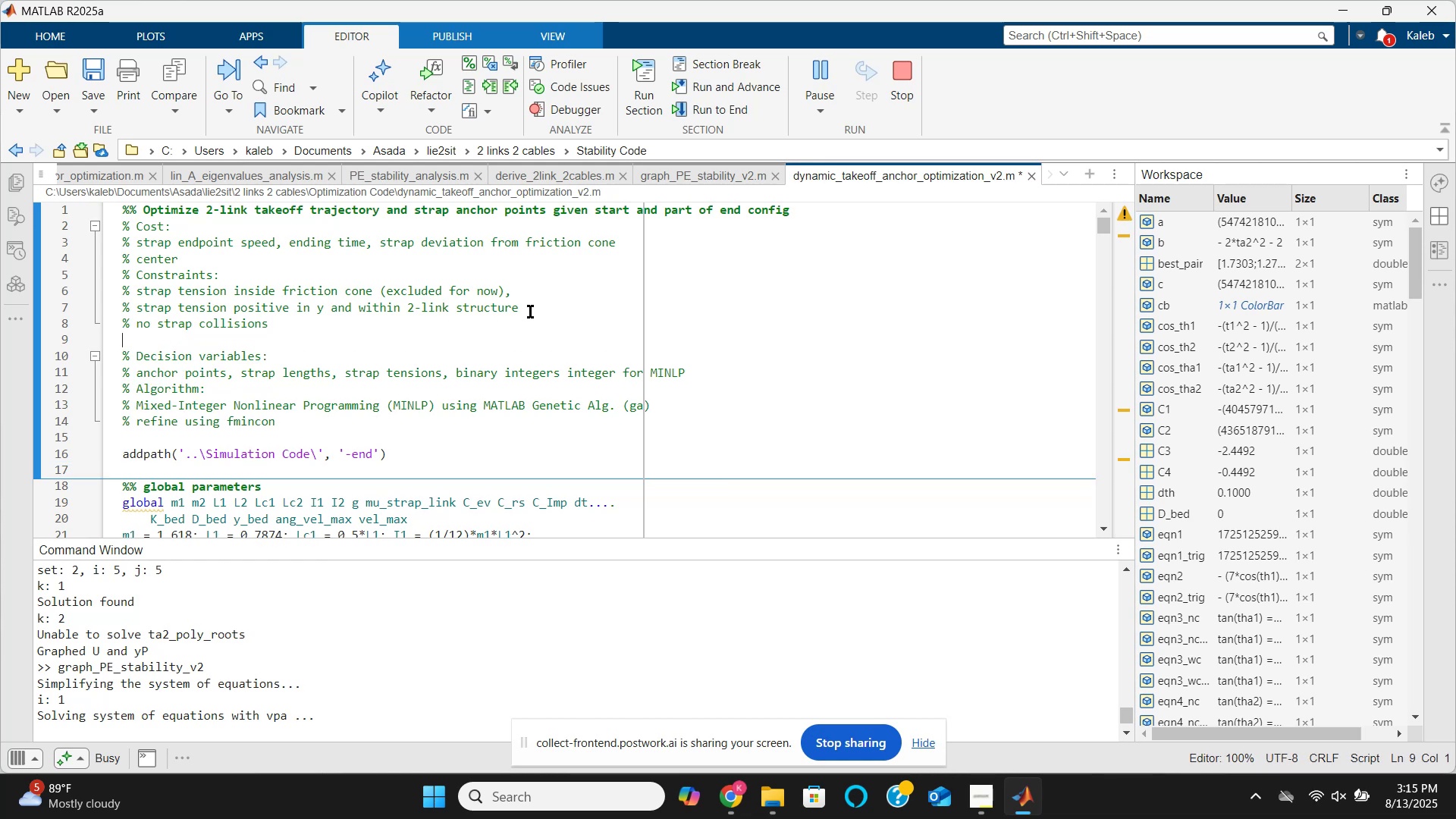 
hold_key(key=ShiftLeft, duration=1.52)
 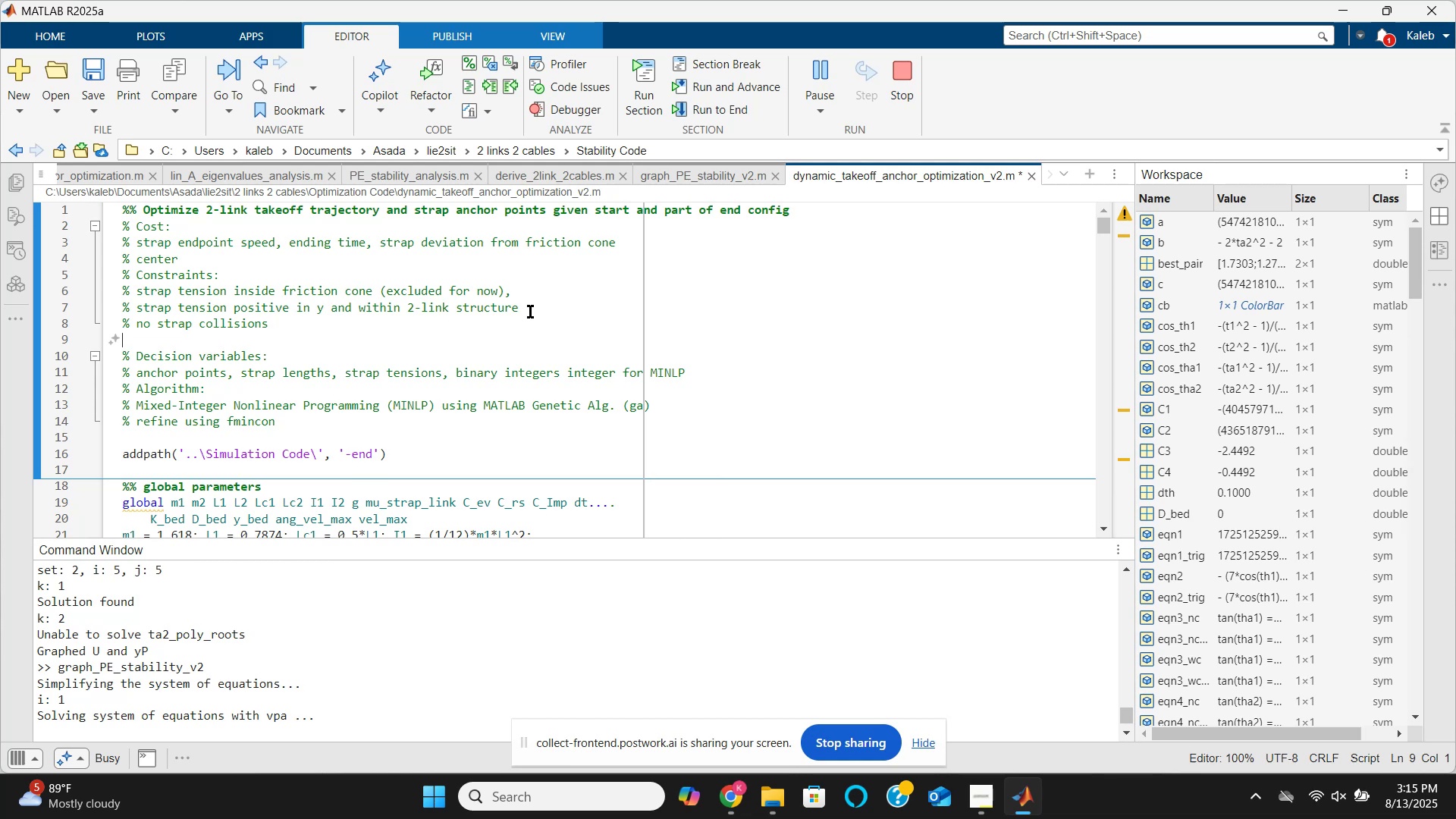 
key(Shift+5)
 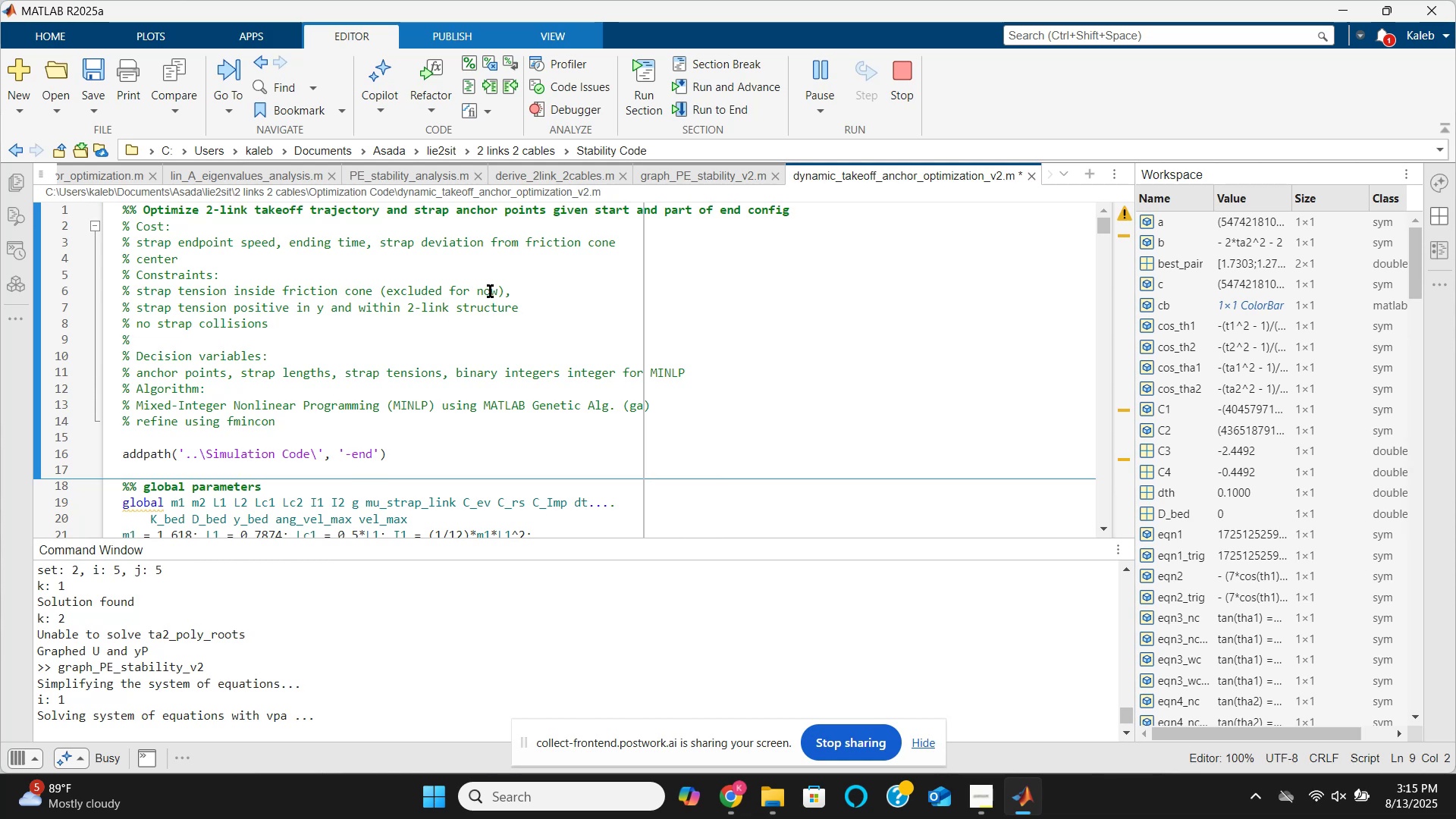 
double_click([490, 291])
 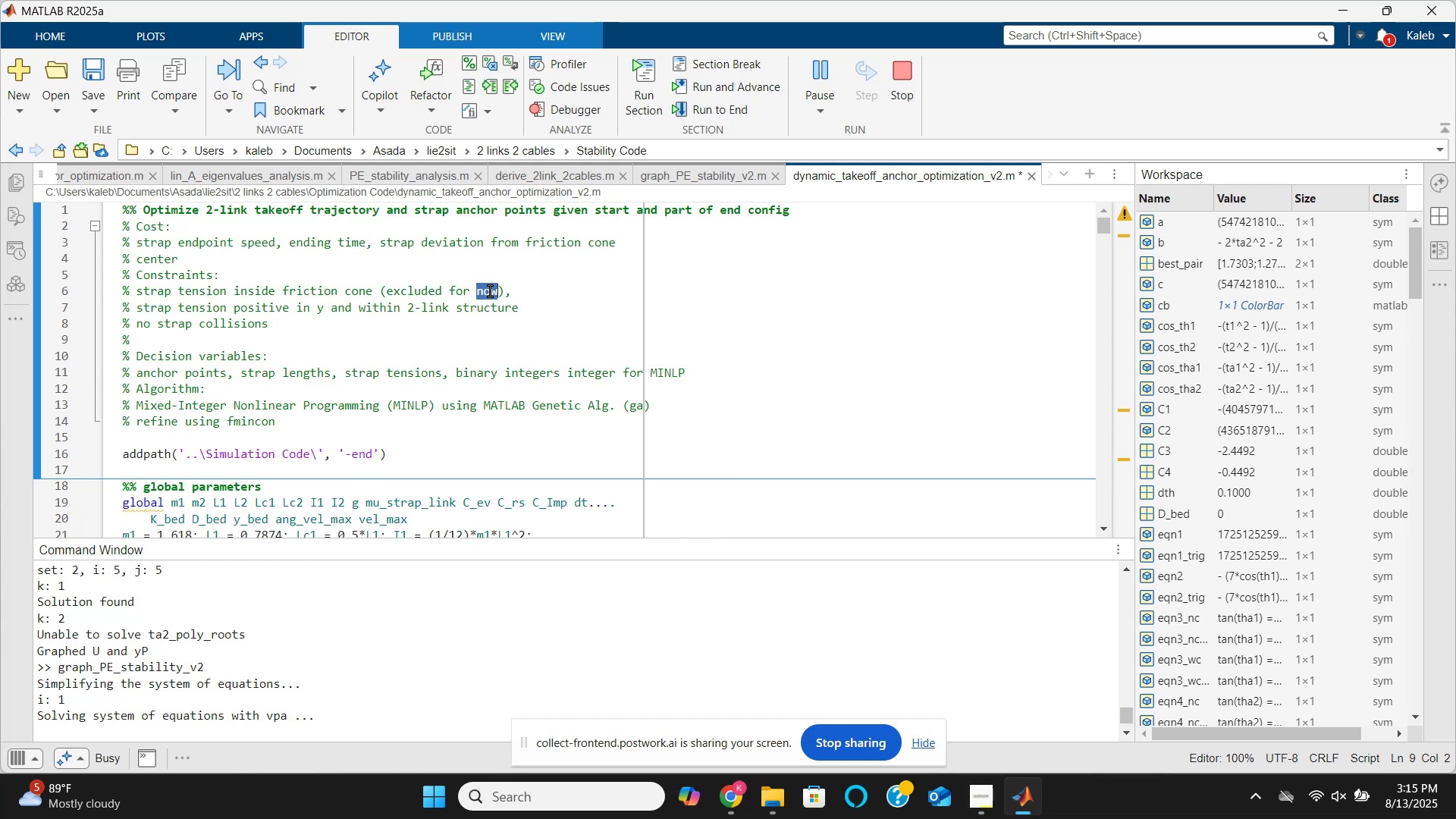 
triple_click([490, 291])
 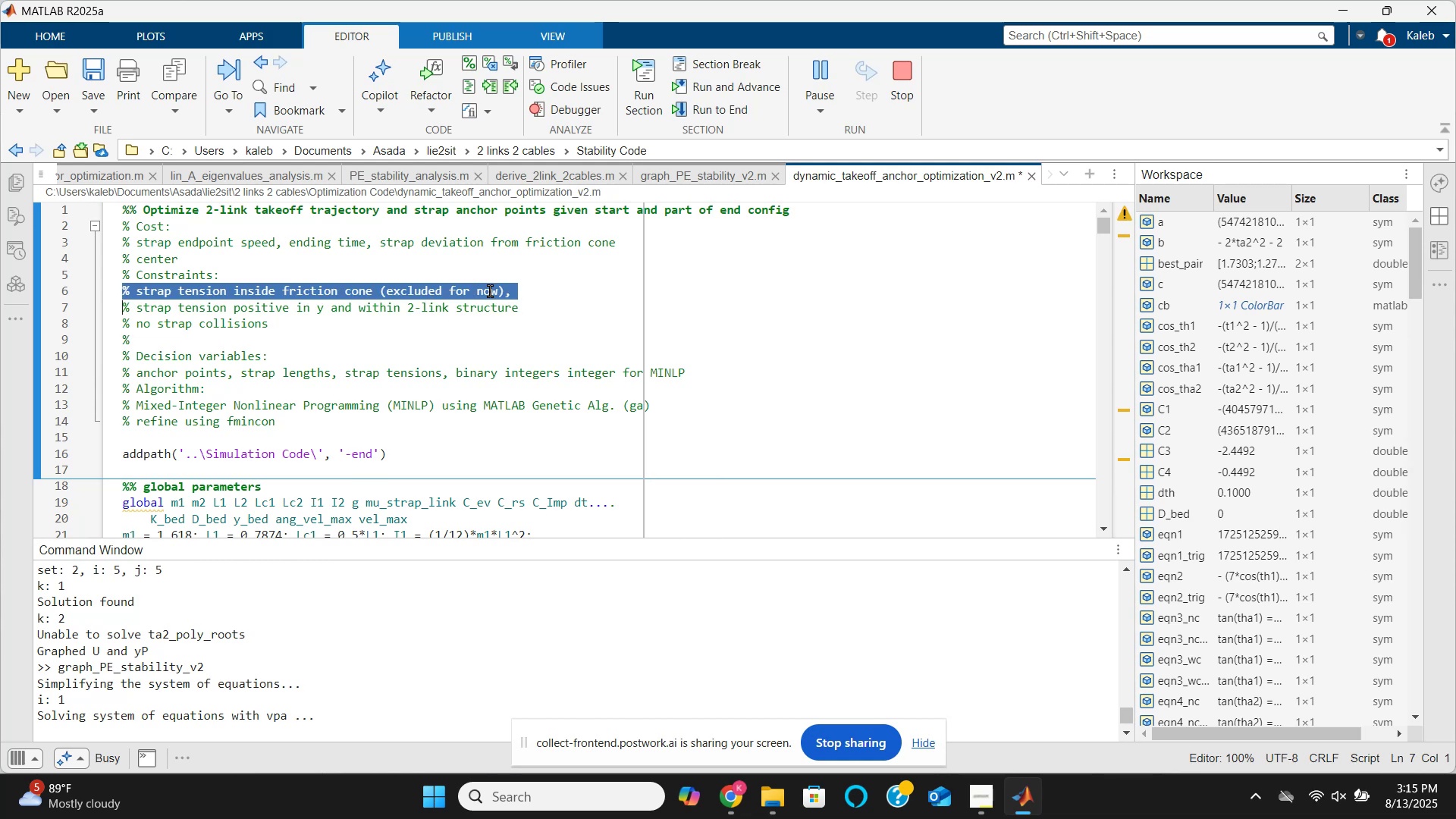 
key(Control+X)
 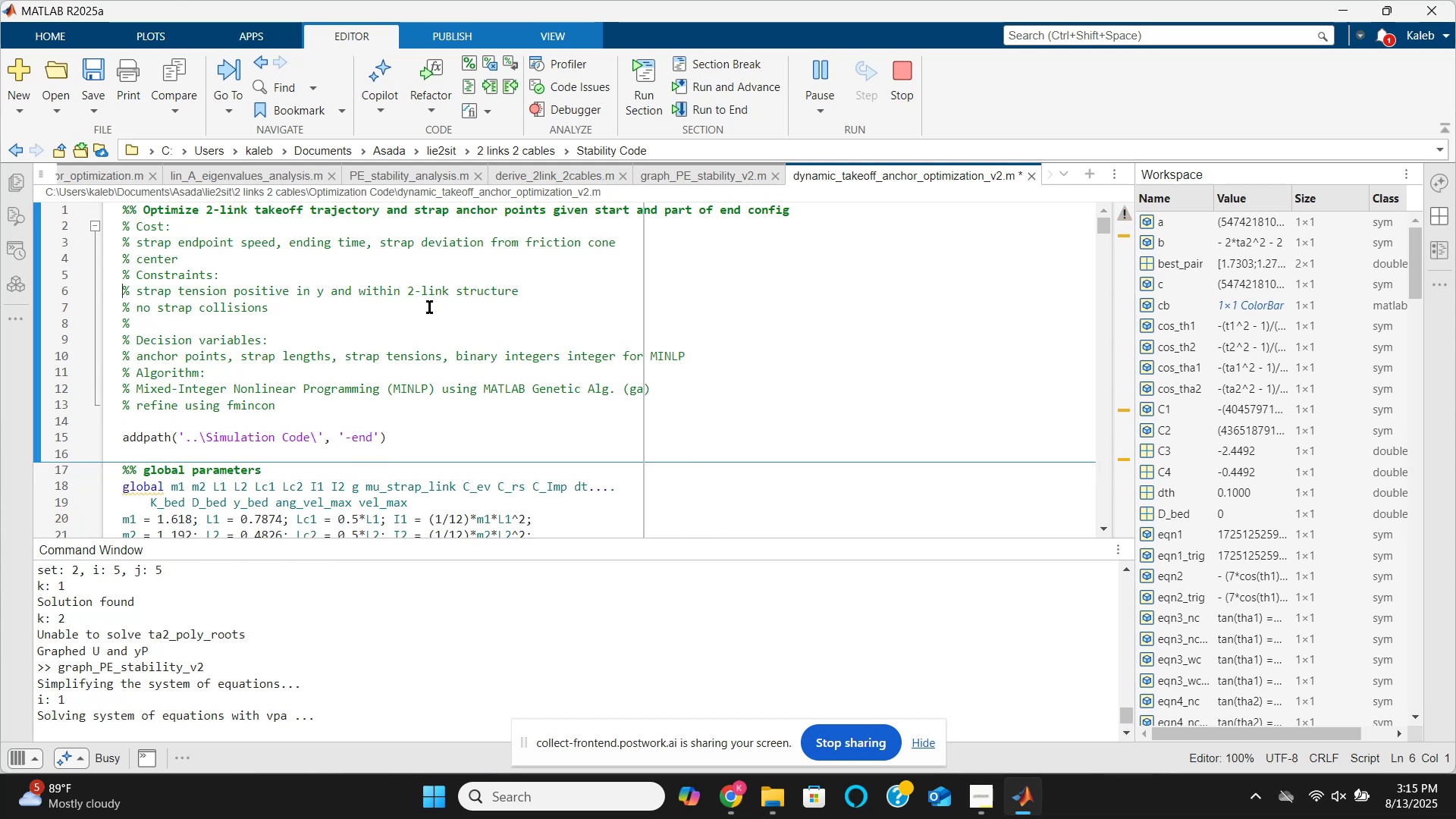 
left_click([414, 312])
 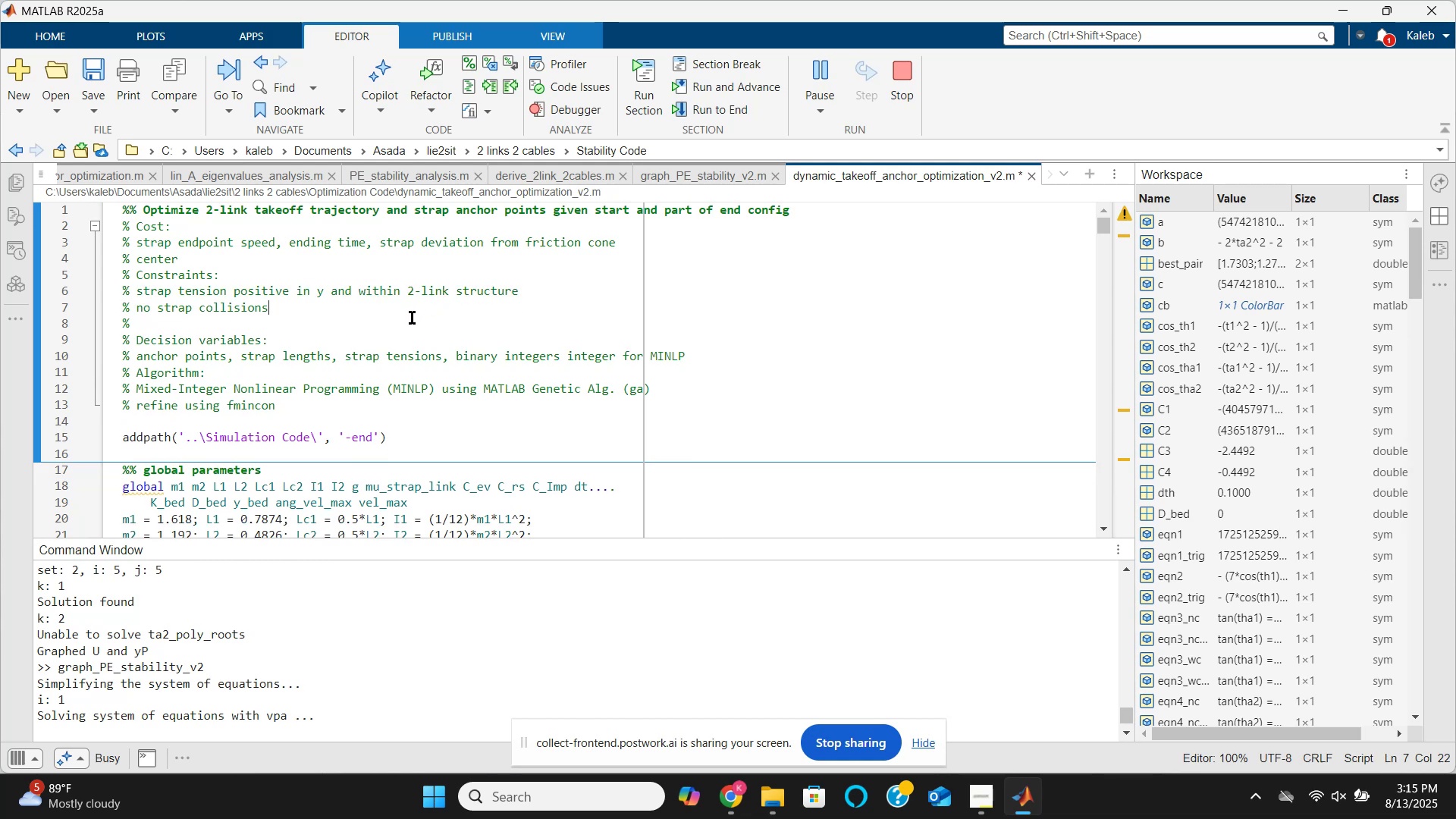 
left_click([404, 332])
 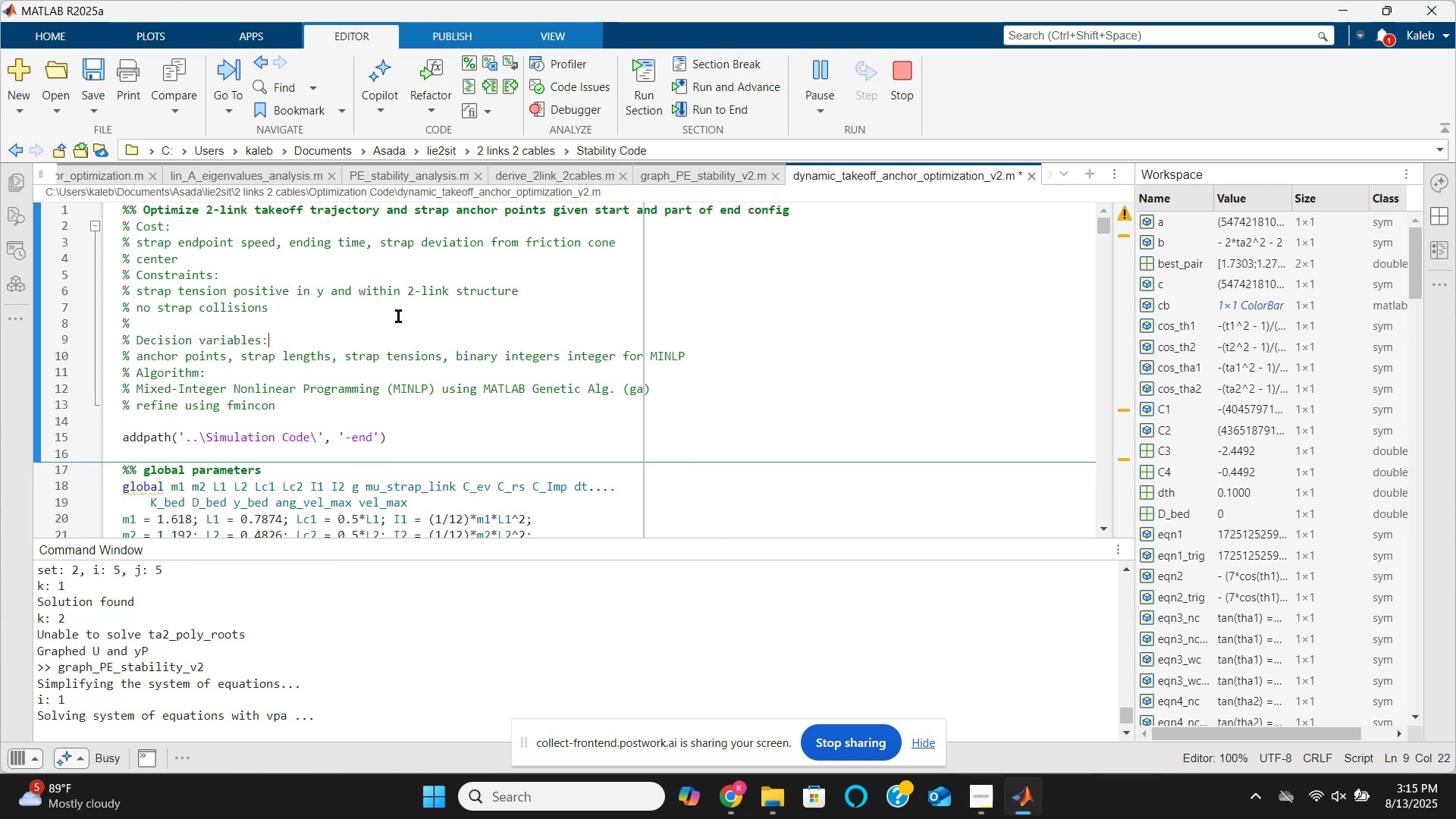 
double_click([397, 315])
 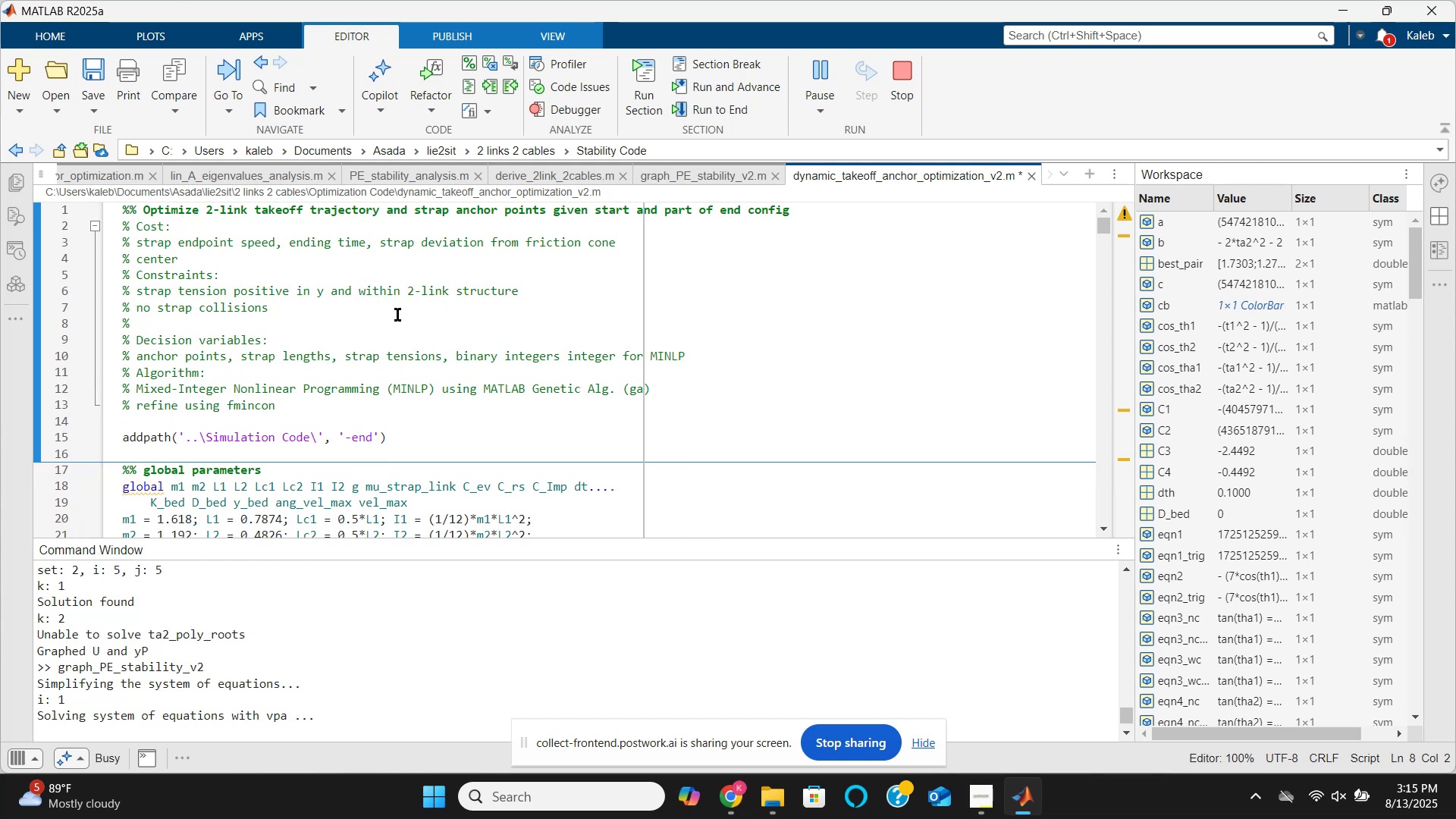 
key(Backspace)
 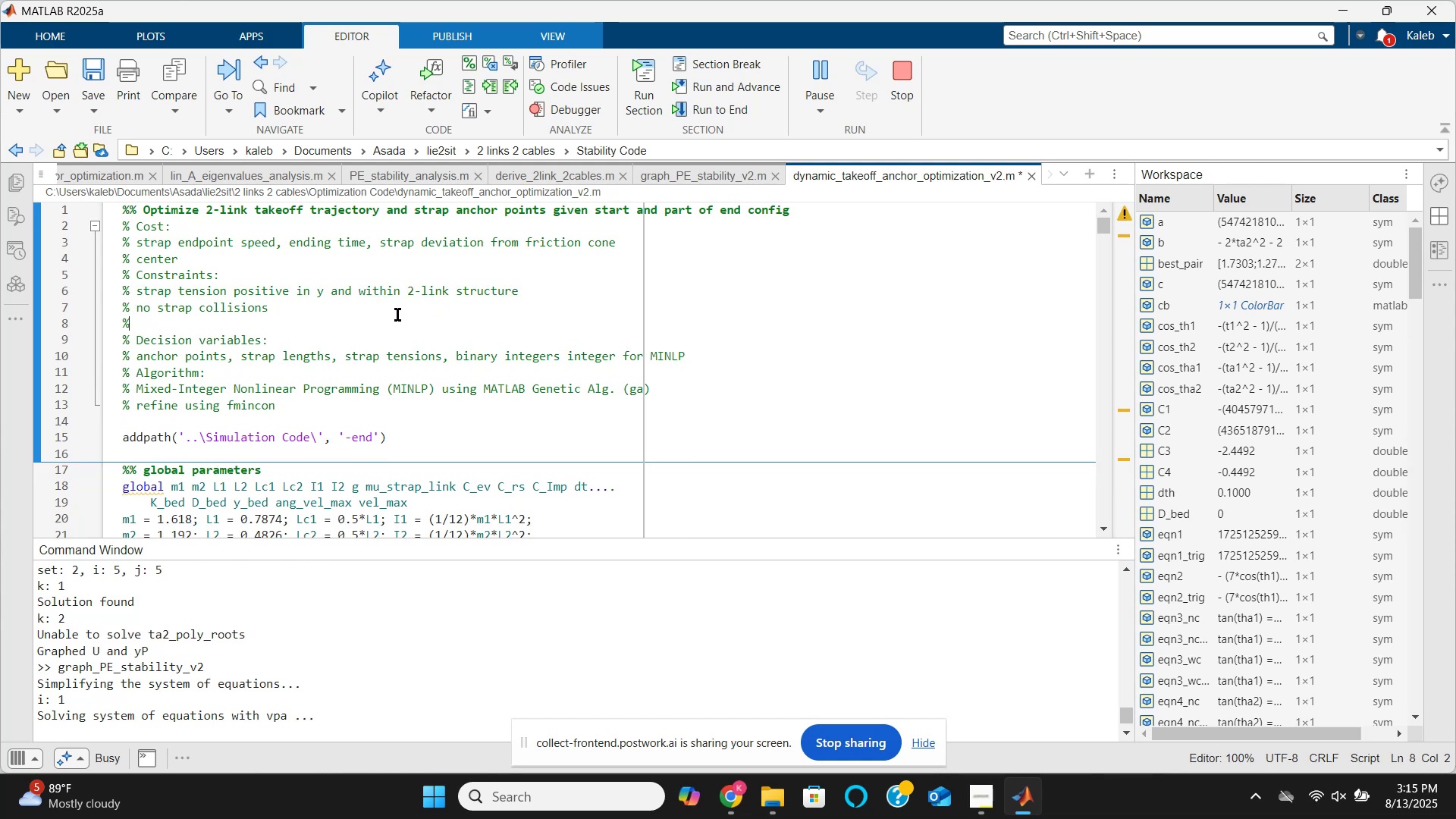 
key(Control+ControlLeft)
 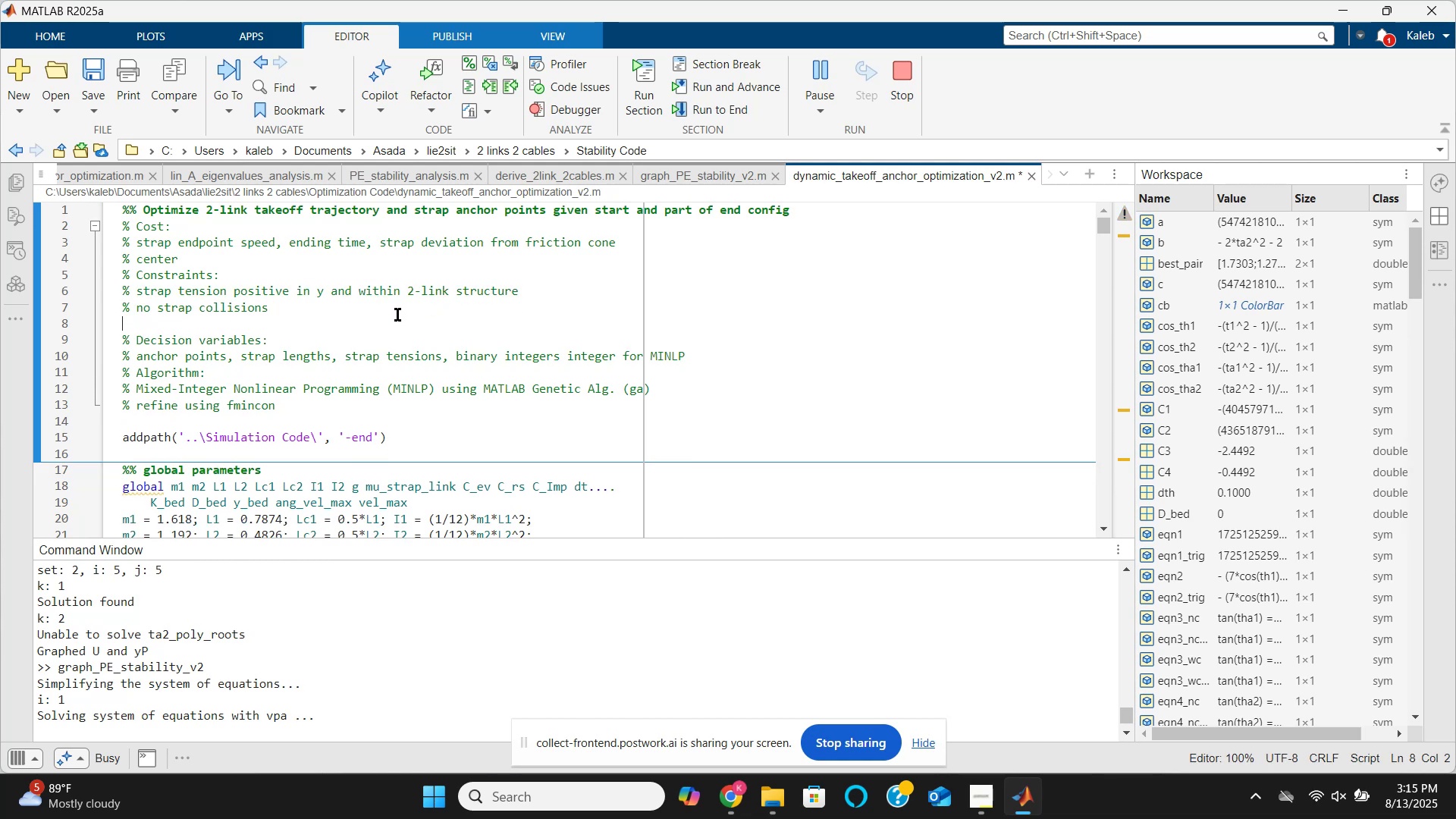 
key(Control+V)
 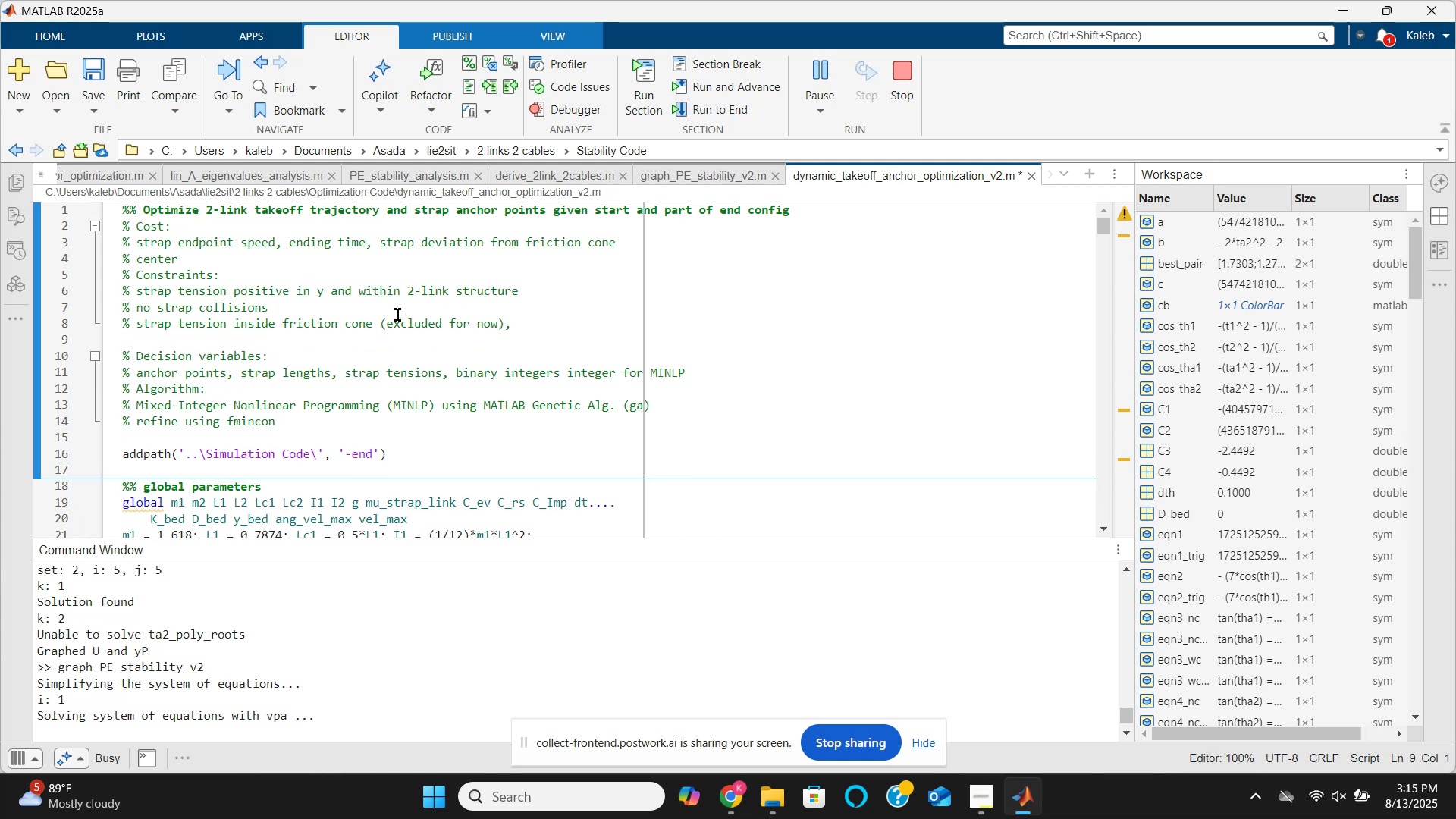 
key(Control+Backspace)
 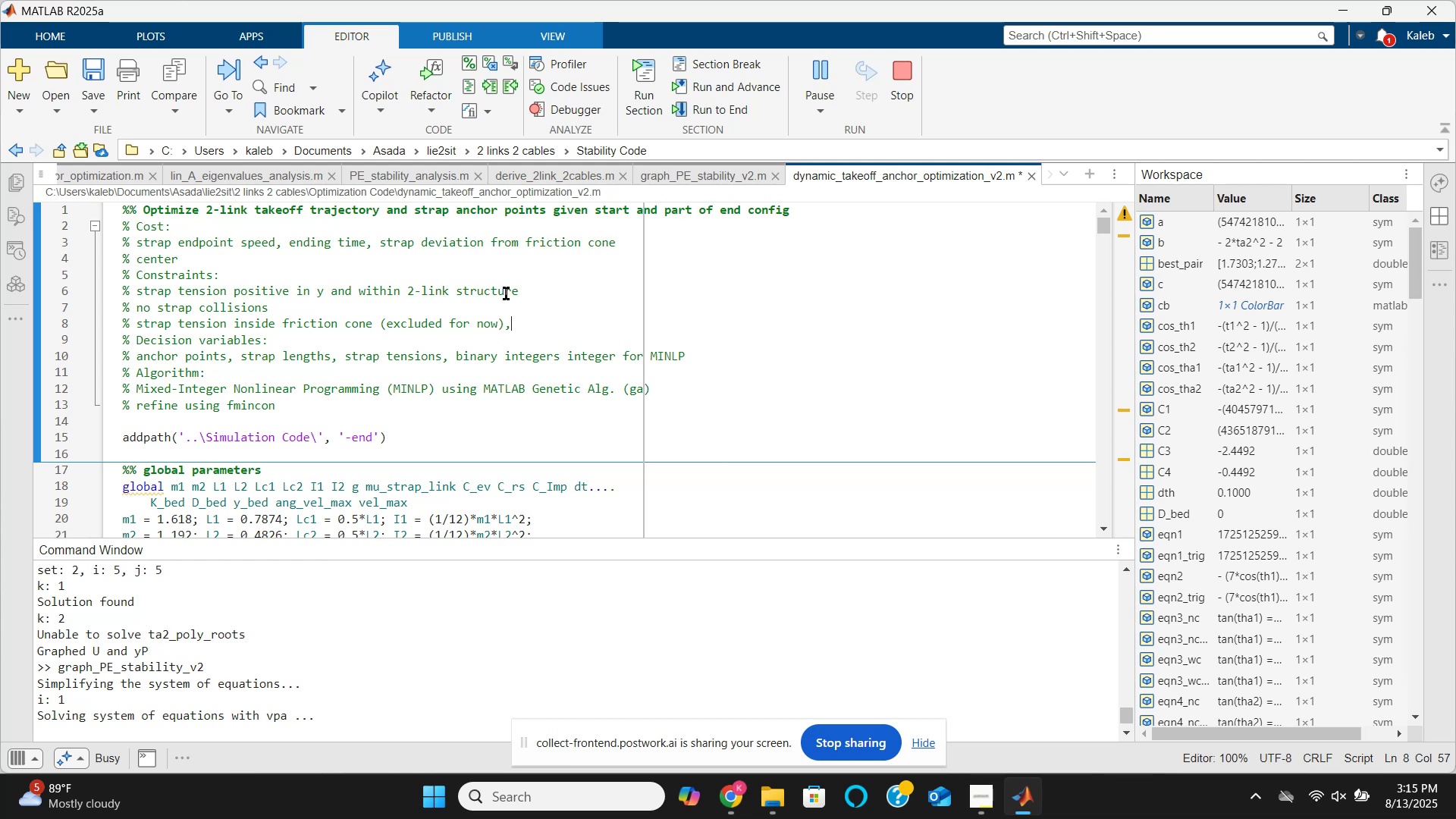 
key(Backspace)
 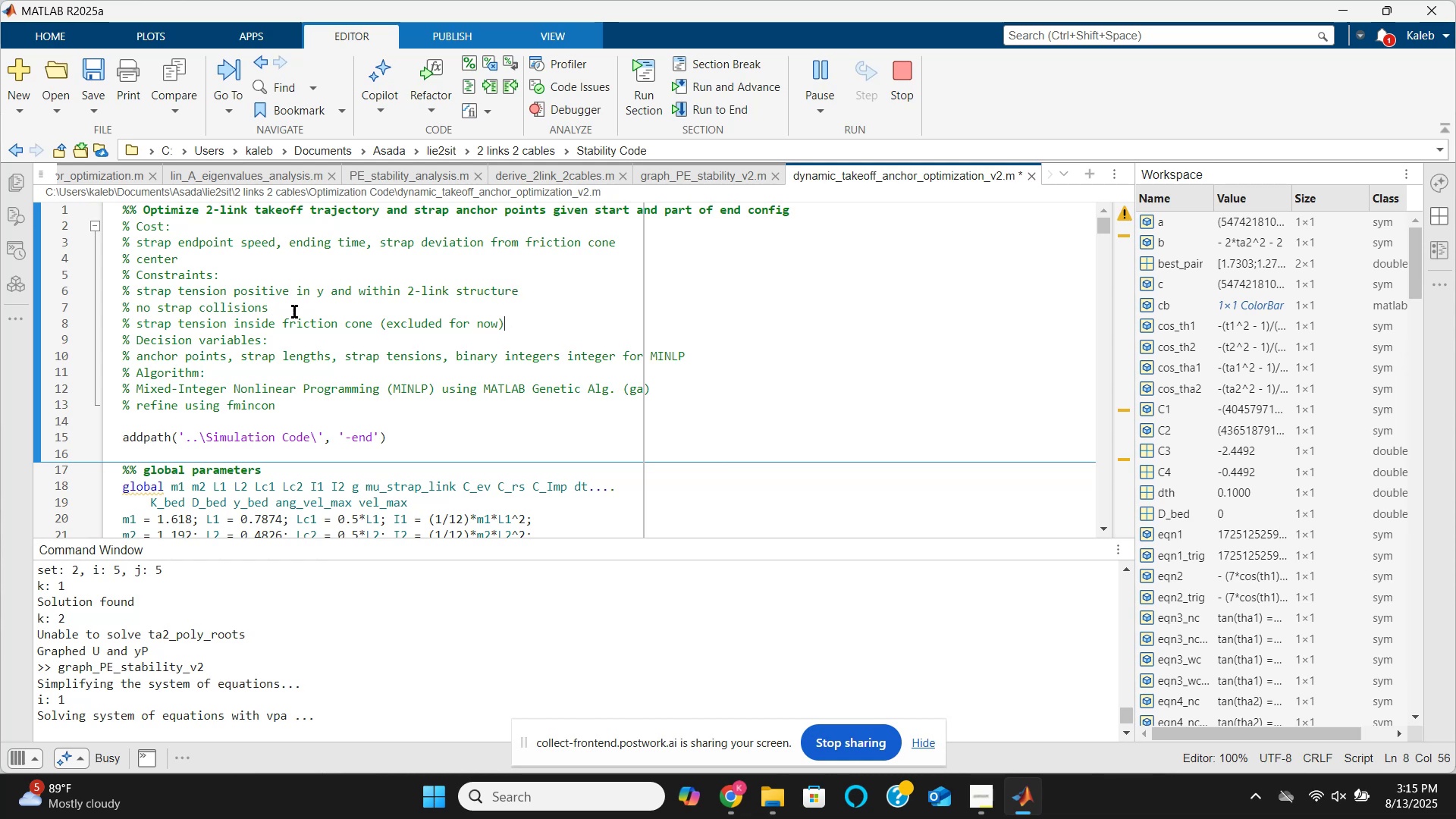 
left_click([300, 305])
 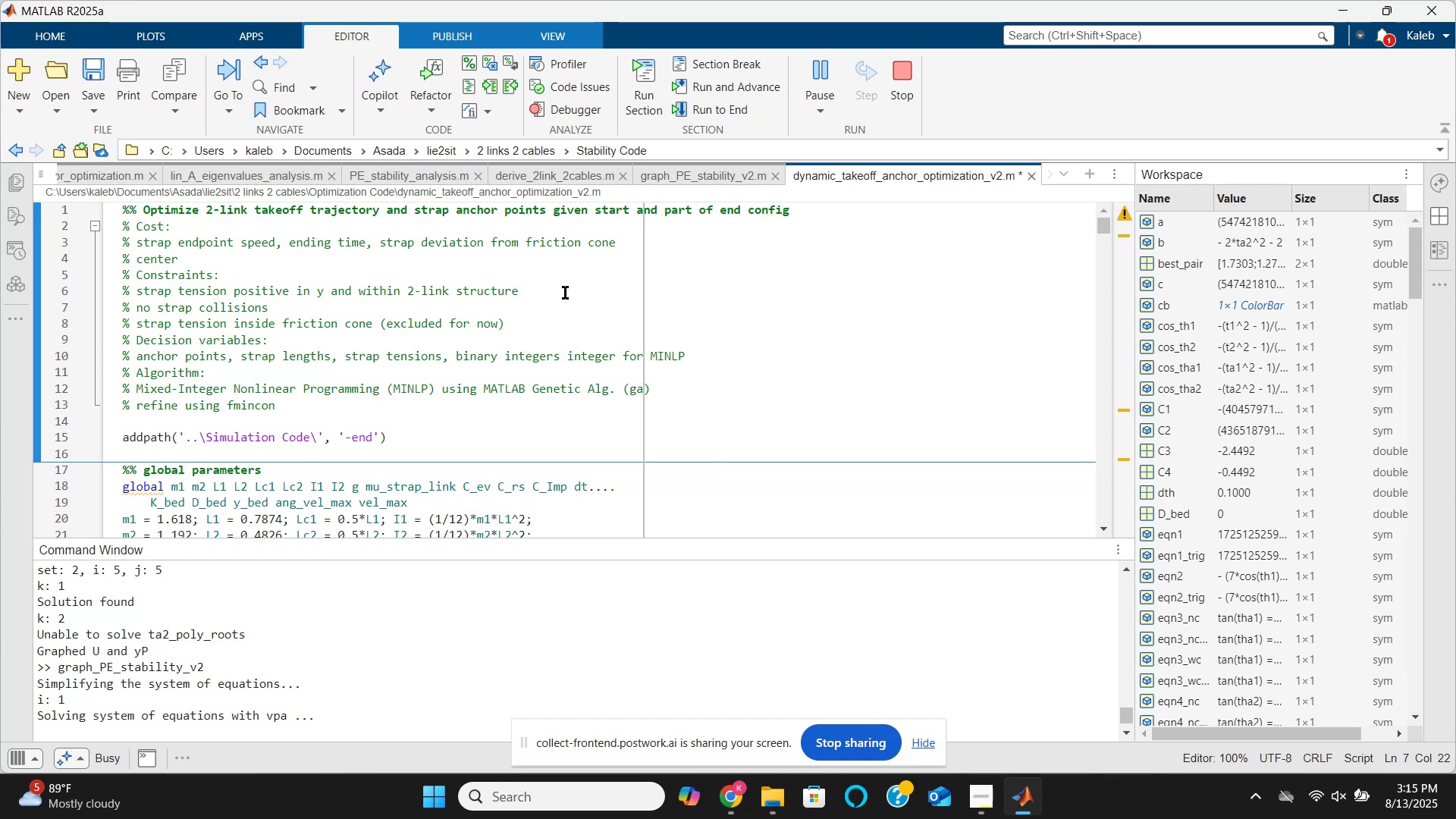 
left_click([570, 287])
 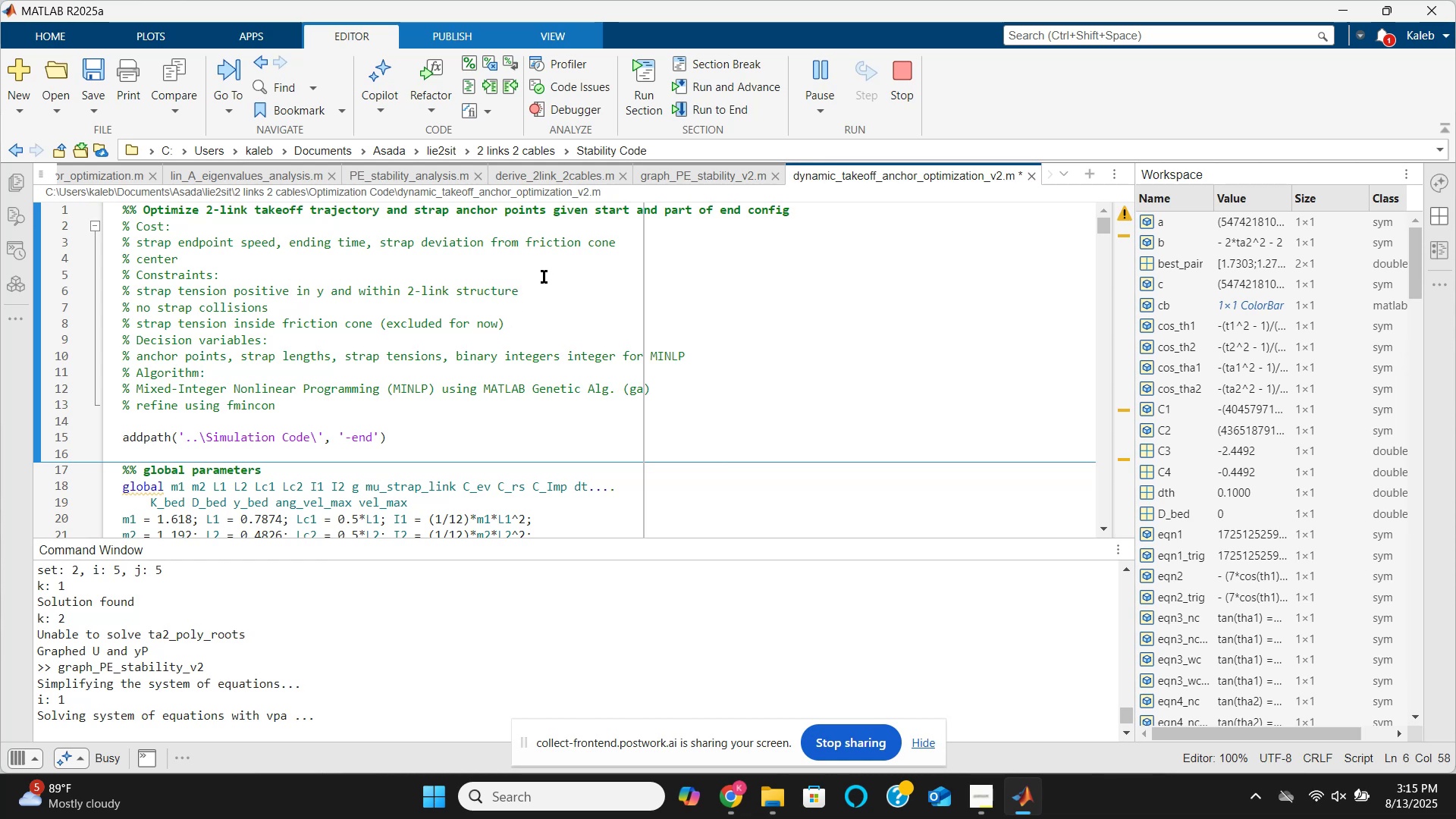 
key(Comma)
 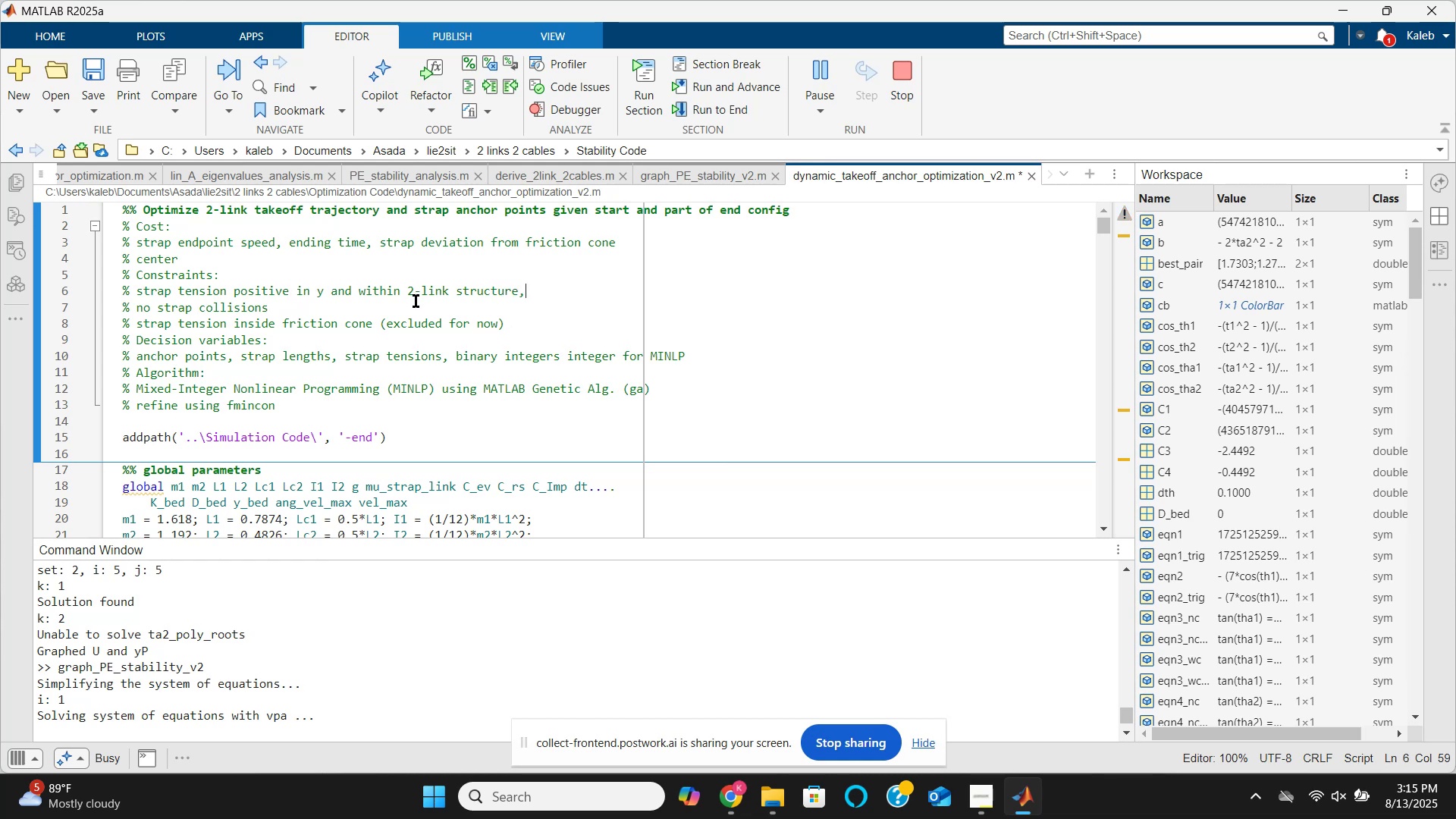 
left_click([416, 302])
 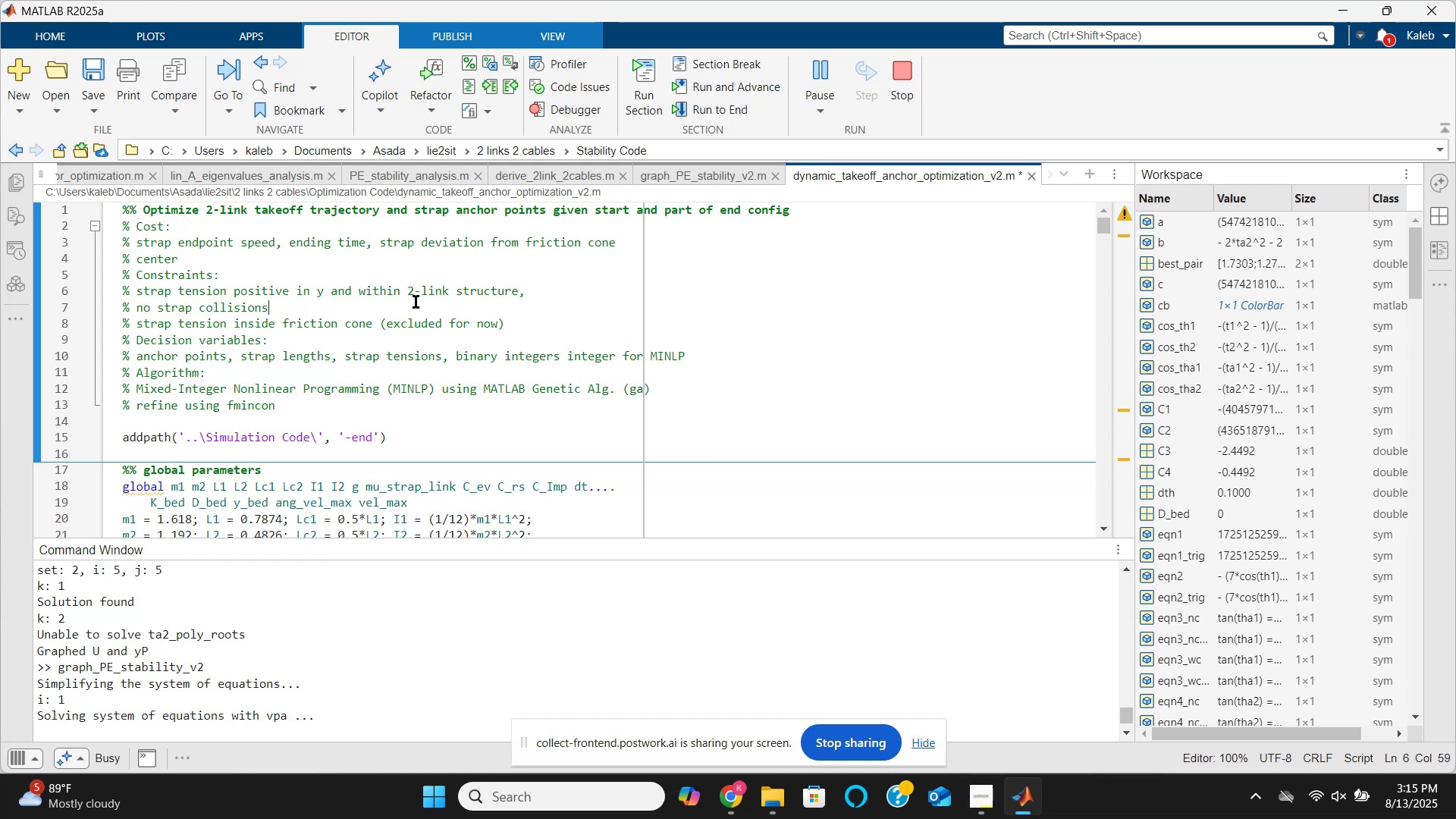 
key(Comma)
 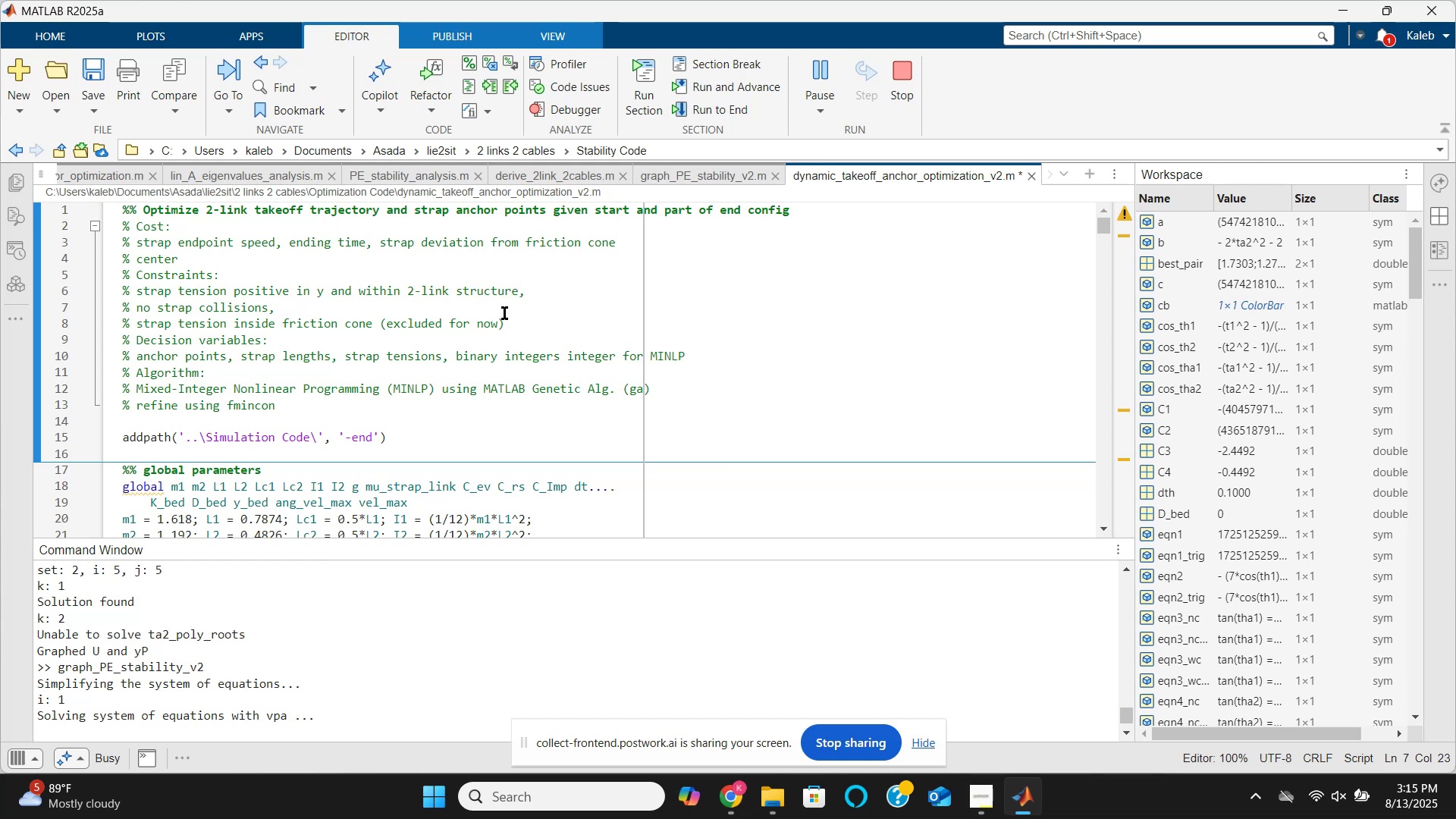 
key(Enter)
 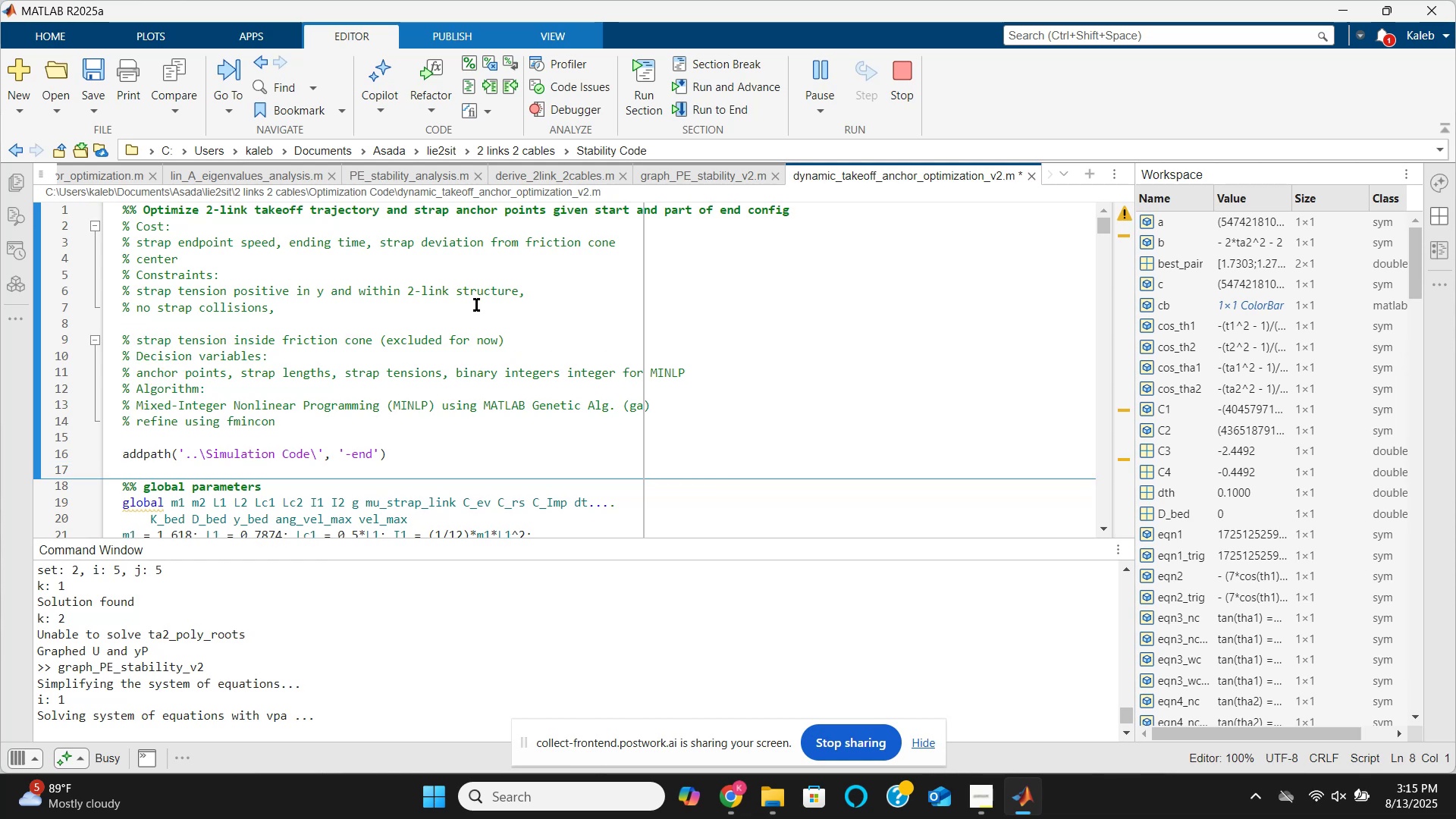 
key(Shift+5)
 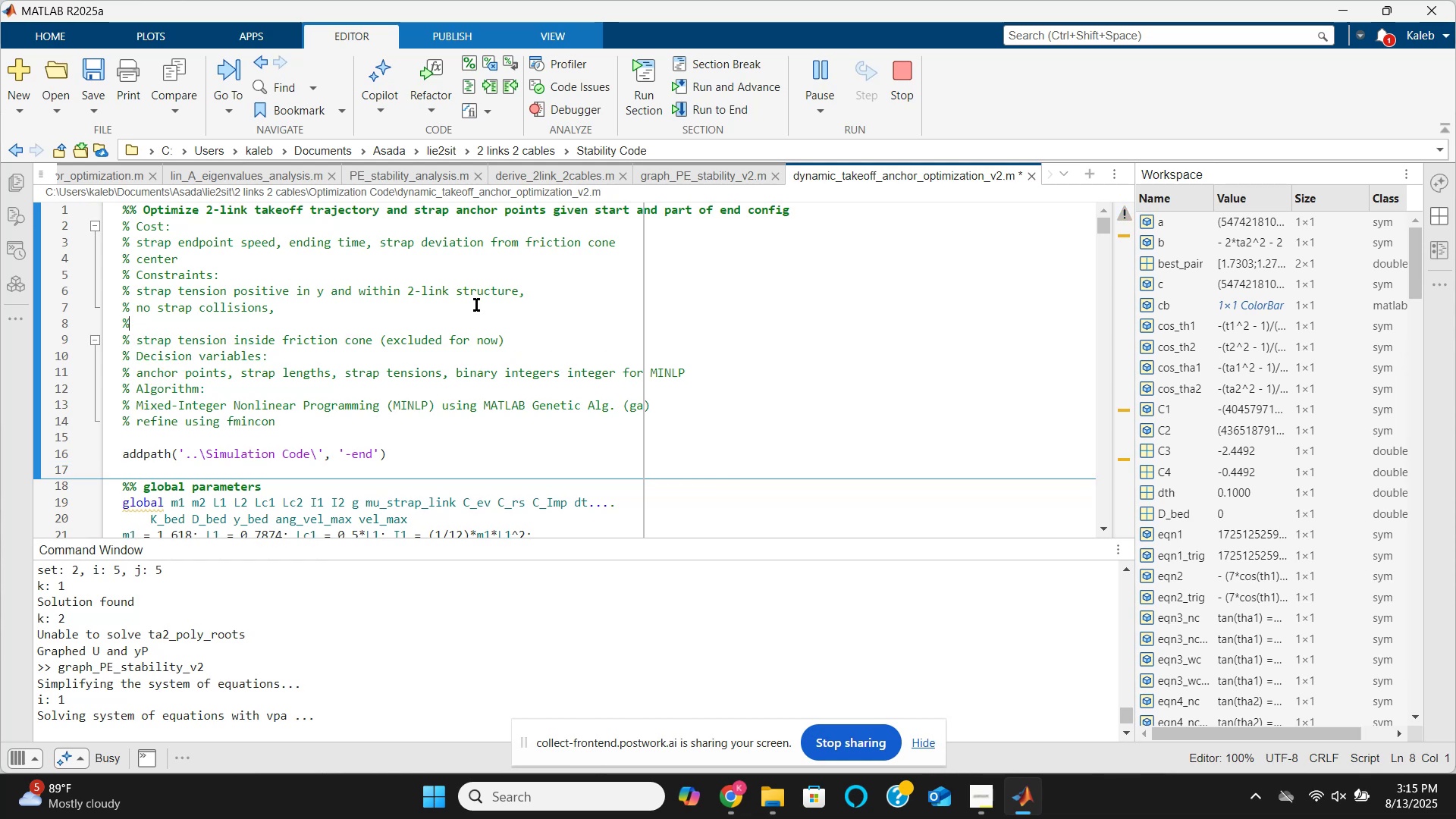 
key(Space)
 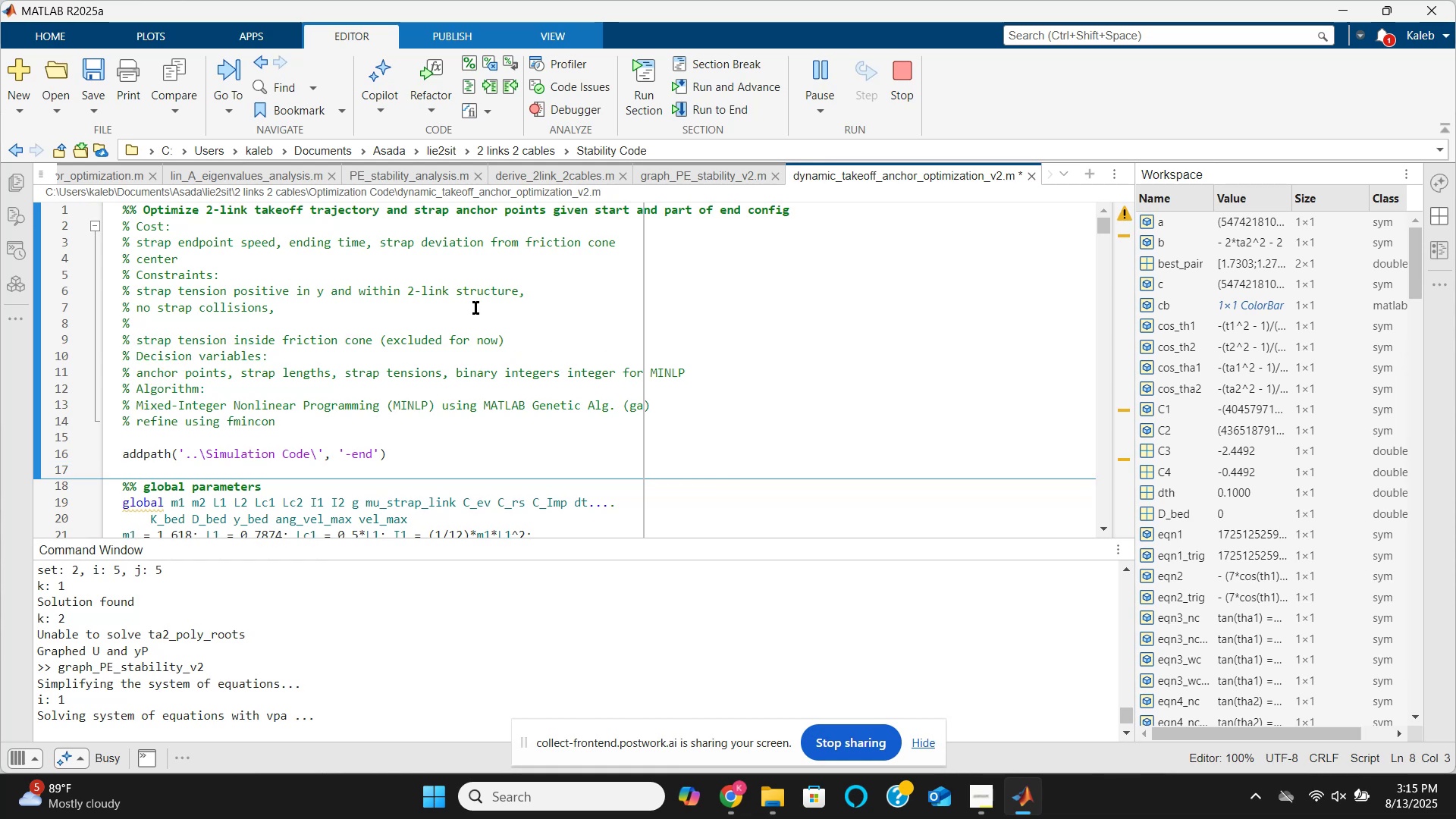 
wait(8.13)
 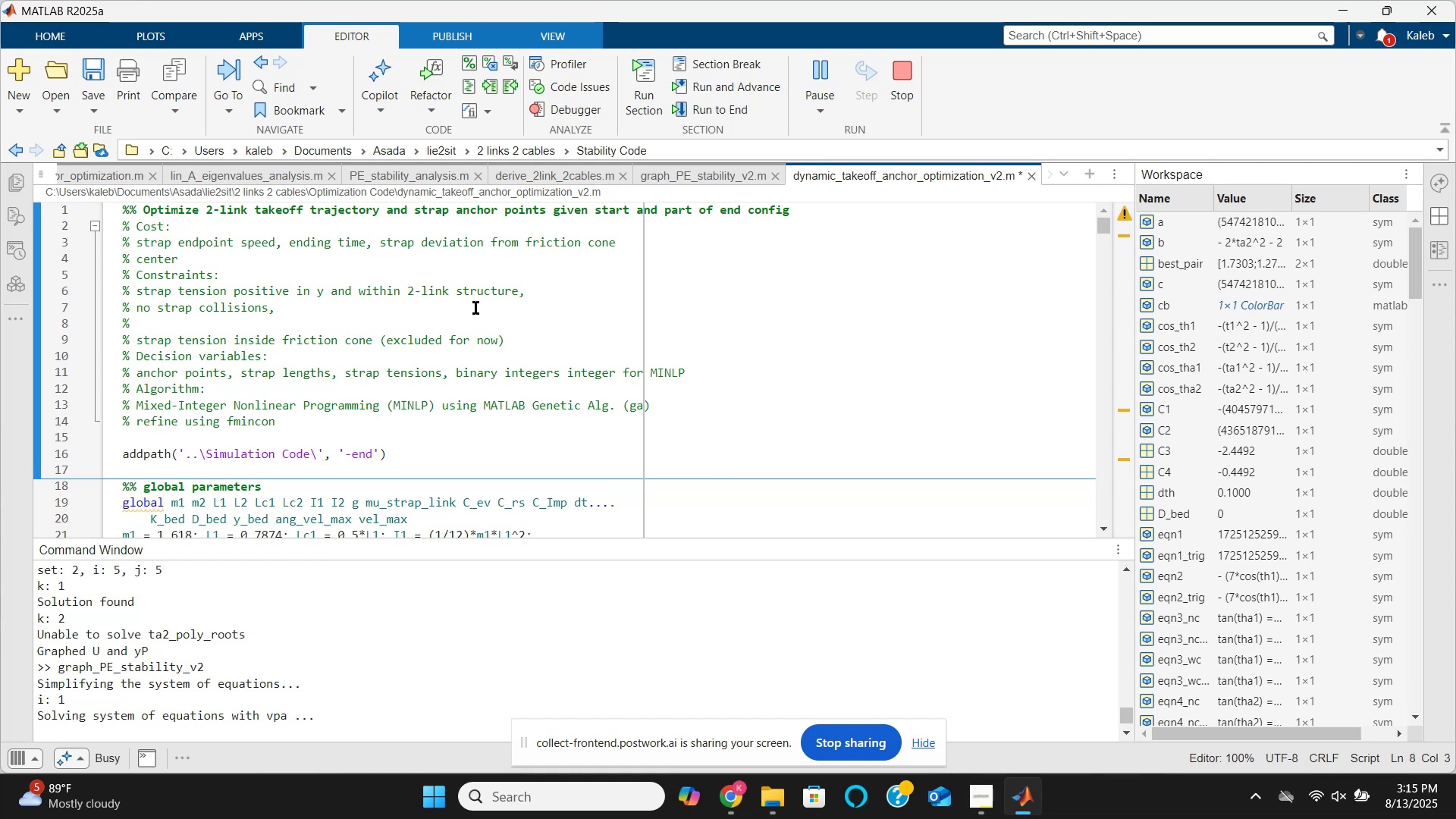 
hold_key(key=ShiftLeft, duration=0.55)
 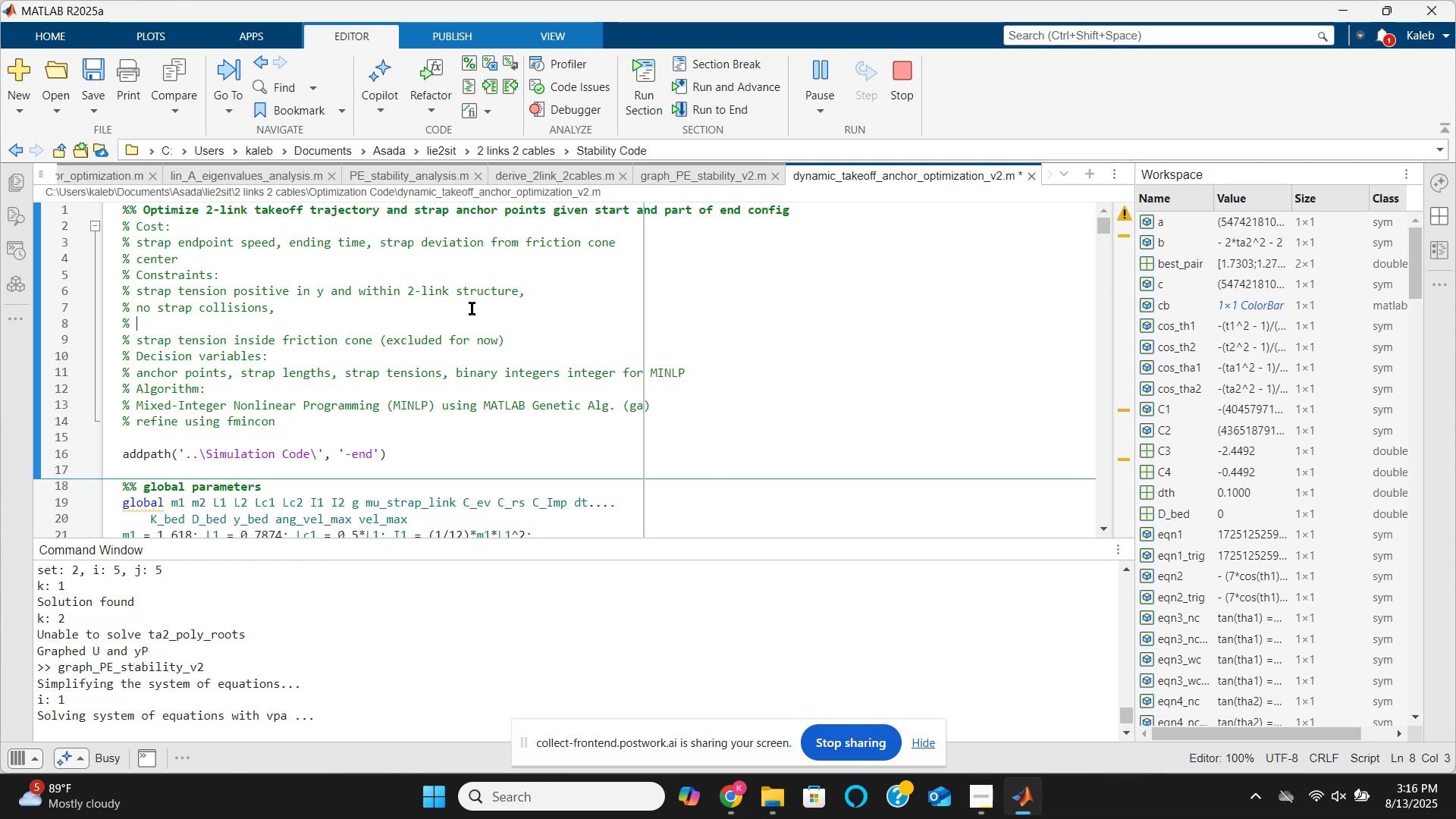 
type(mim)
key(Backspace)
type(nimum )
key(Backspace)
key(Backspace)
key(Backspace)
key(Backspace)
key(Backspace)
key(Backspace)
key(Backspace)
key(Backspace)
type(local mnimum of potential energy)
 